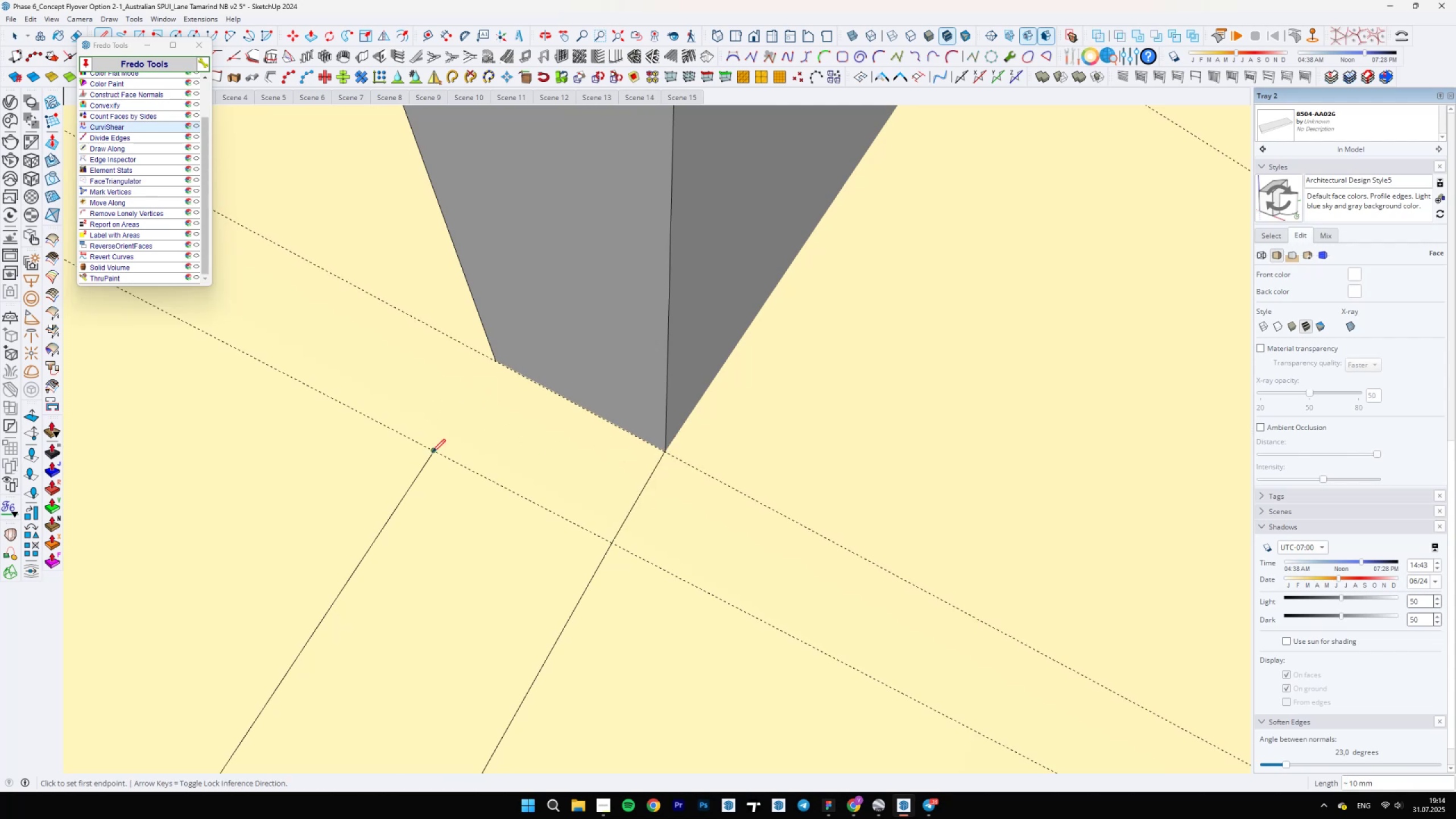 
left_click([432, 453])
 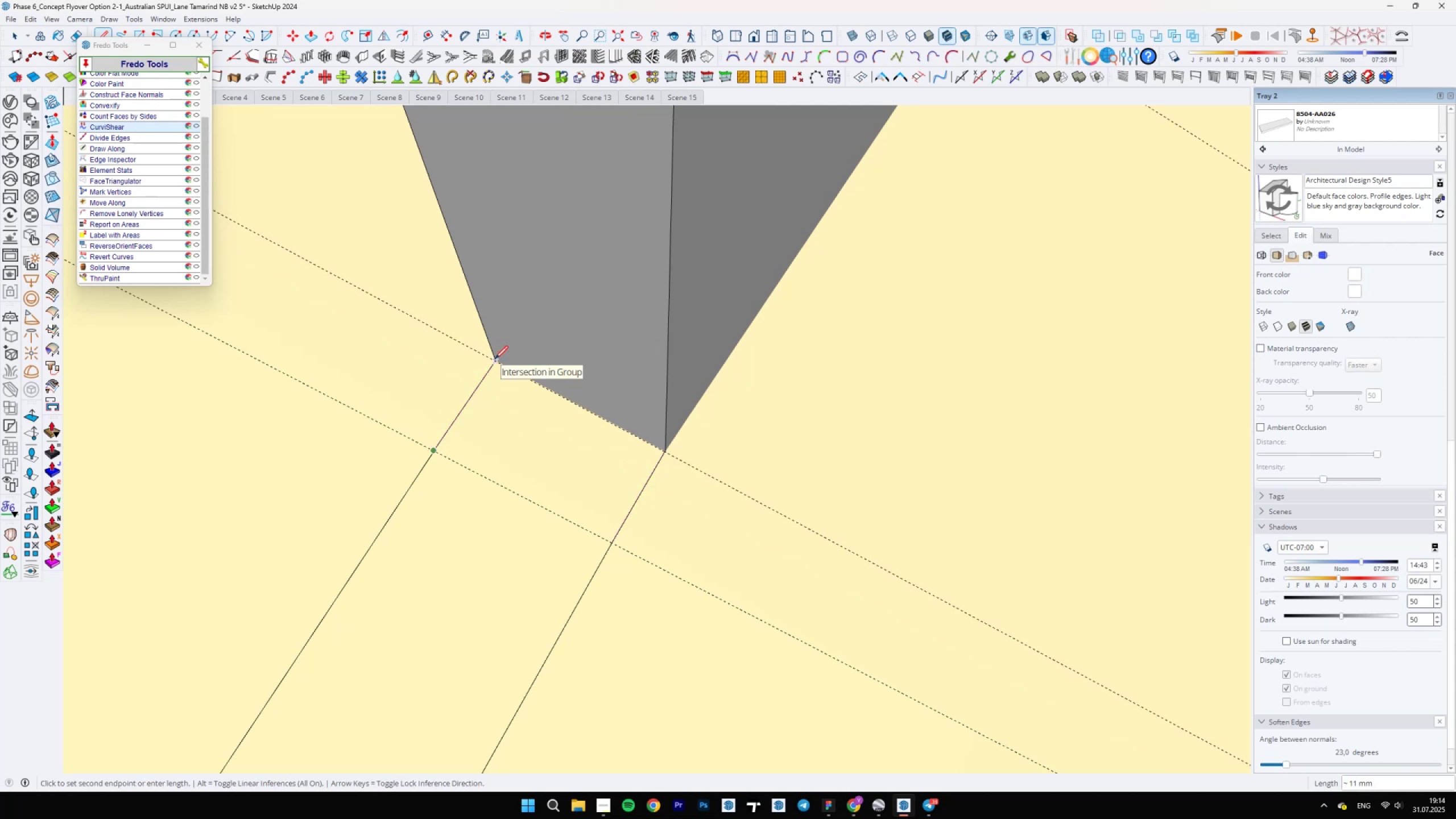 
left_click([495, 359])
 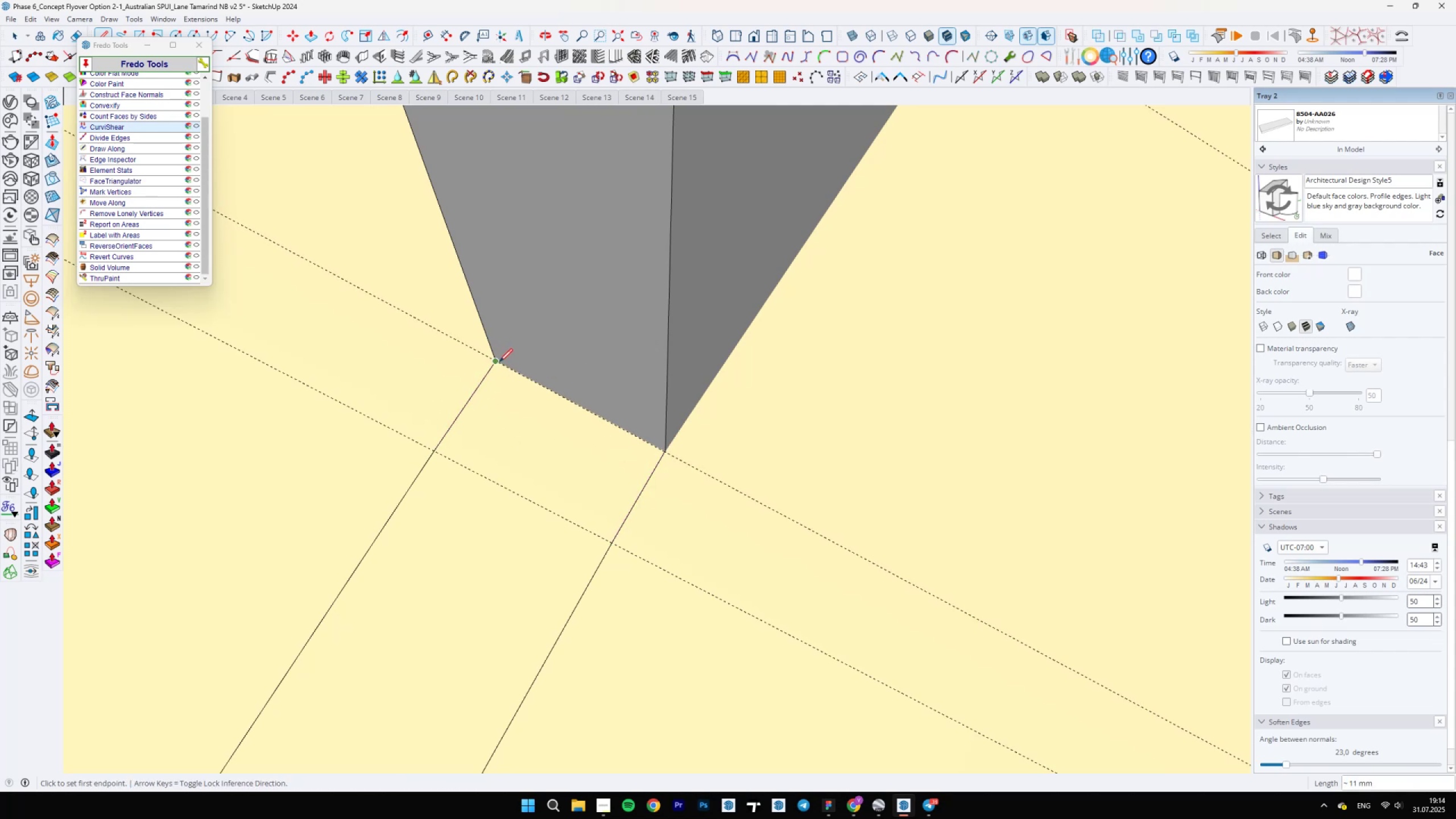 
left_click([499, 362])
 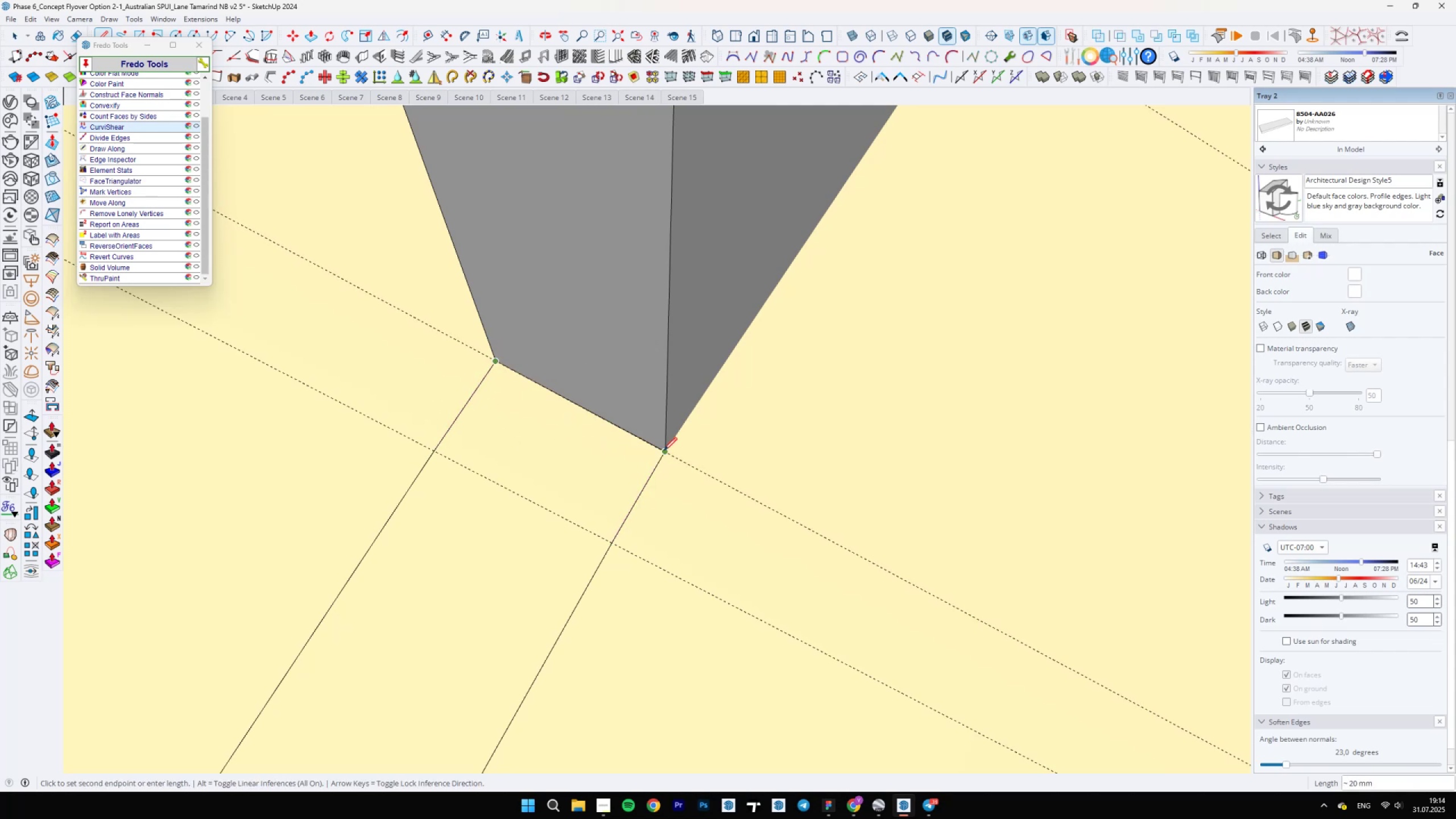 
left_click([664, 450])
 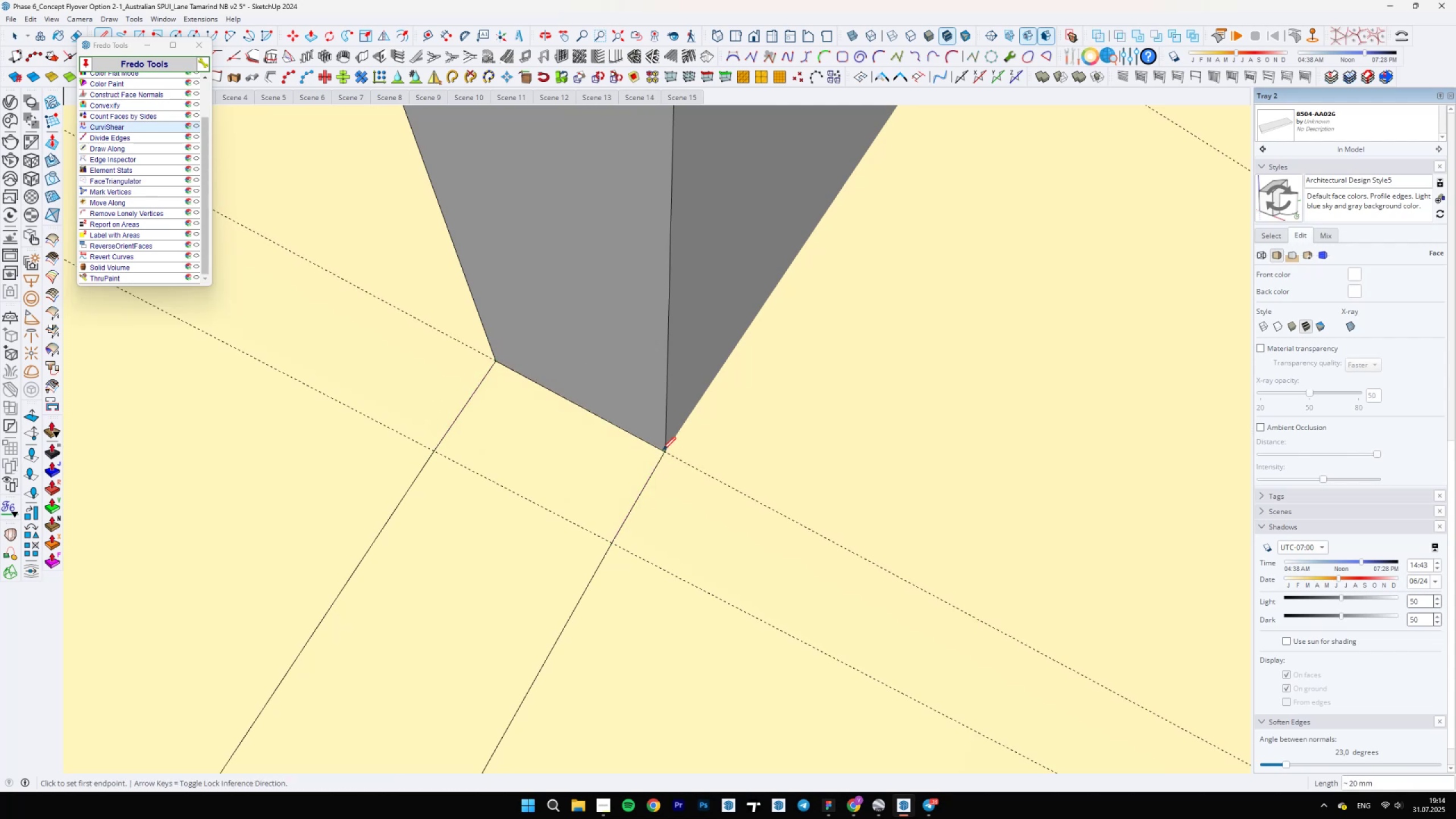 
key(Space)
 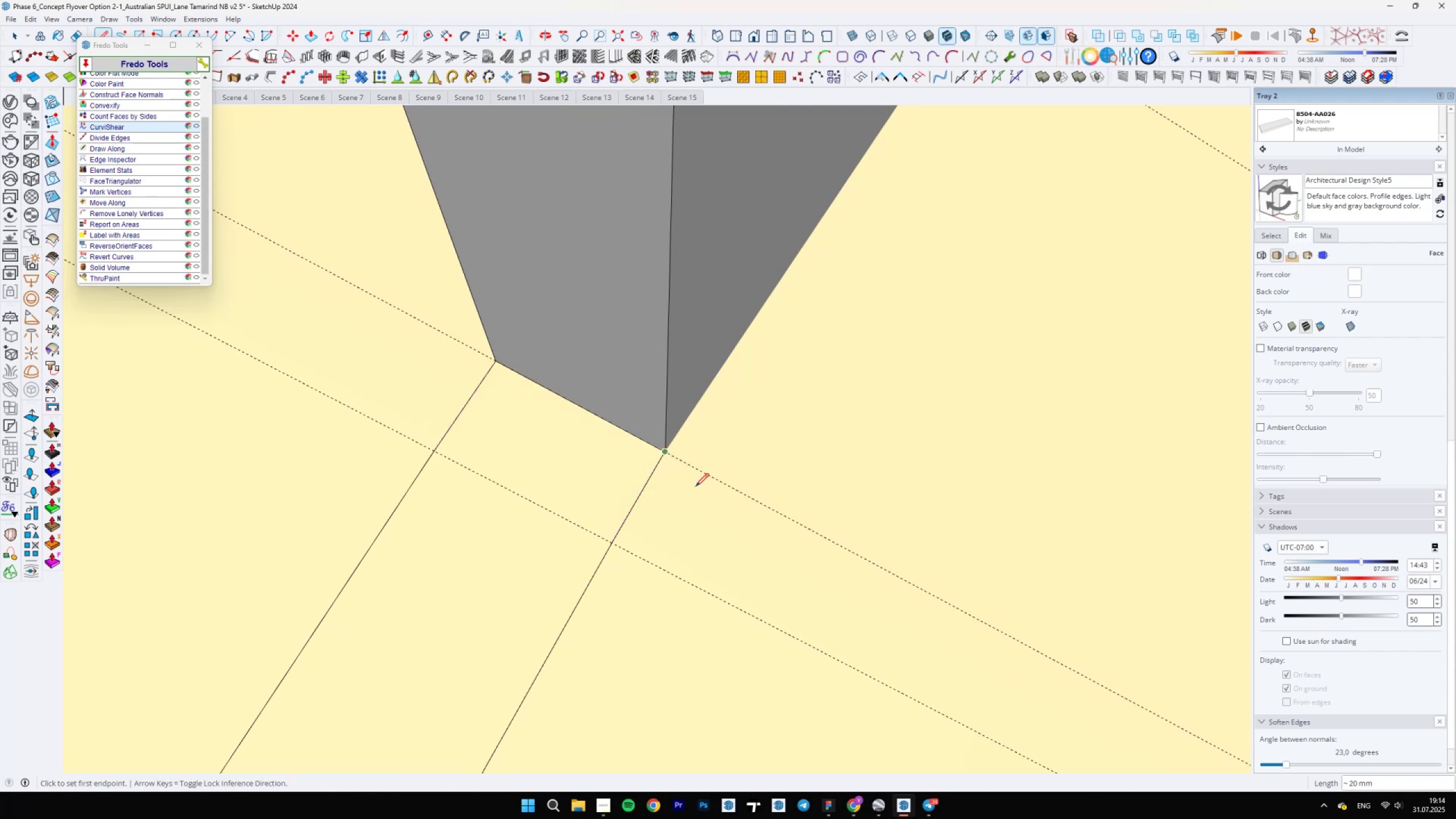 
scroll: coordinate [774, 537], scroll_direction: down, amount: 44.0
 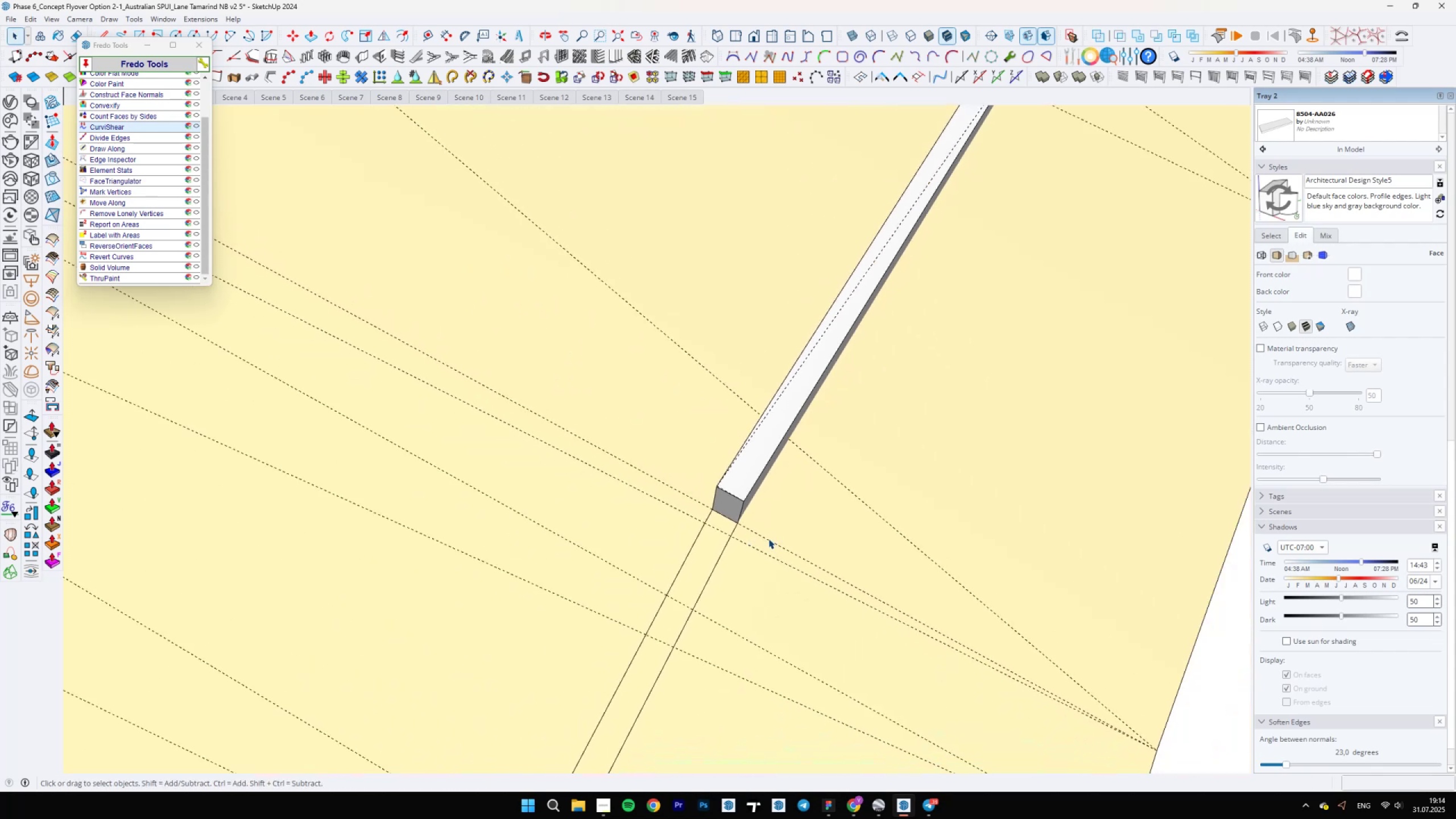 
hold_key(key=ShiftLeft, duration=1.19)
 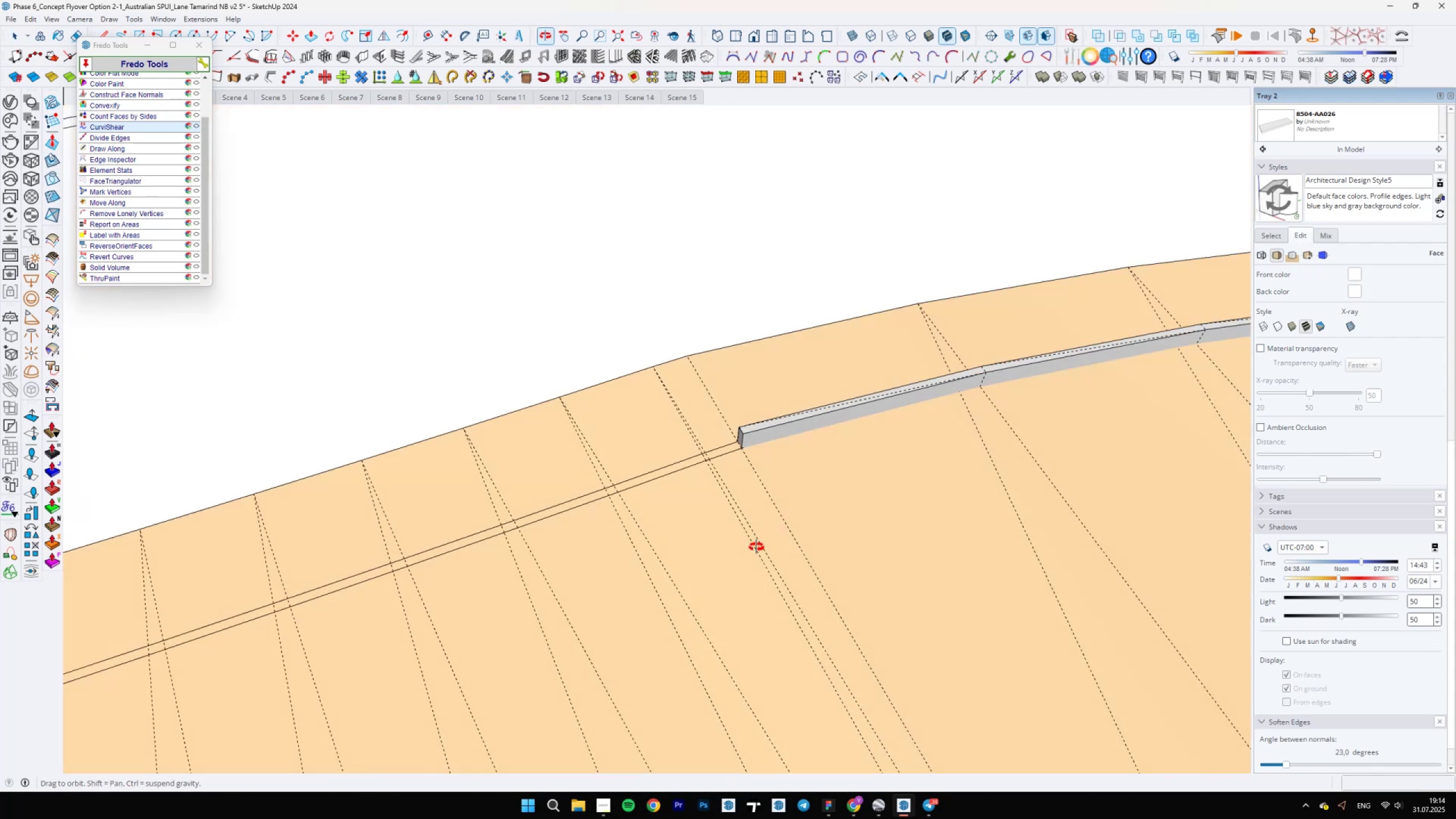 
scroll: coordinate [754, 437], scroll_direction: up, amount: 59.0
 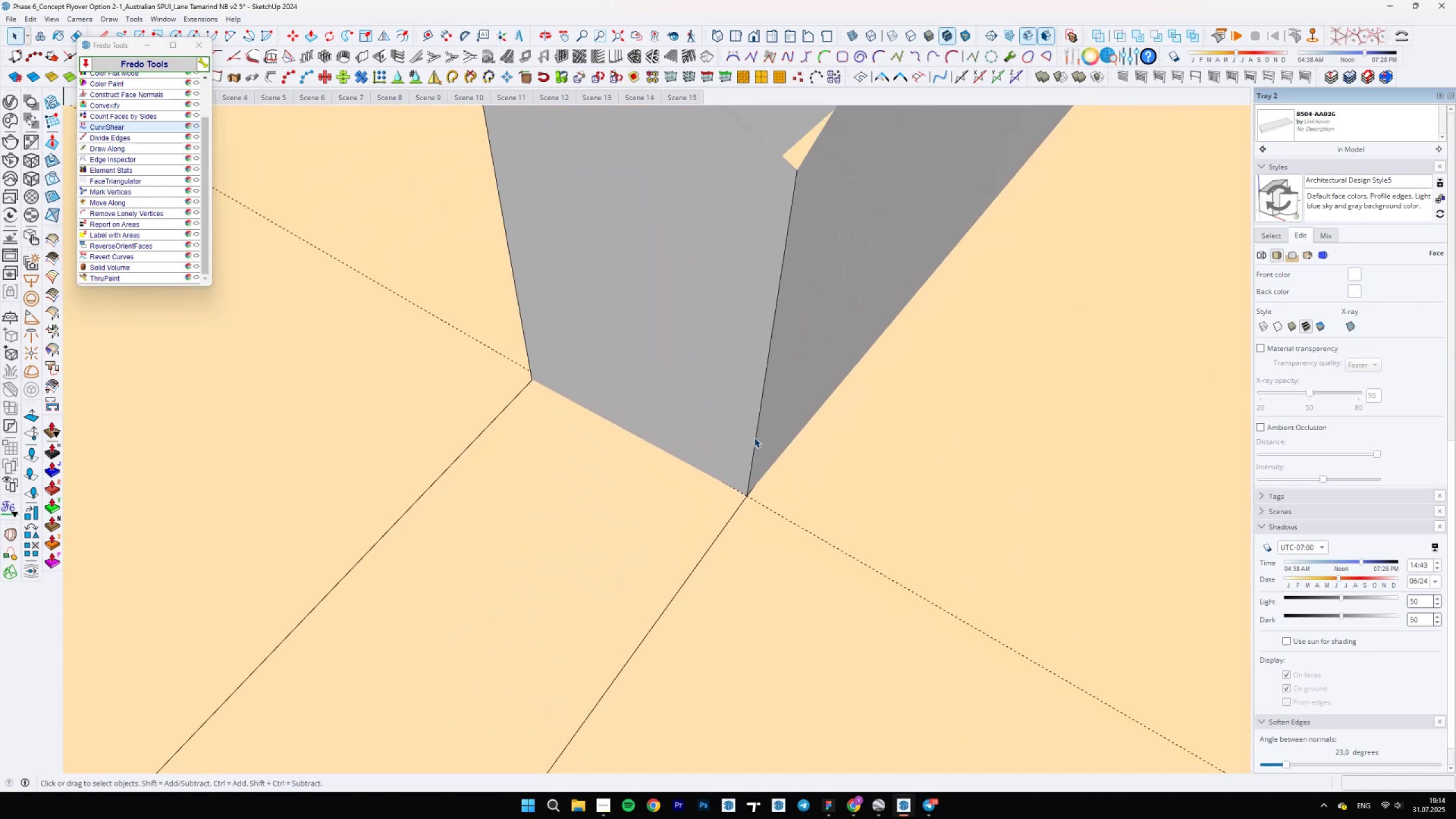 
key(L)
 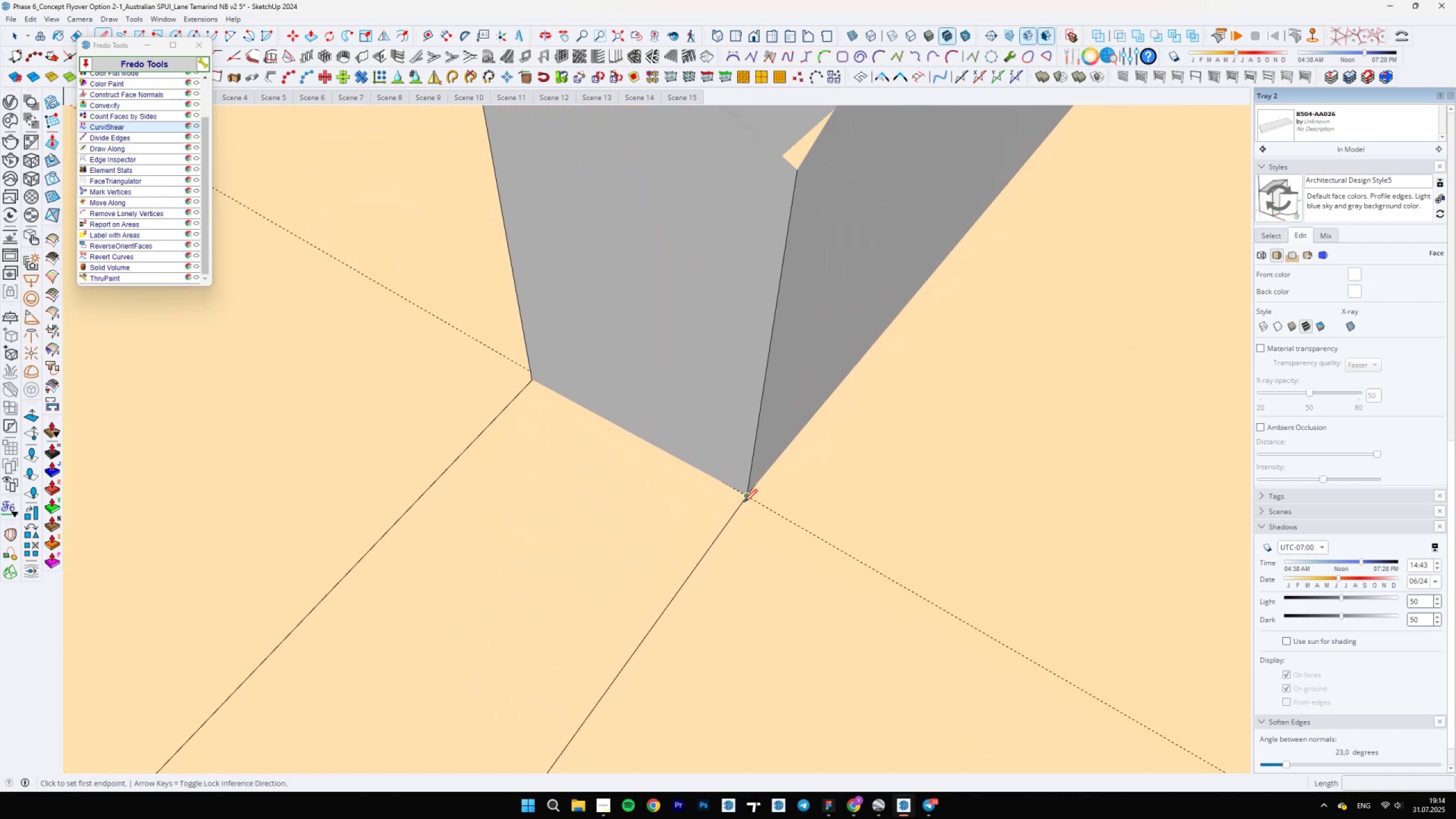 
left_click([744, 502])
 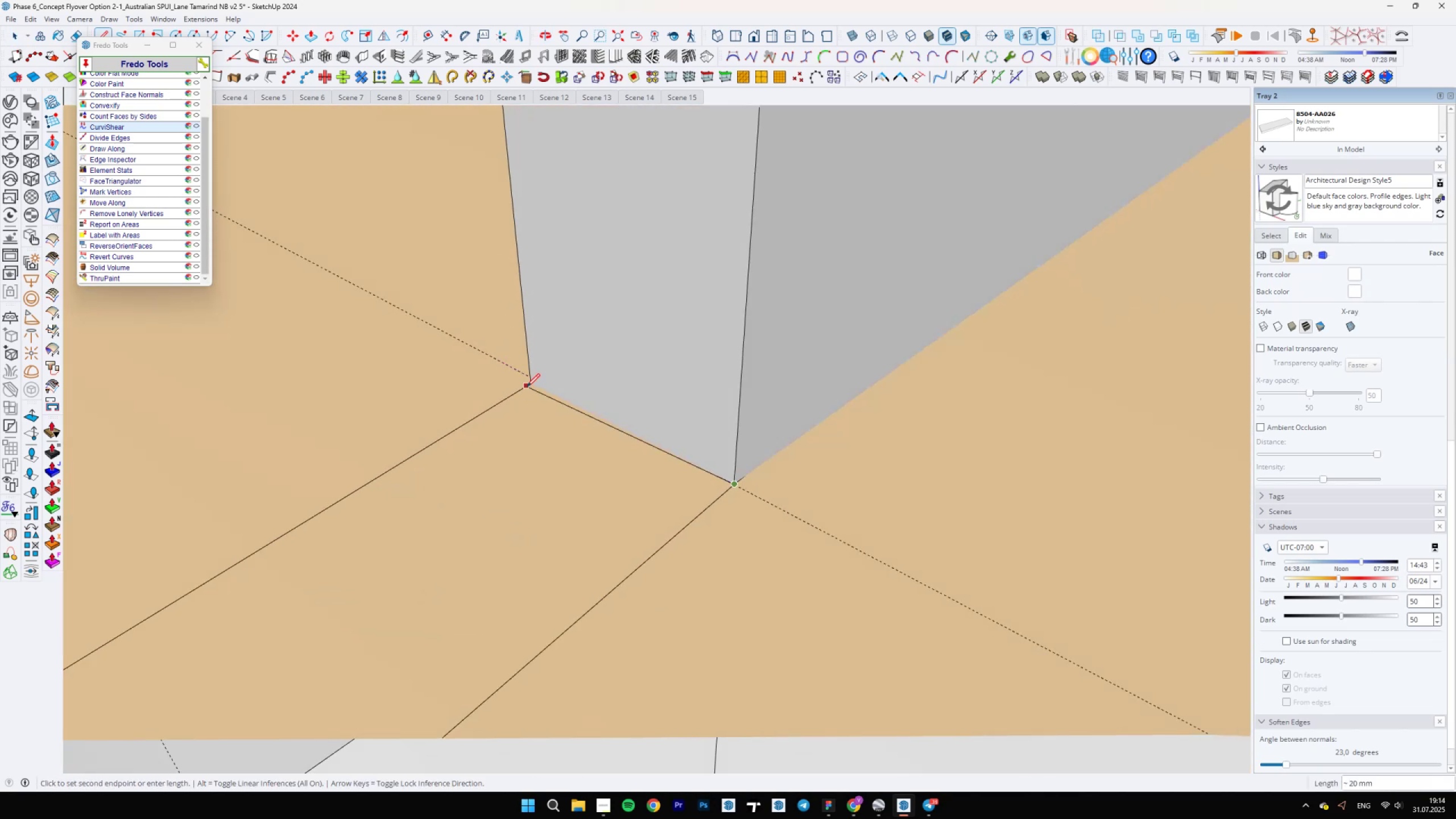 
left_click([527, 382])
 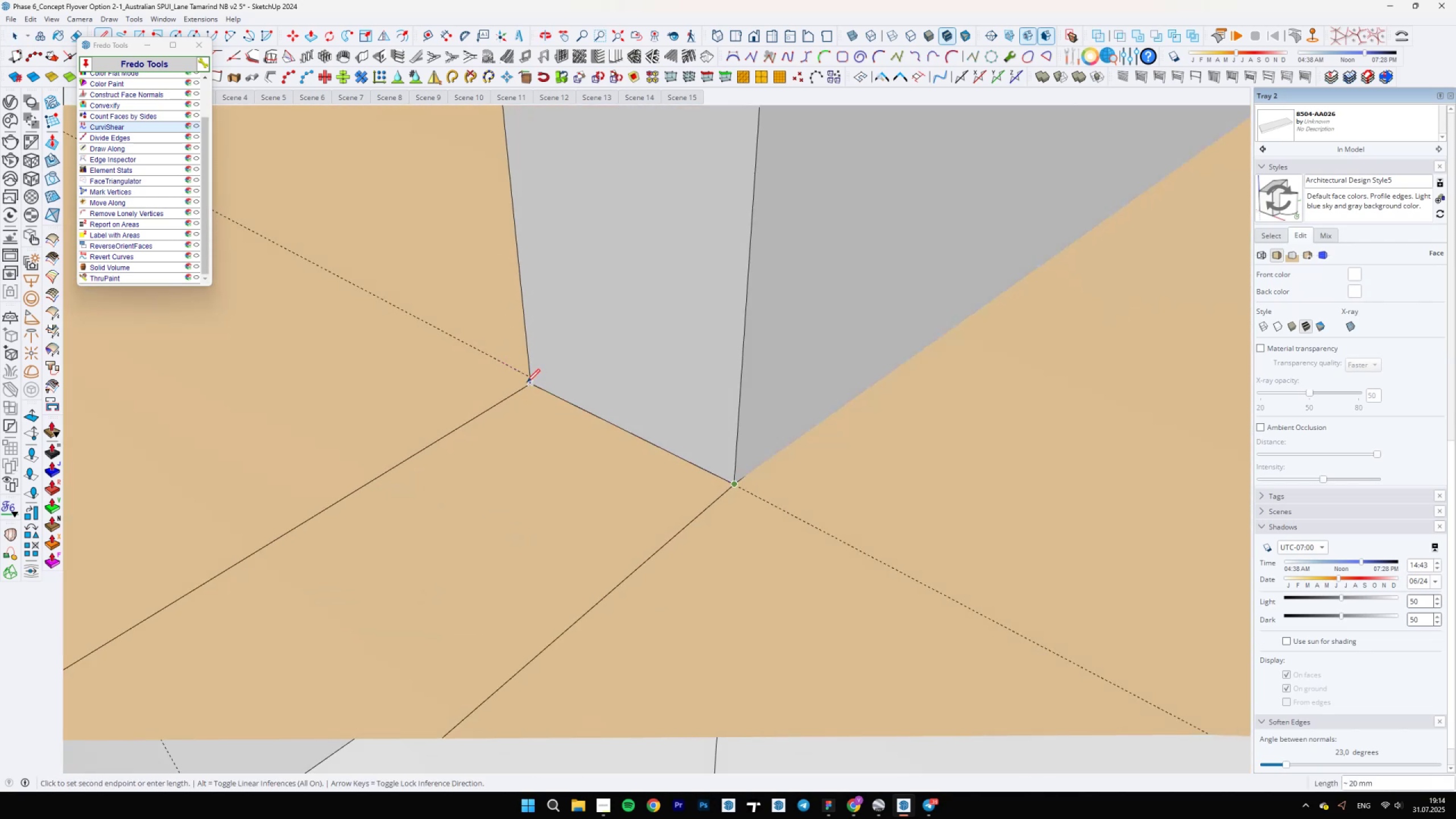 
key(Space)
 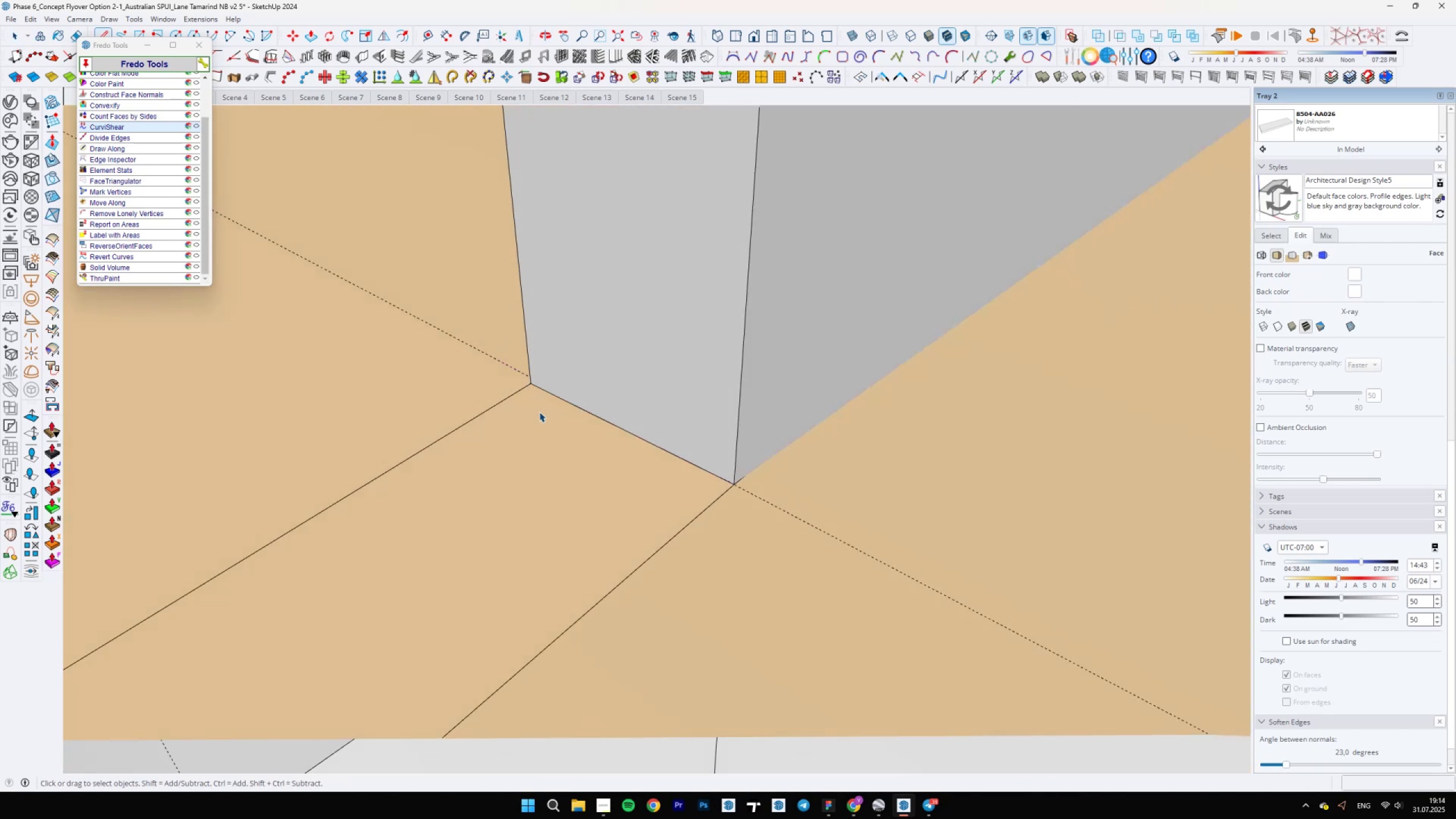 
double_click([557, 432])
 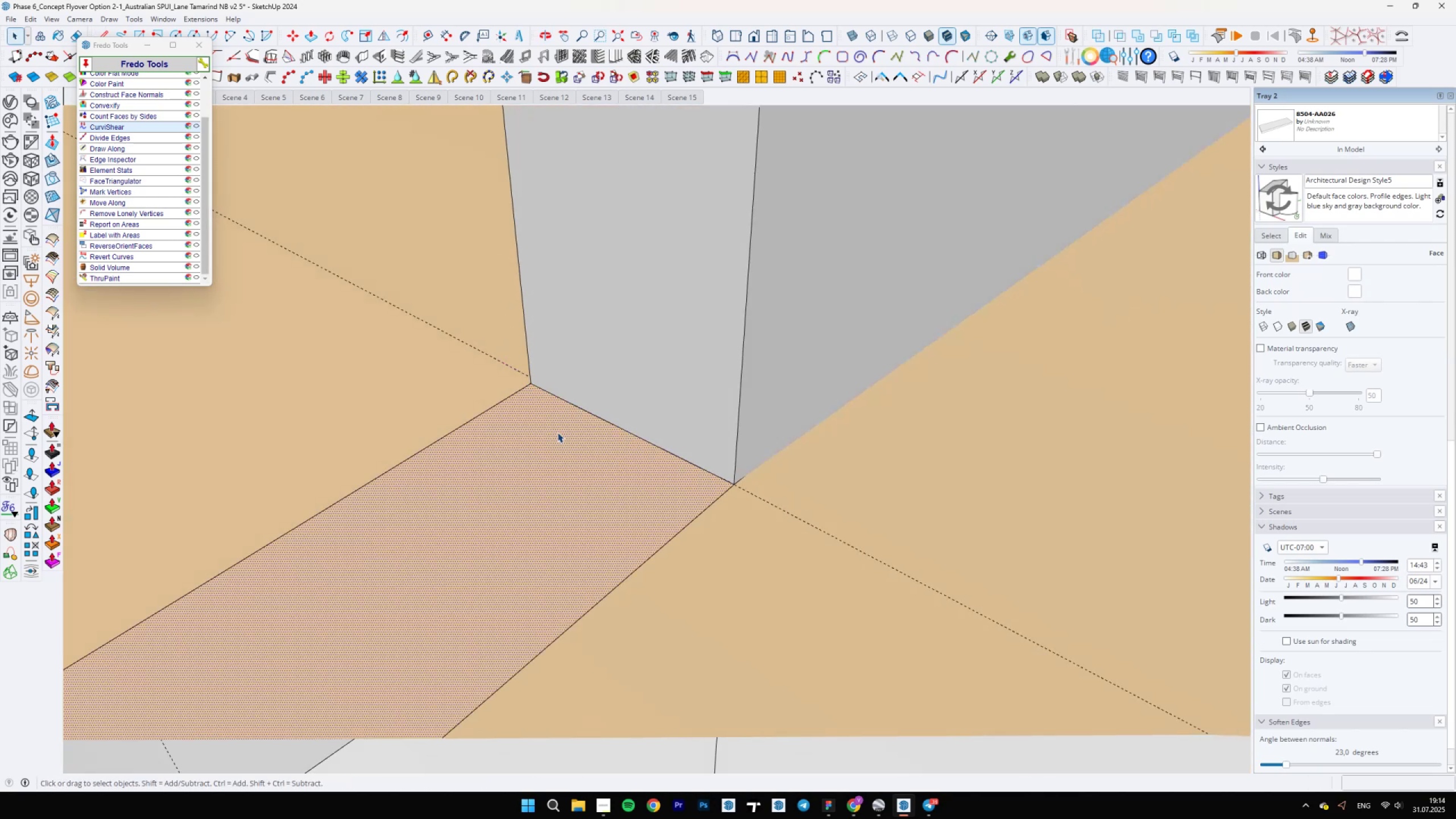 
scroll: coordinate [747, 395], scroll_direction: down, amount: 41.0
 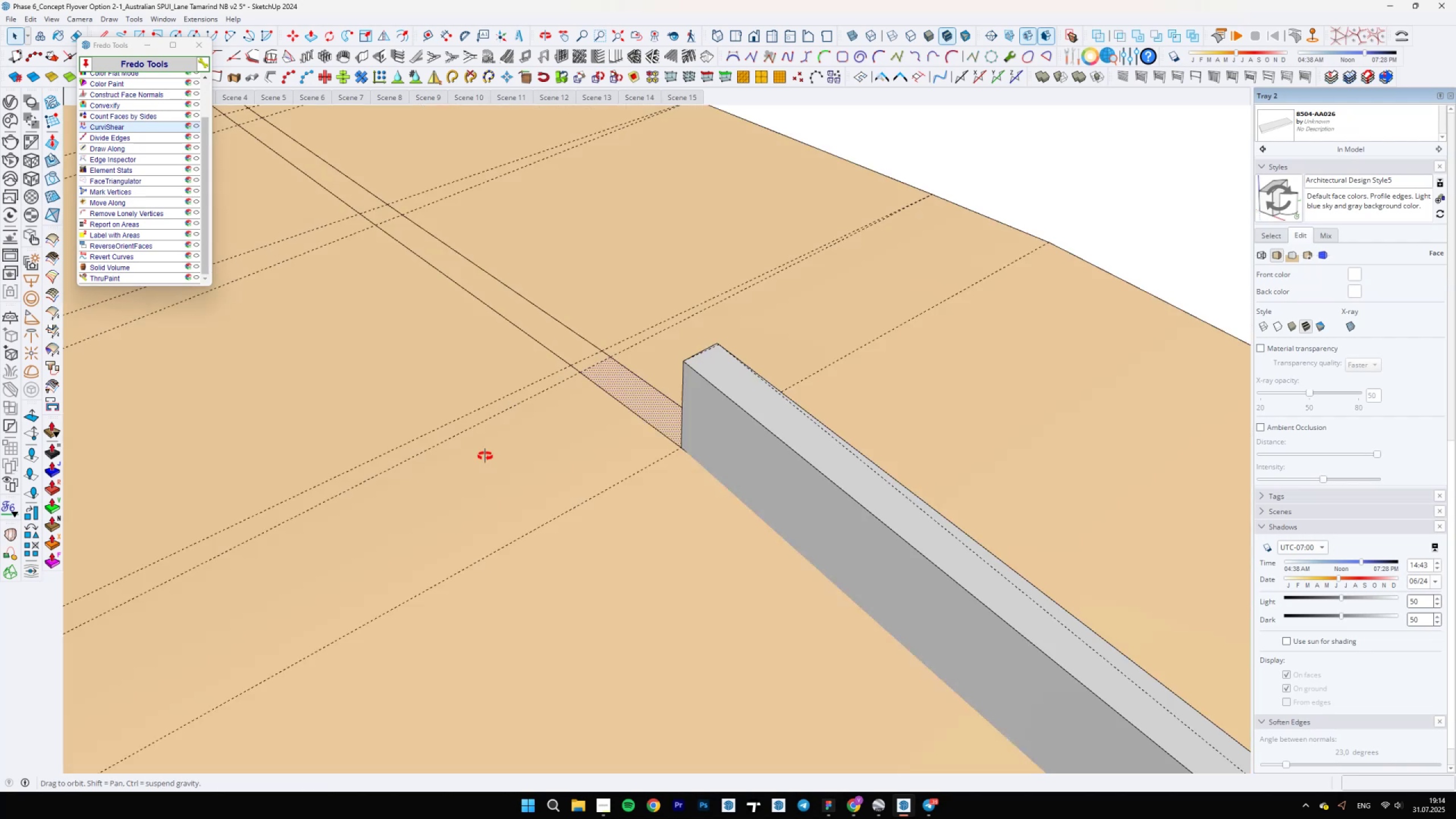 
hold_key(key=ShiftLeft, duration=1.5)
 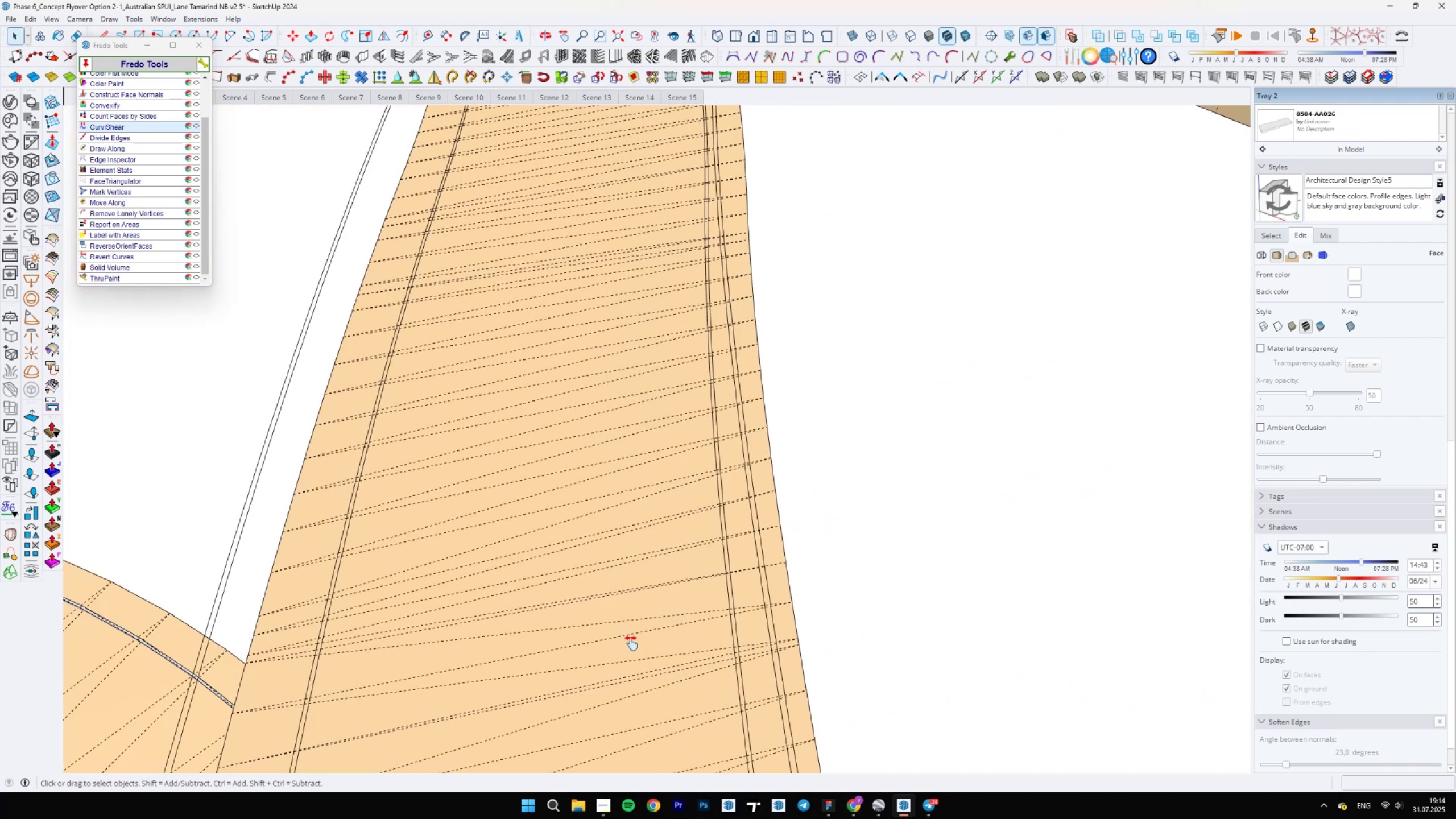 
hold_key(key=ShiftLeft, duration=1.26)
 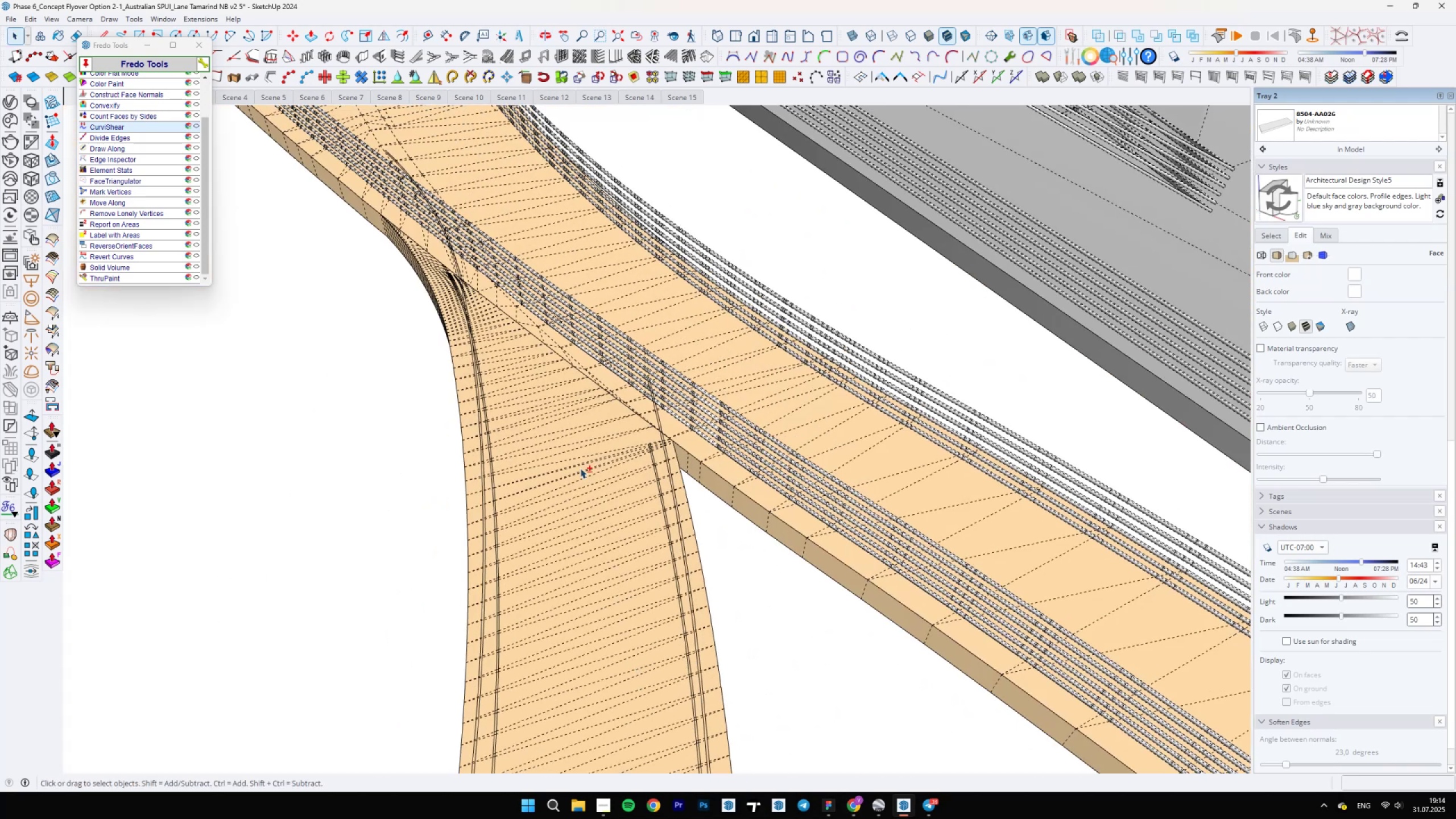 
scroll: coordinate [598, 473], scroll_direction: down, amount: 7.0
 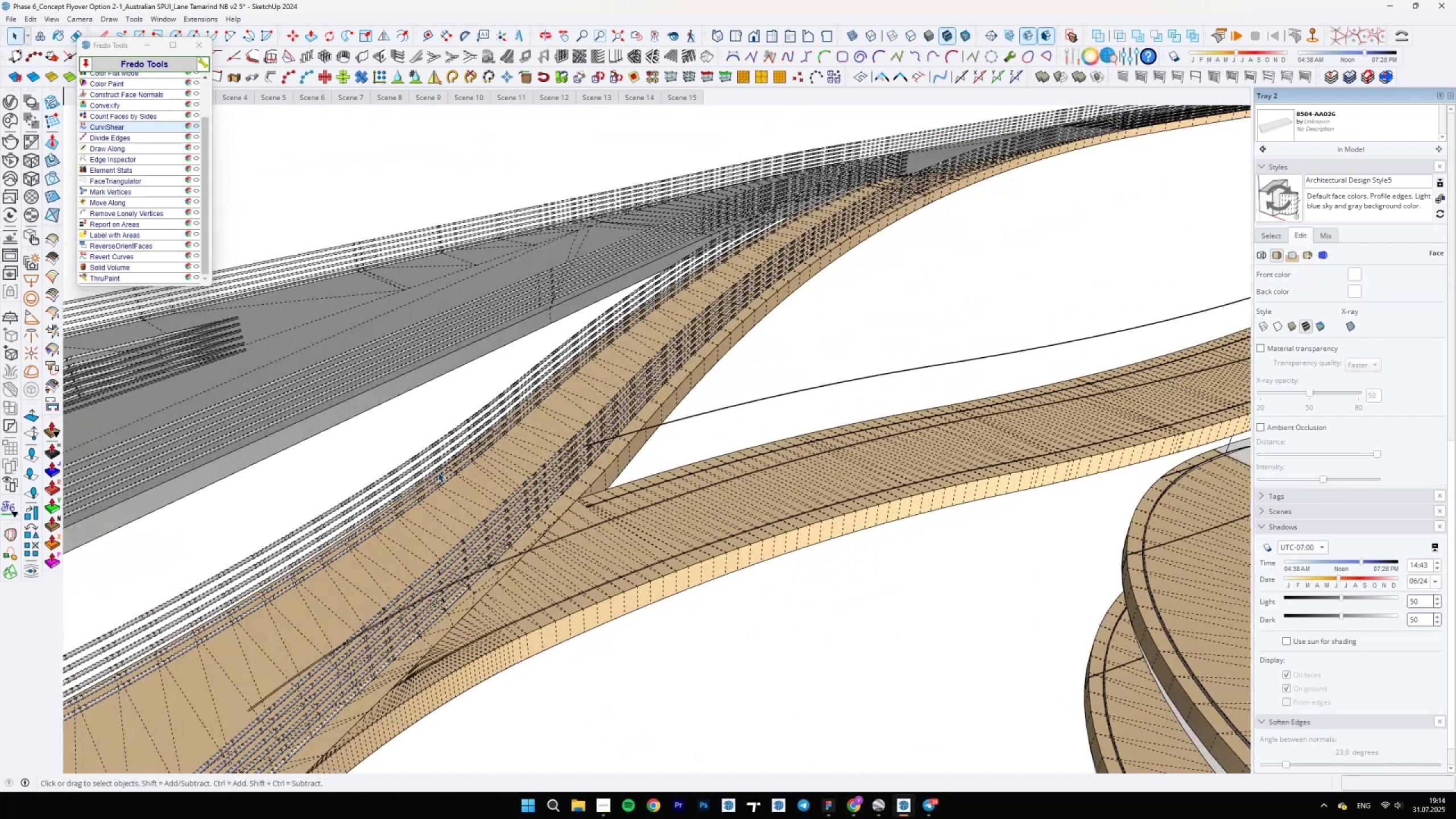 
key(E)
 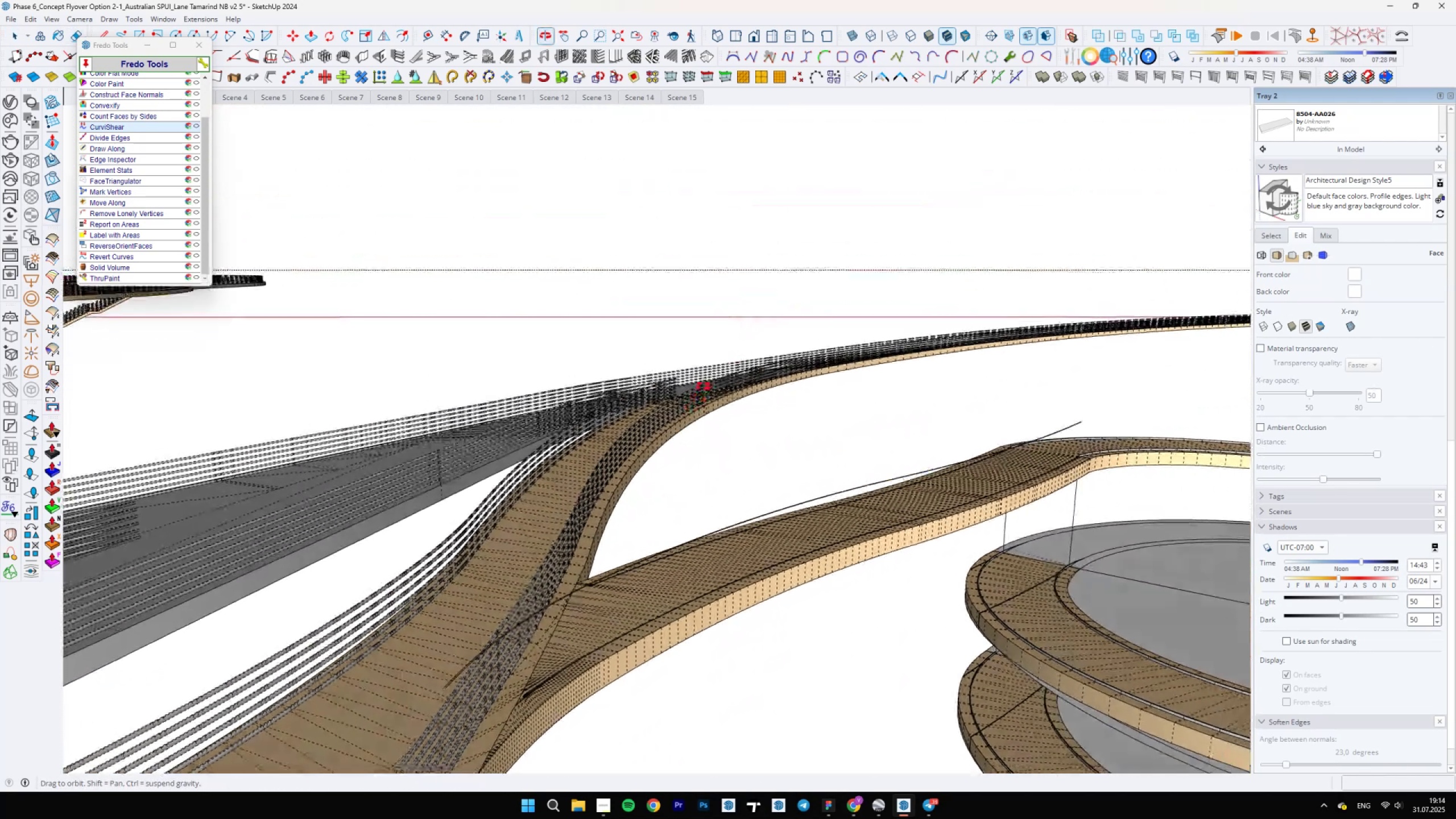 
hold_key(key=ShiftLeft, duration=0.49)
 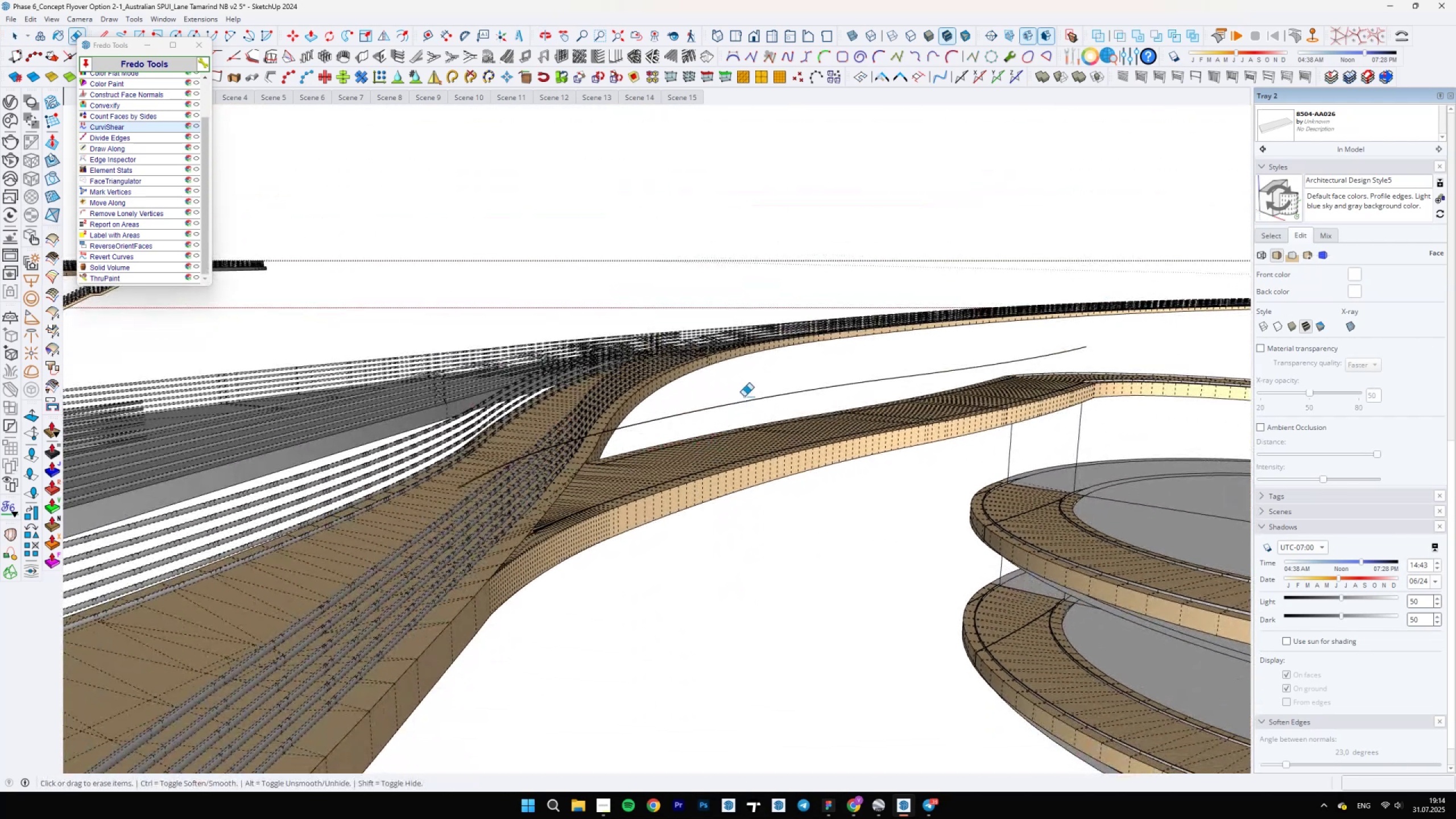 
key(Space)
 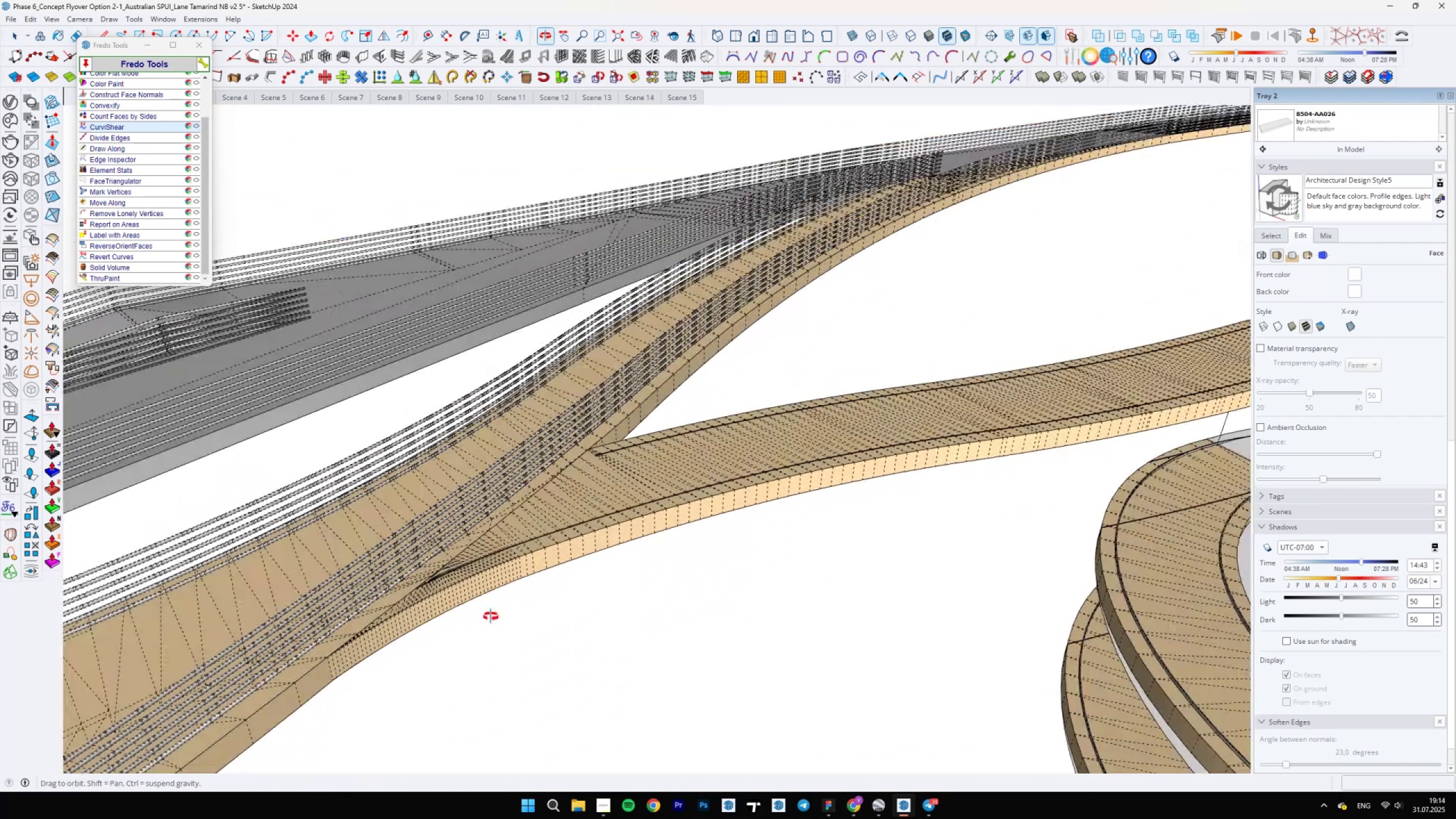 
scroll: coordinate [444, 454], scroll_direction: up, amount: 14.0
 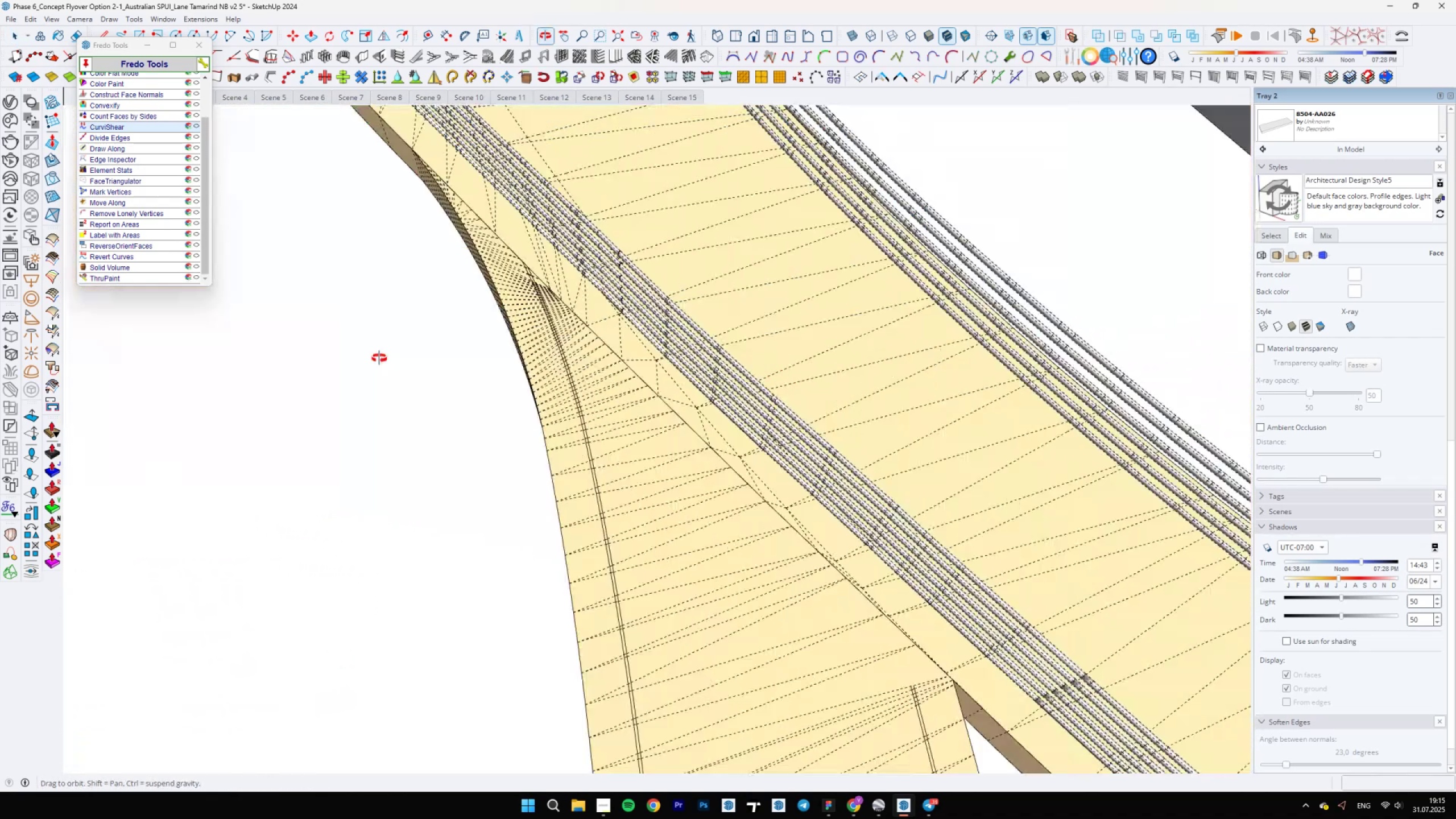 
hold_key(key=ShiftLeft, duration=0.45)
 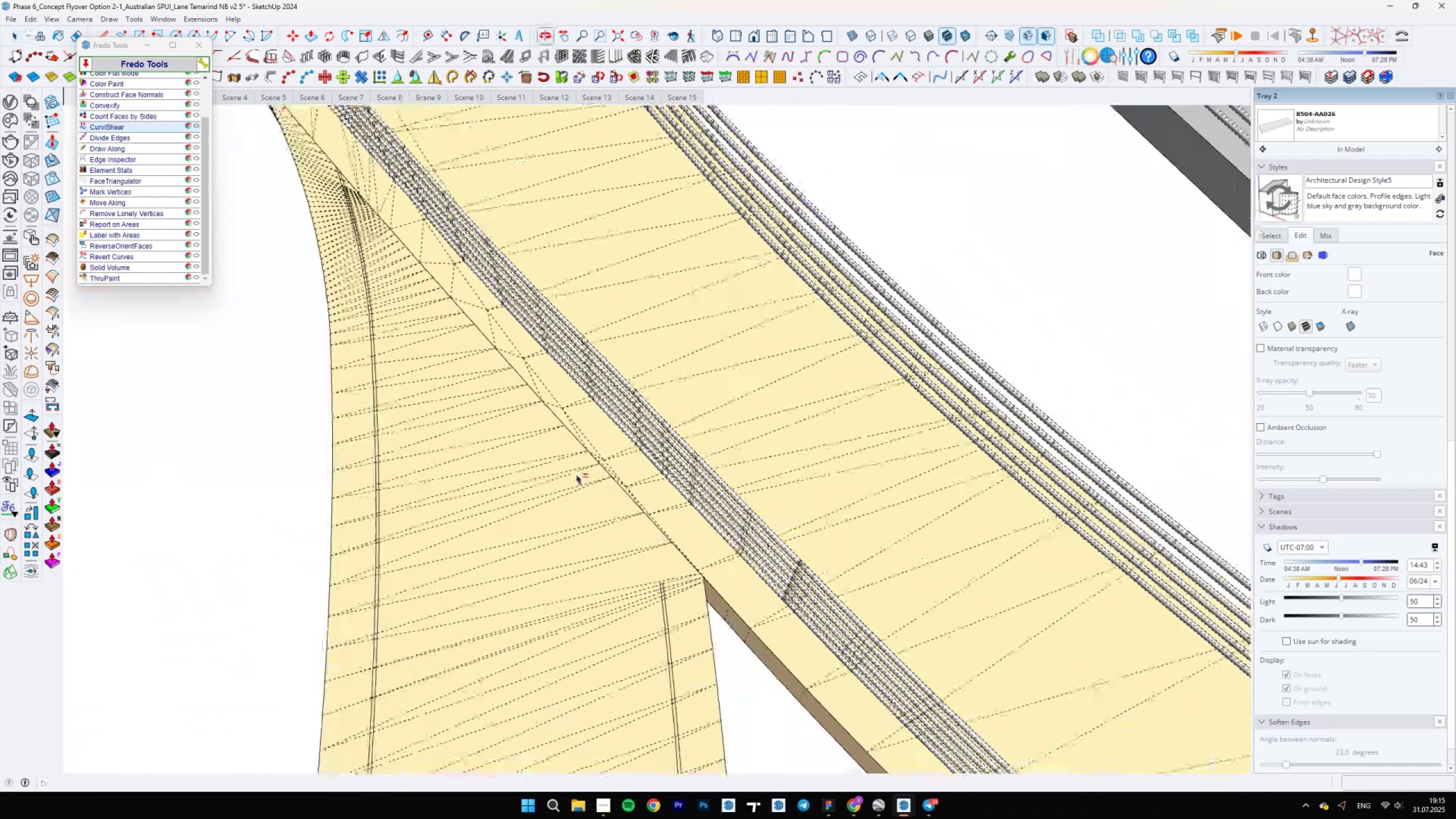 
scroll: coordinate [646, 618], scroll_direction: up, amount: 23.0
 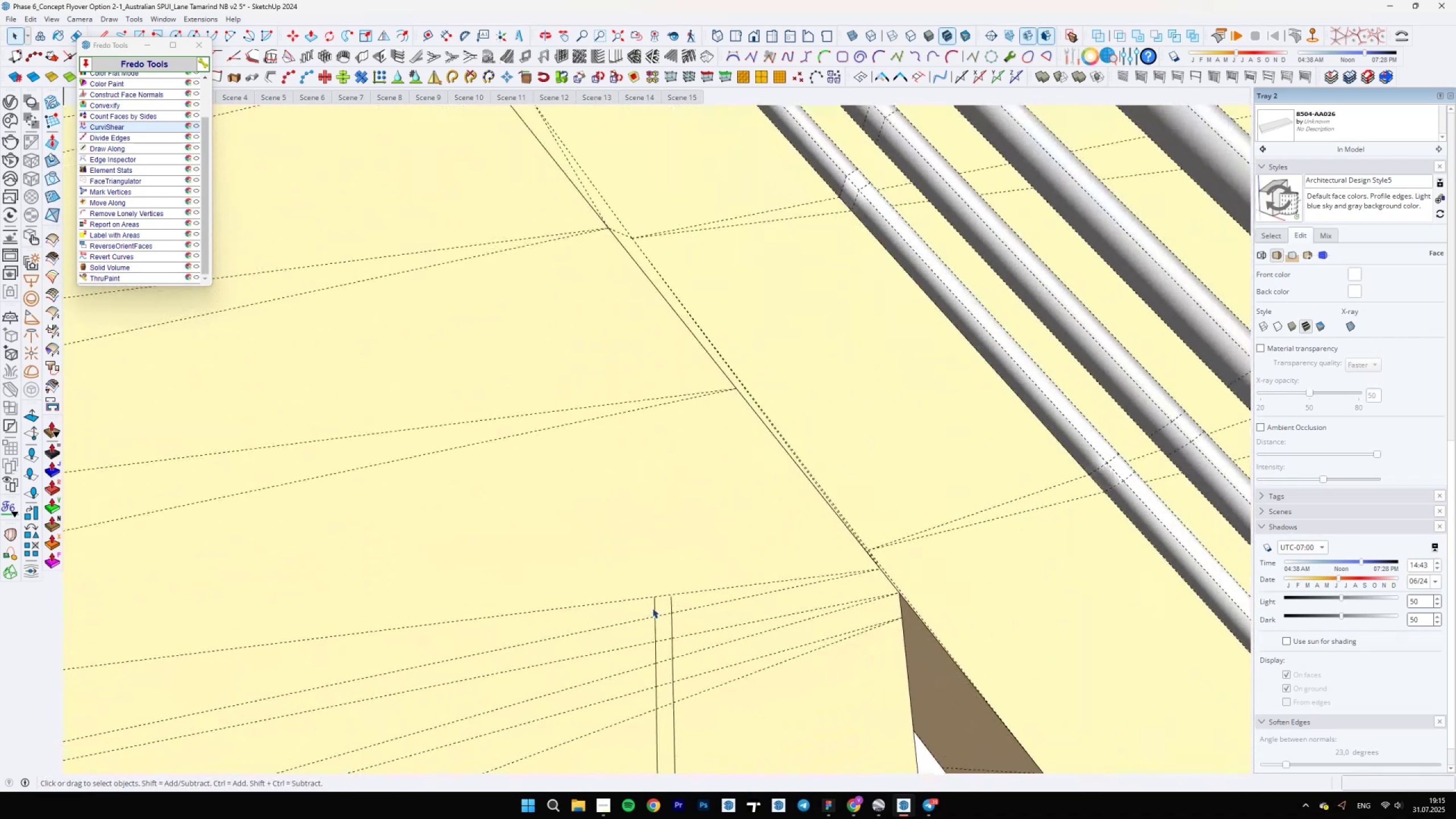 
key(L)
 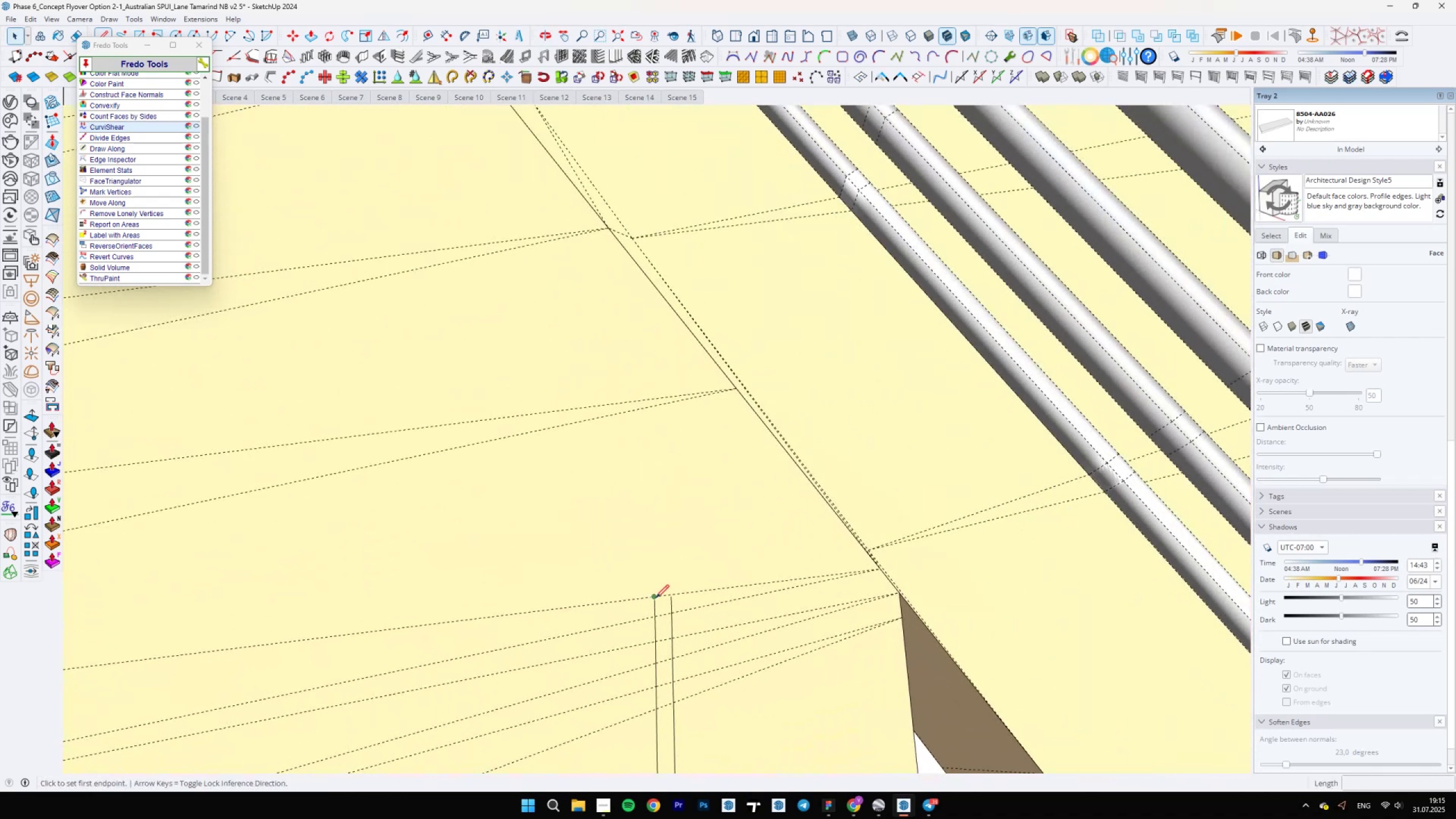 
left_click([654, 598])
 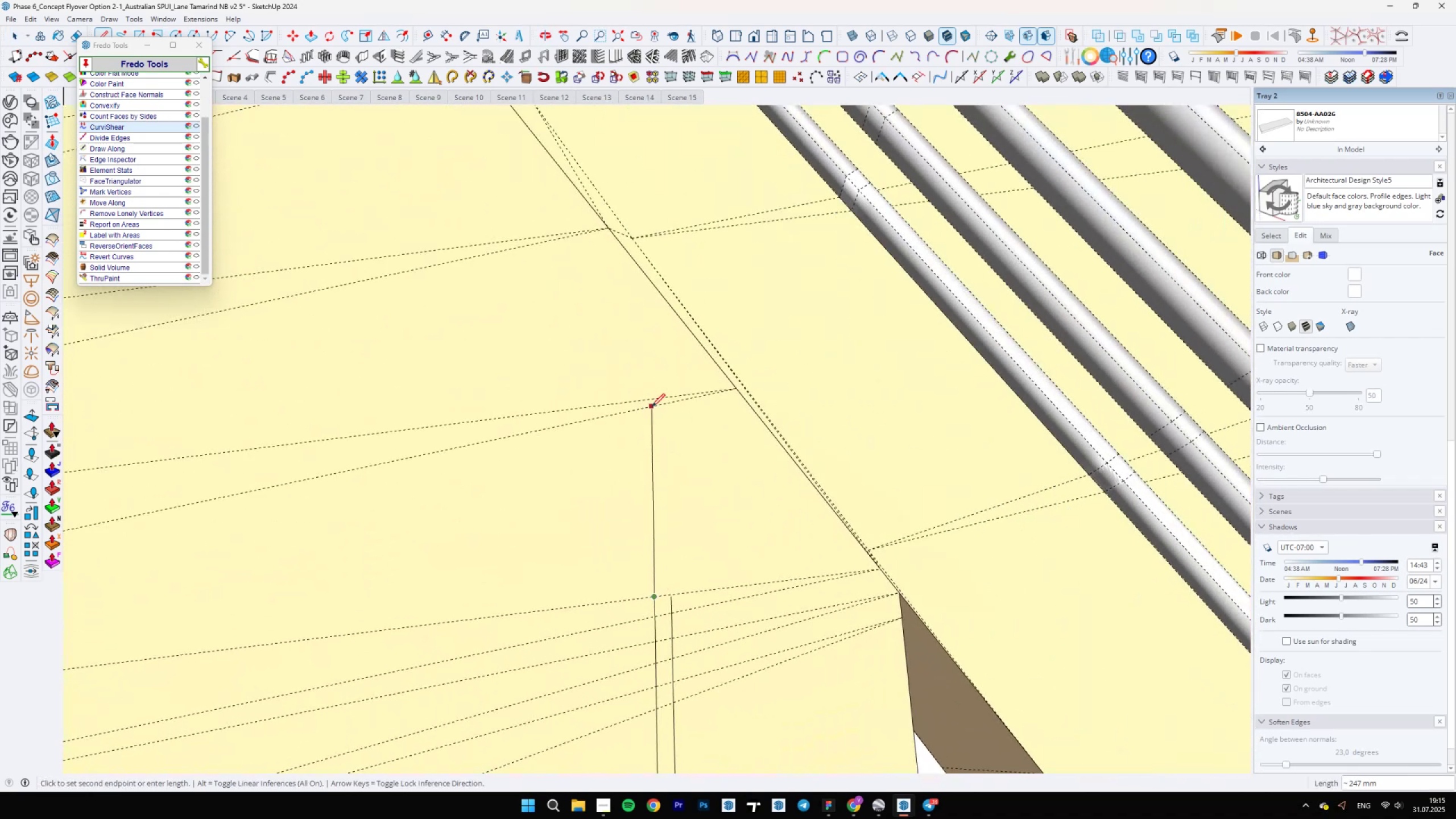 
scroll: coordinate [653, 347], scroll_direction: down, amount: 24.0
 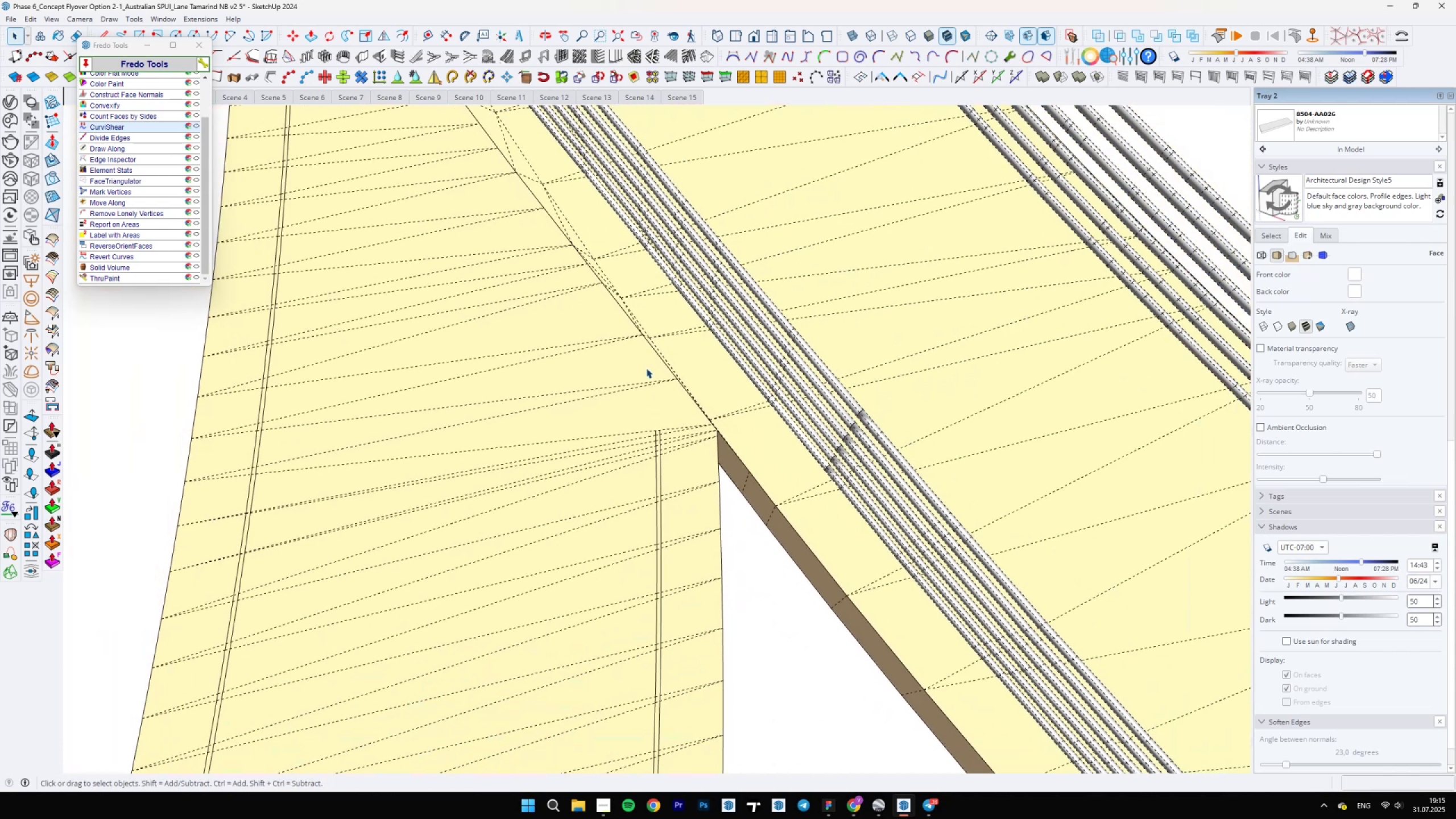 
key(Space)
 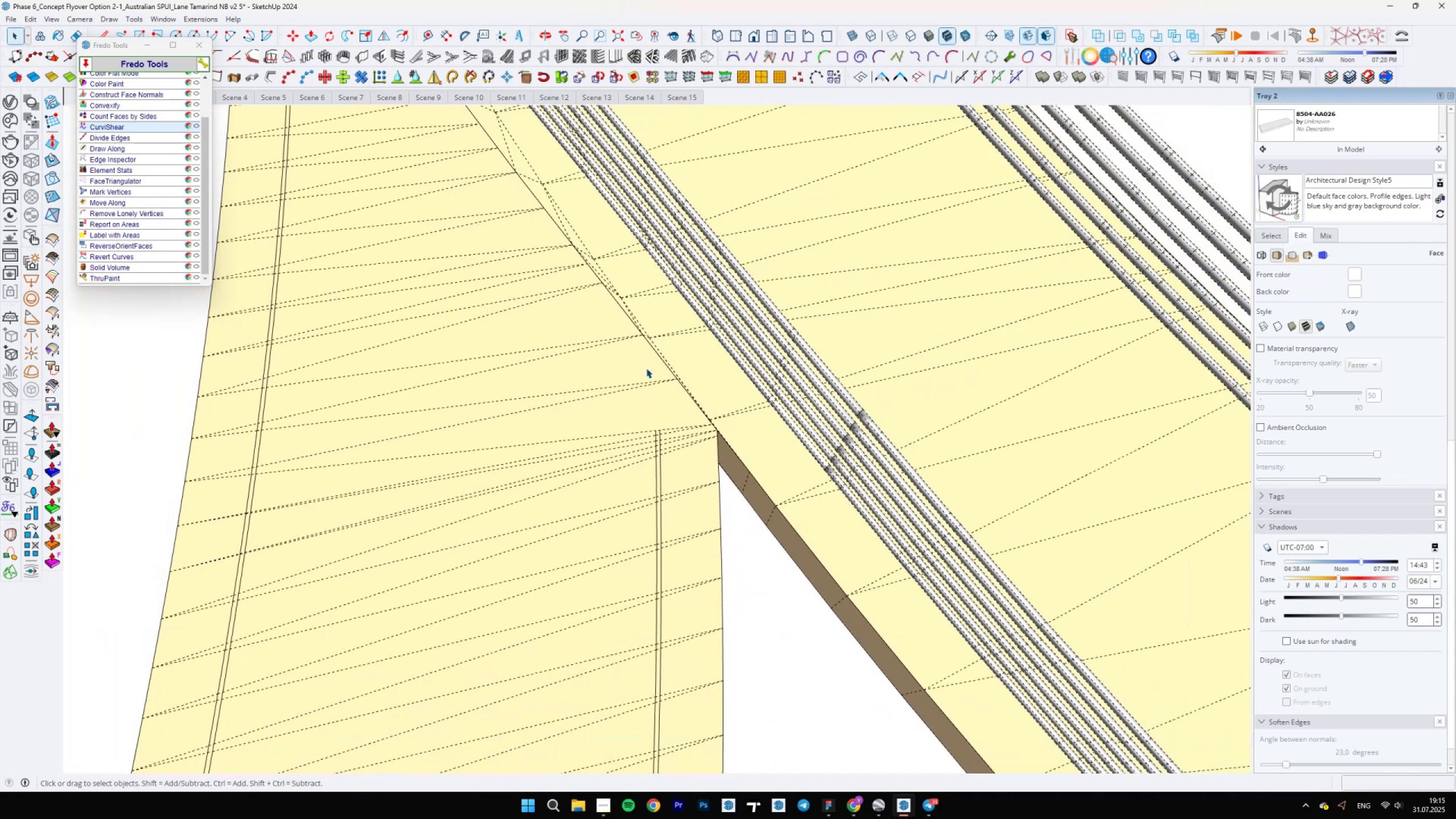 
wait(11.58)
 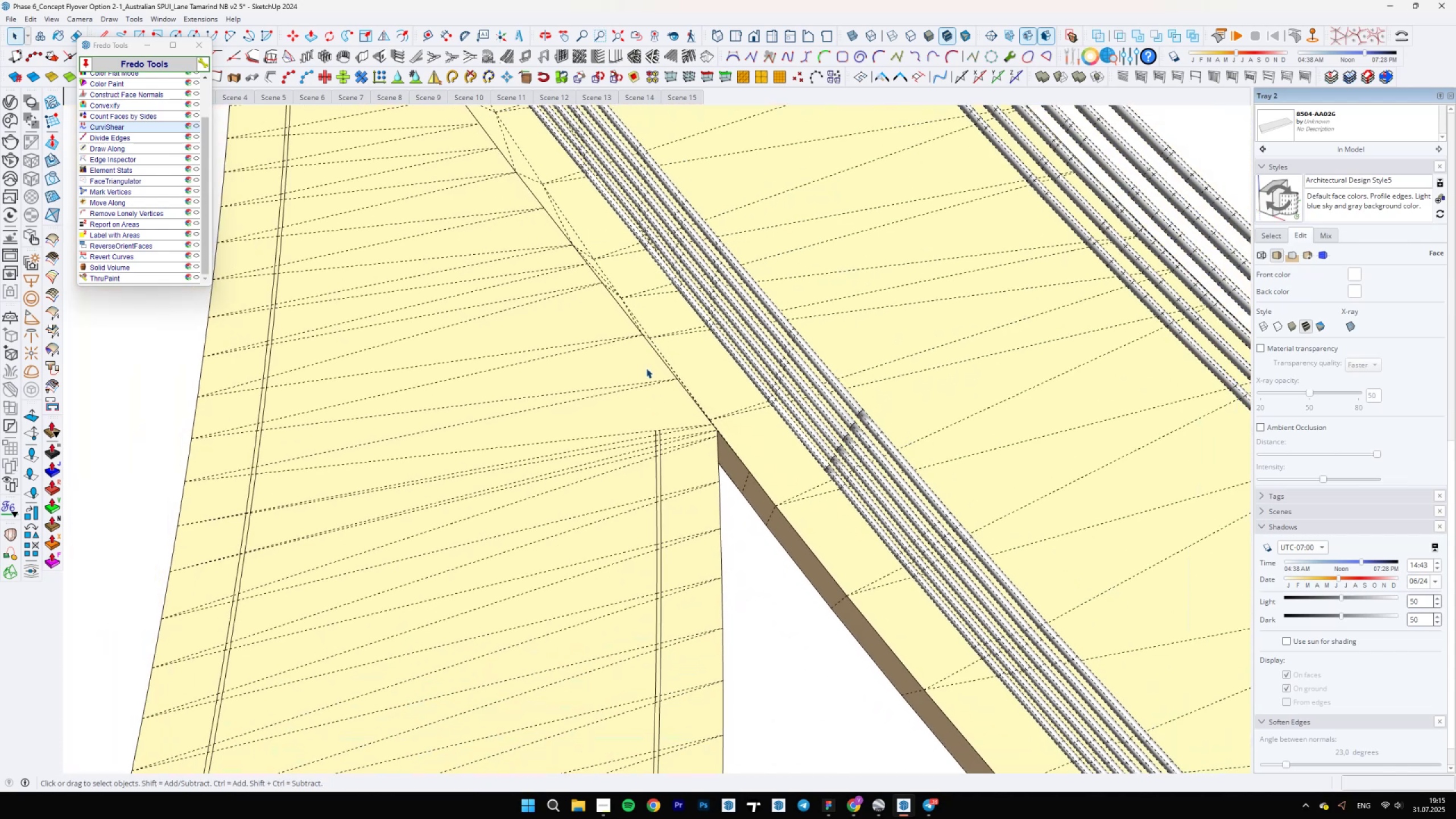 
scroll: coordinate [487, 264], scroll_direction: down, amount: 28.0
 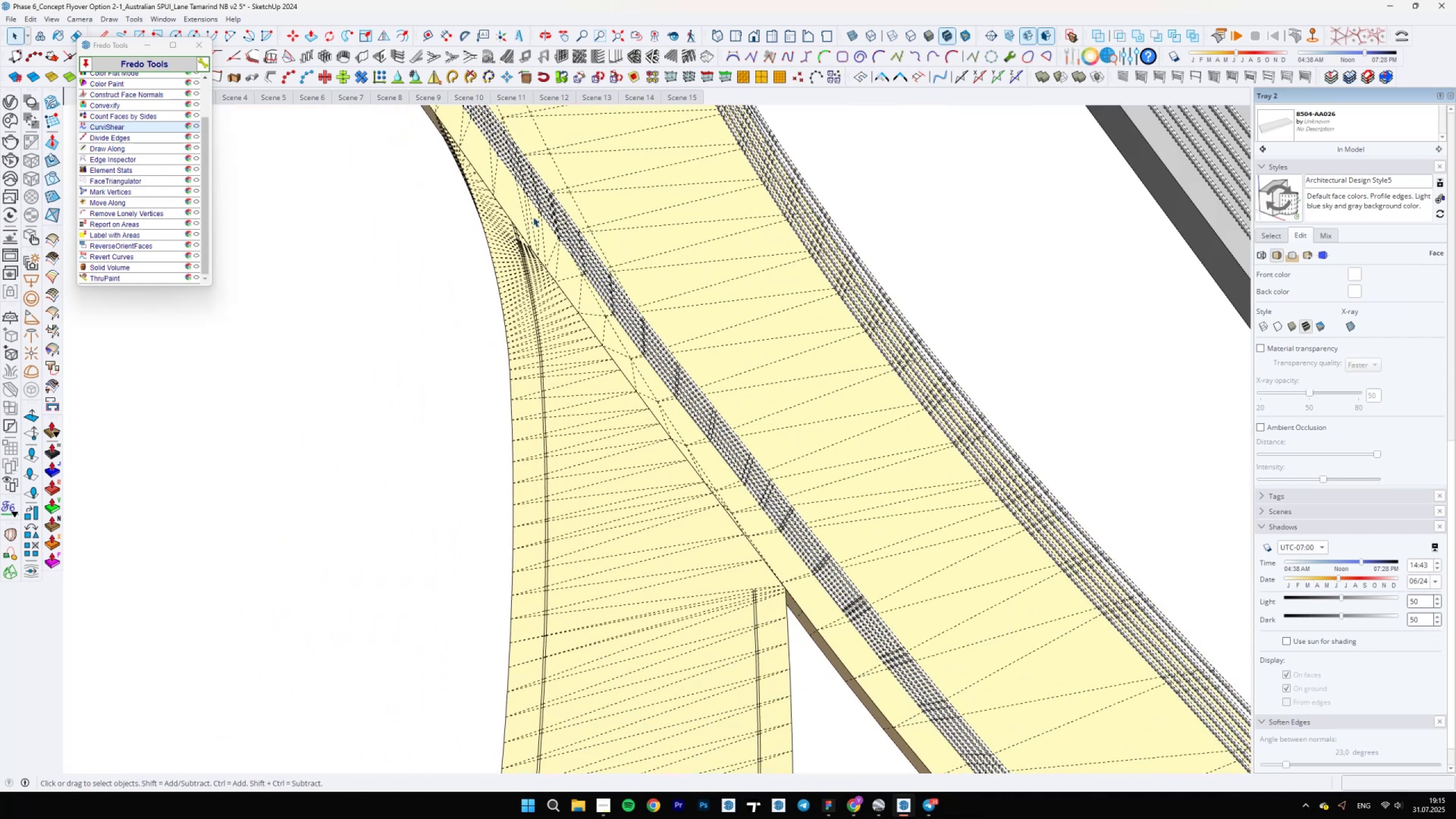 
hold_key(key=ShiftLeft, duration=0.67)
scroll: coordinate [640, 596], scroll_direction: up, amount: 16.0
 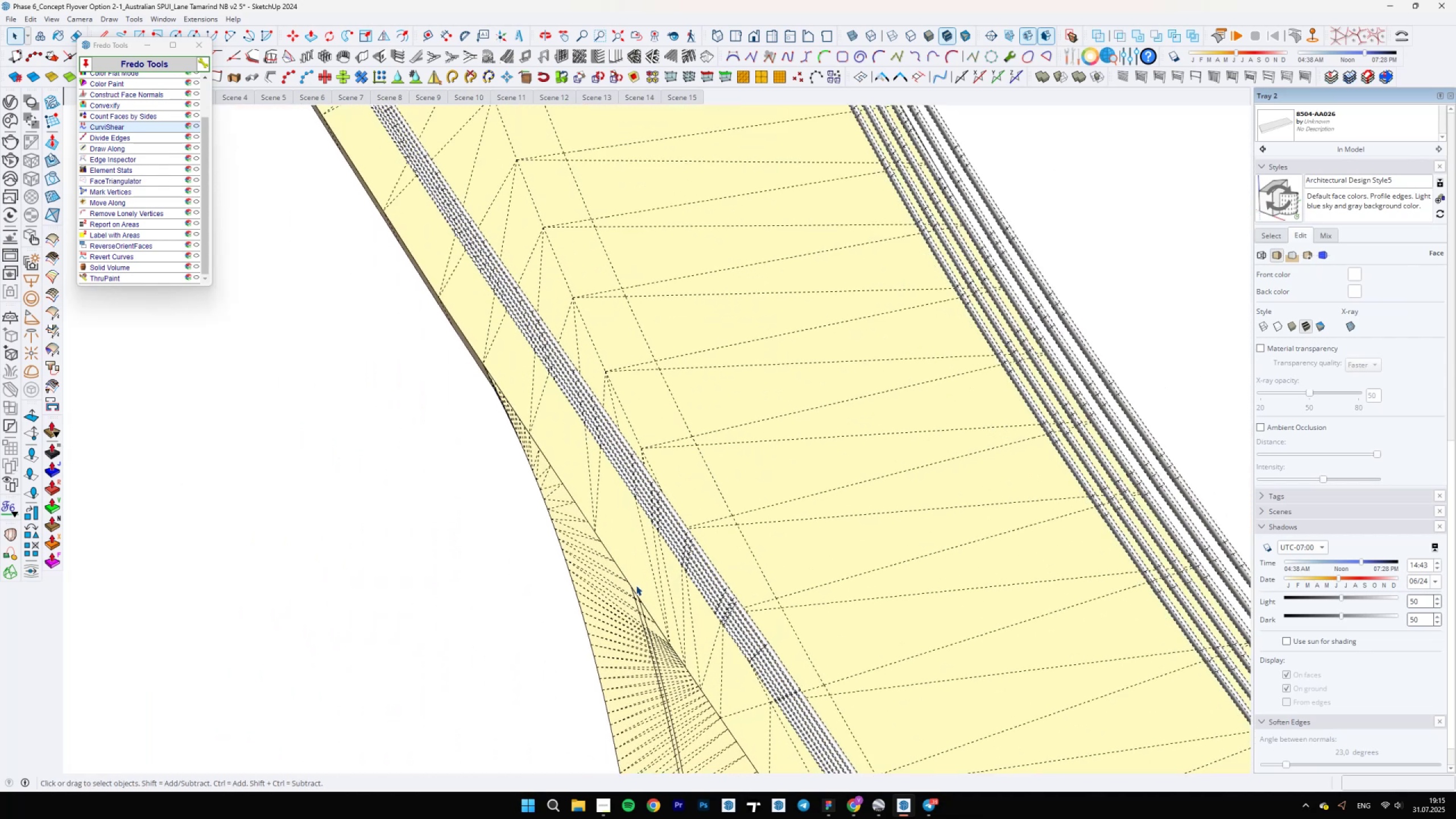 
key(A)
 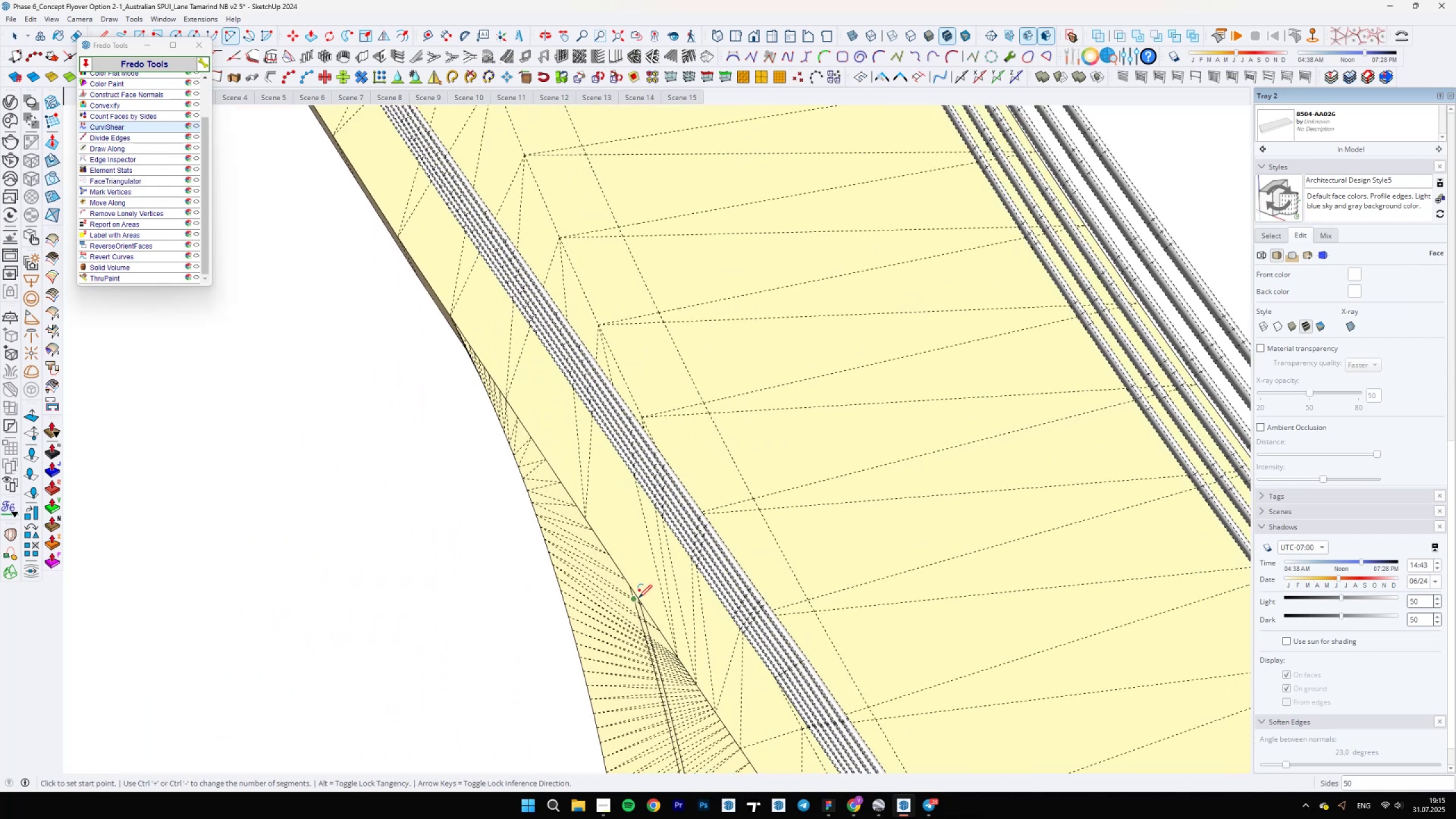 
scroll: coordinate [642, 597], scroll_direction: up, amount: 5.0
 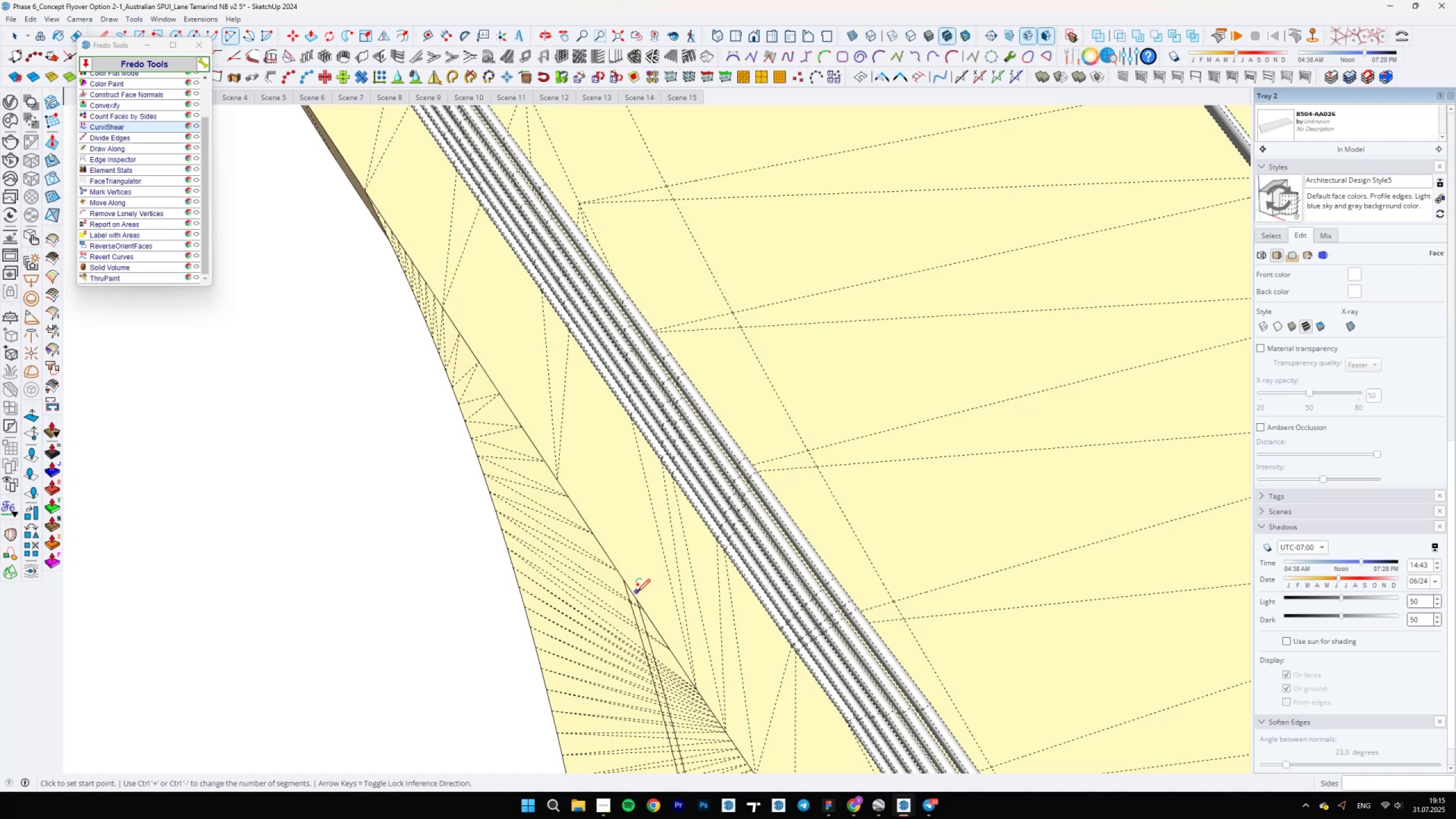 
left_click([636, 597])
 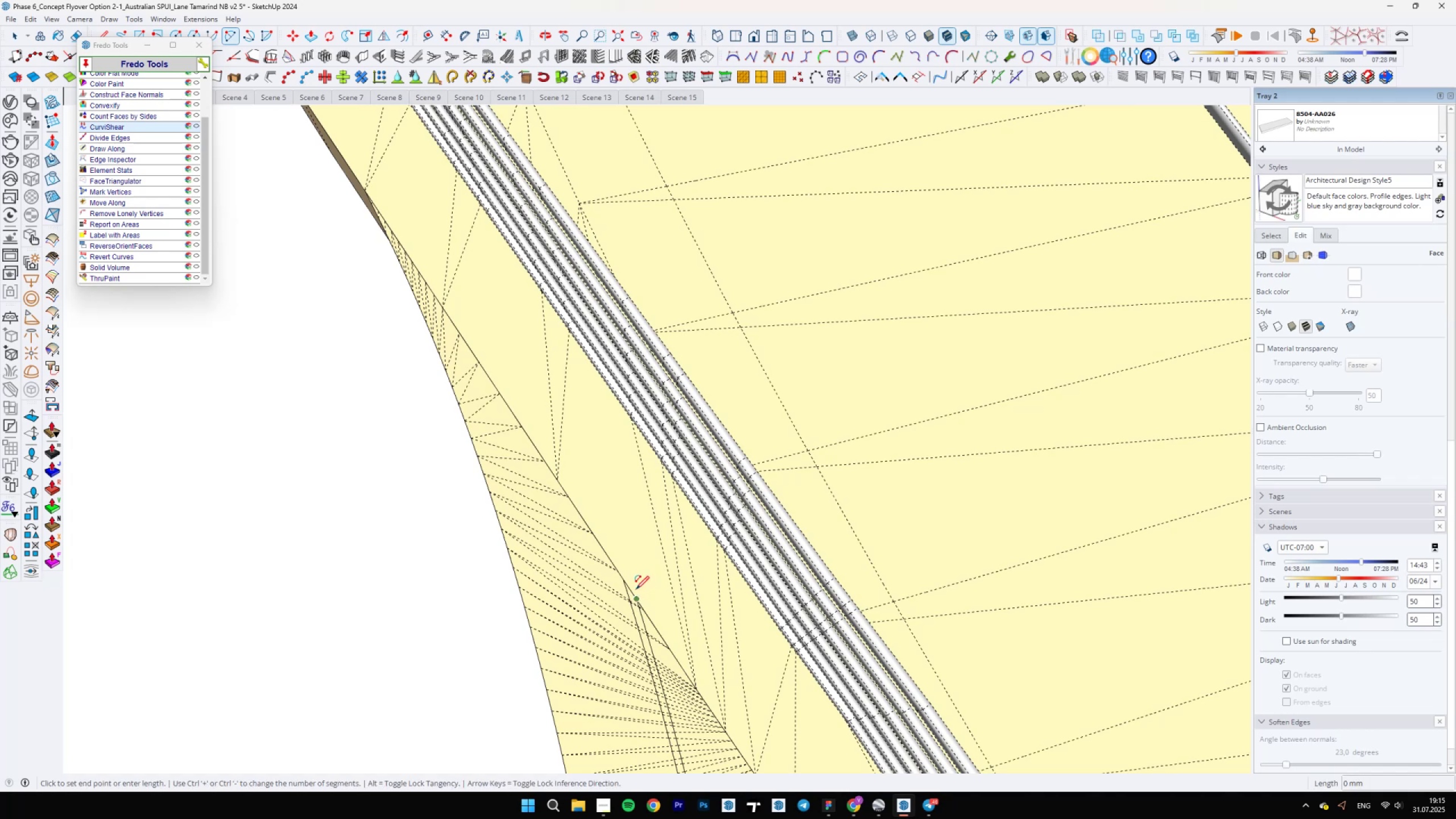 
key(A)
 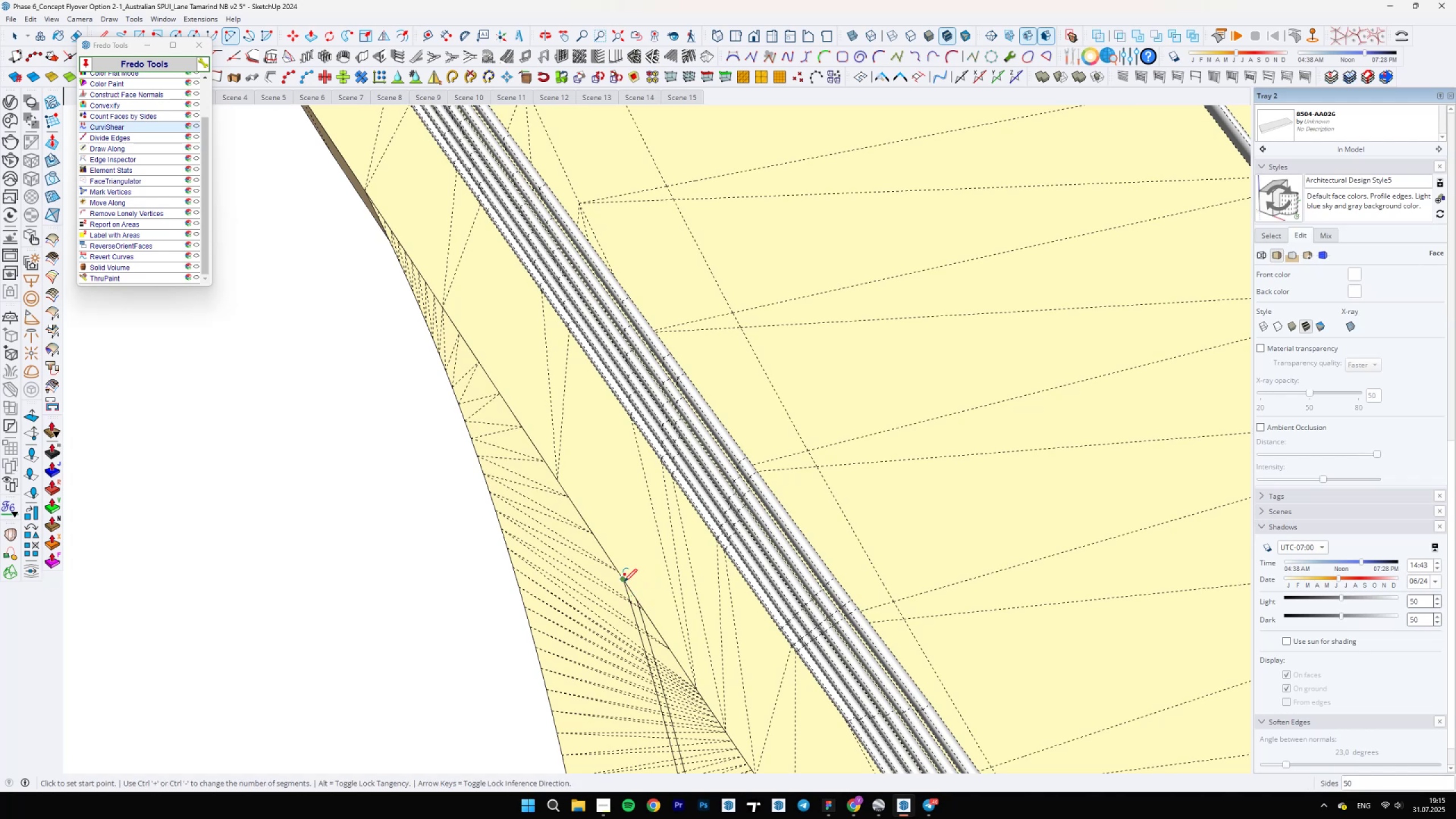 
left_click([623, 580])
 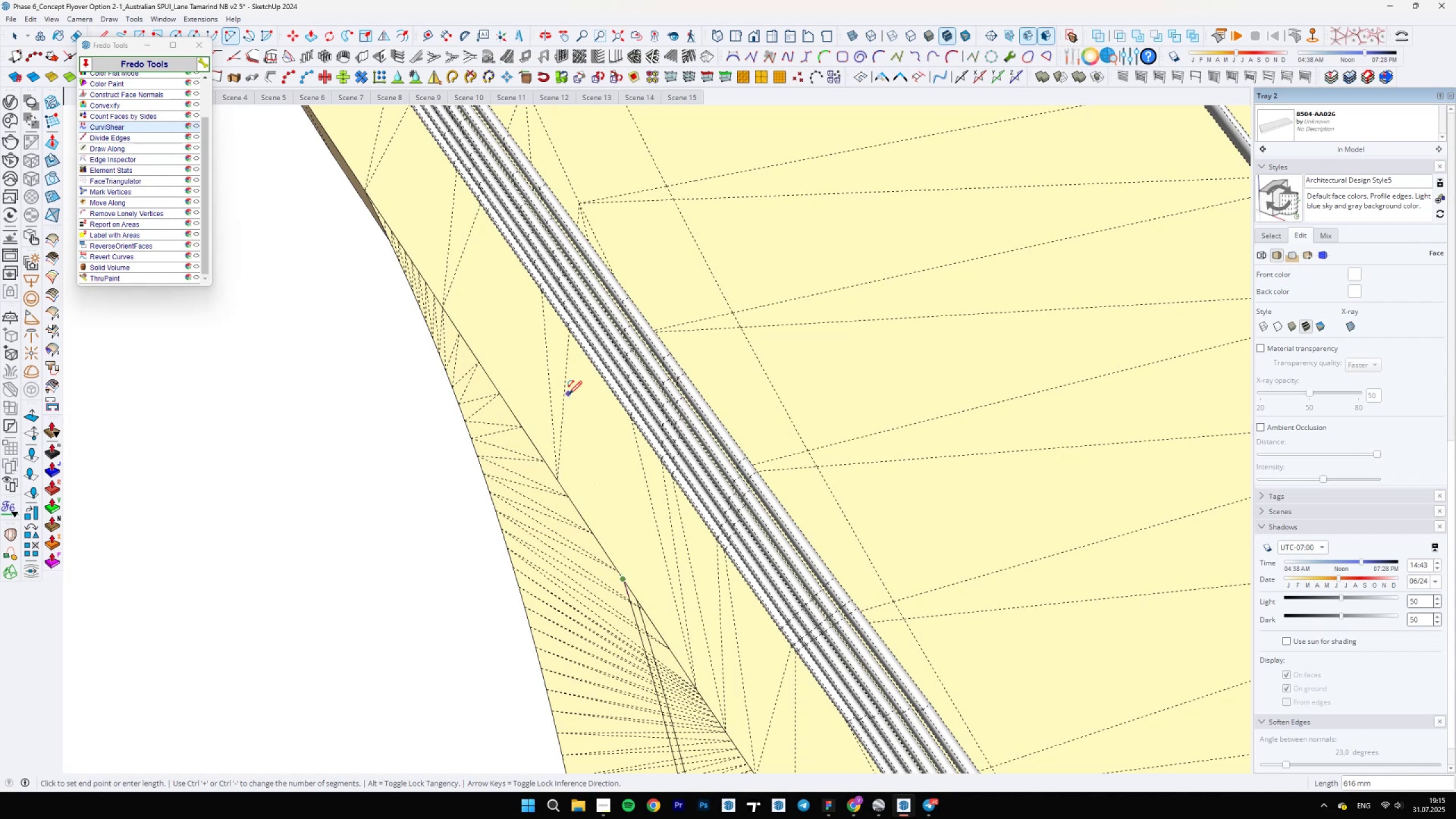 
wait(15.22)
 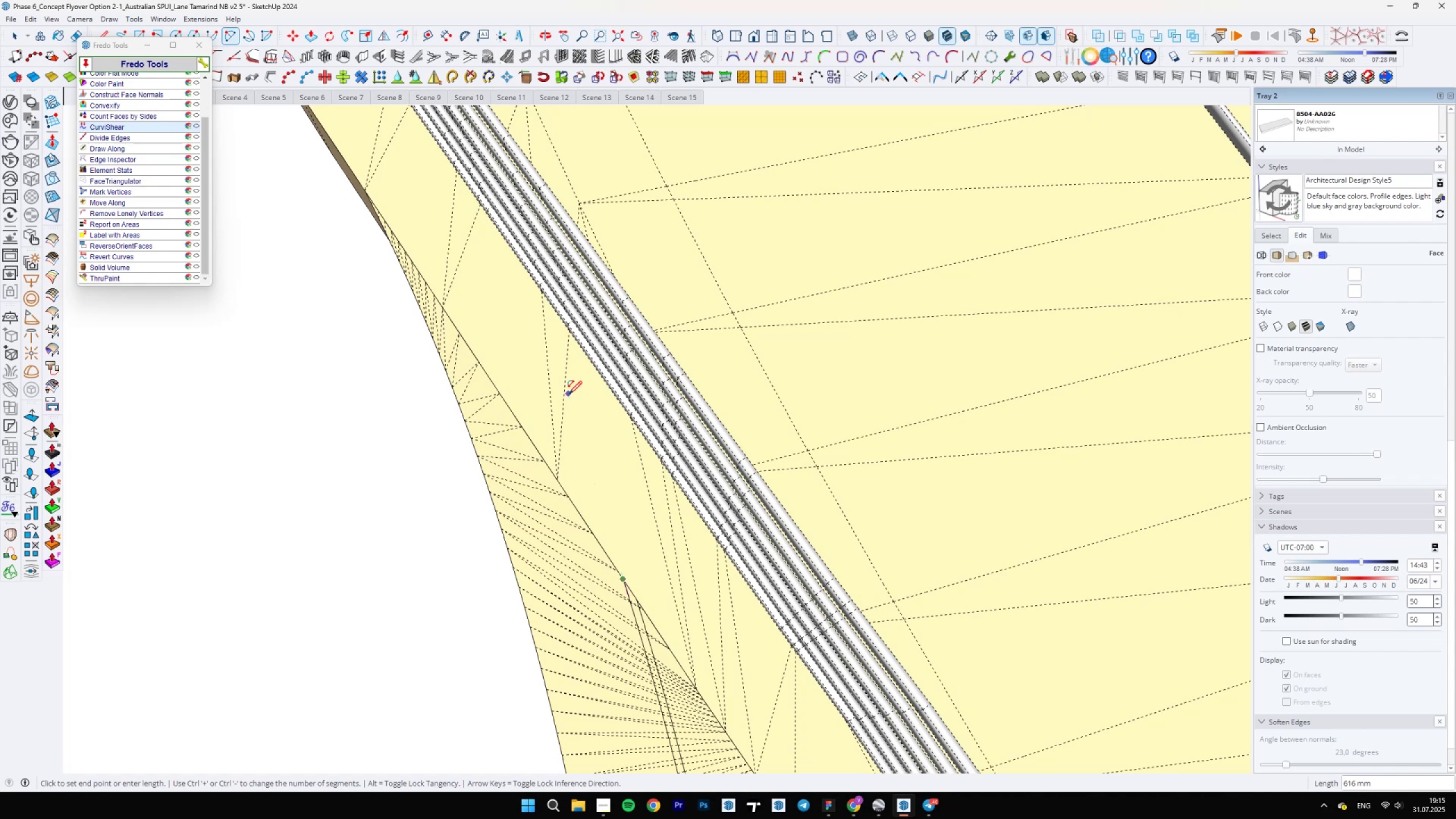 
key(A)
 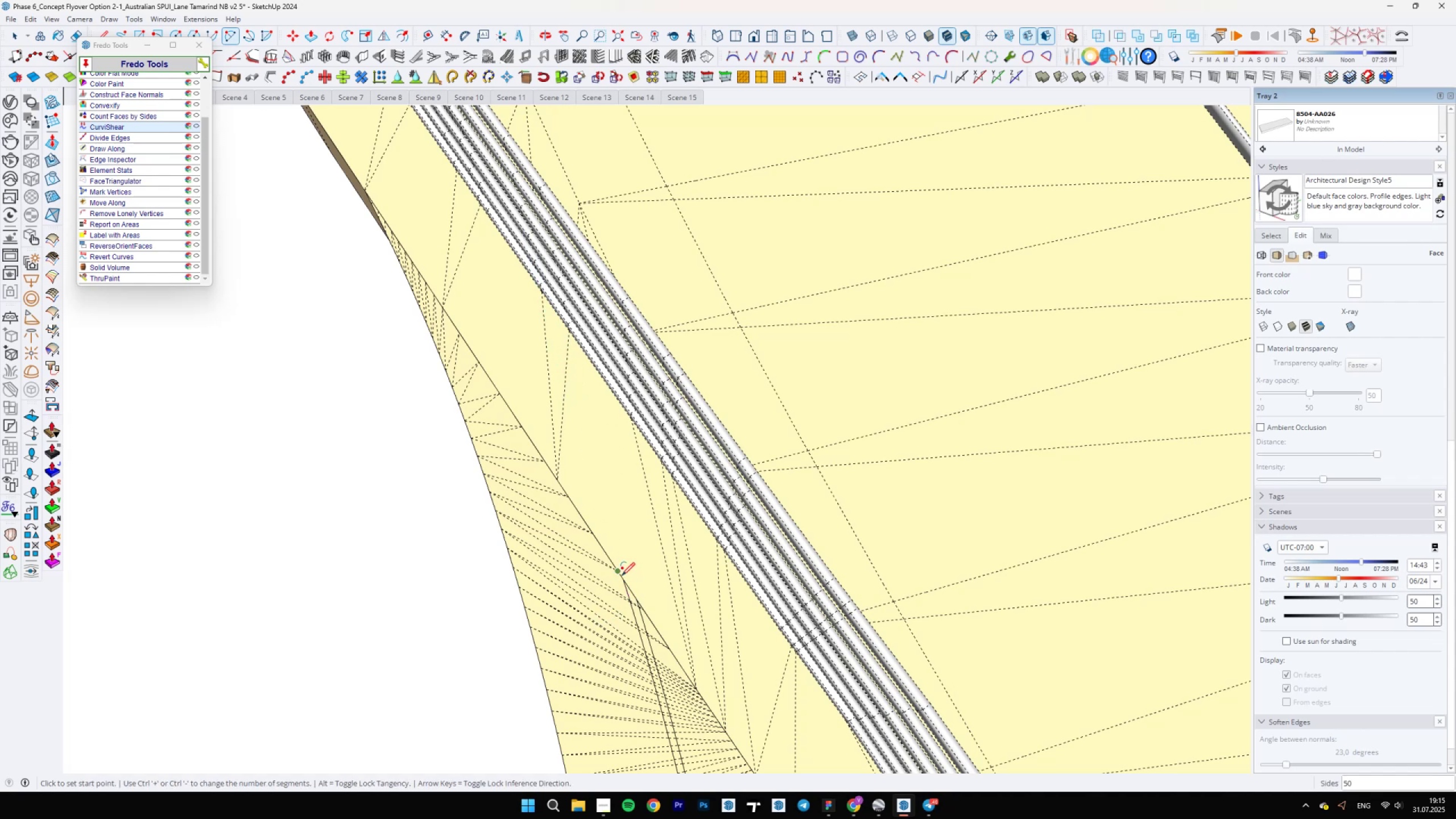 
left_click([622, 576])
 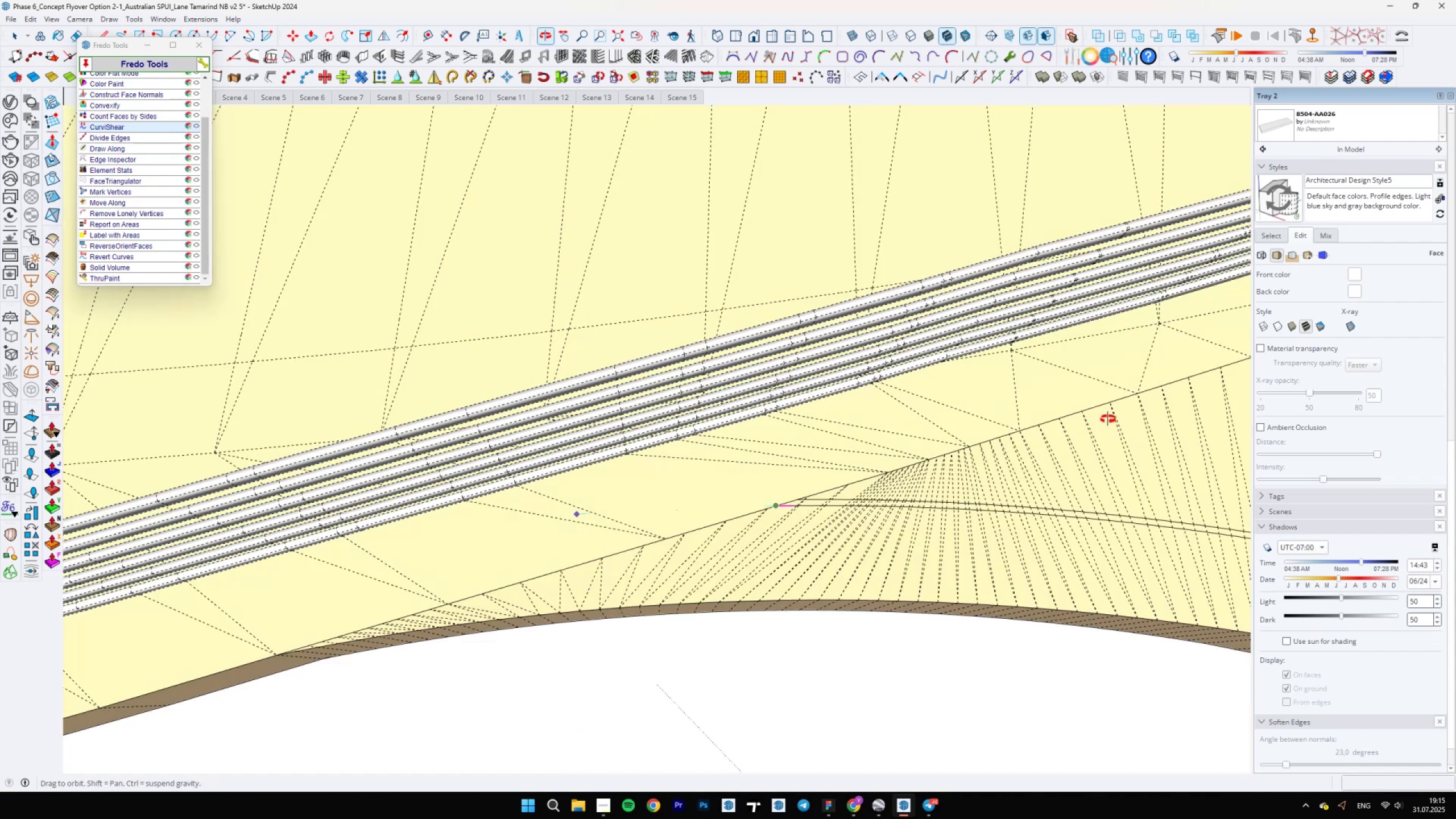 
key(Space)
 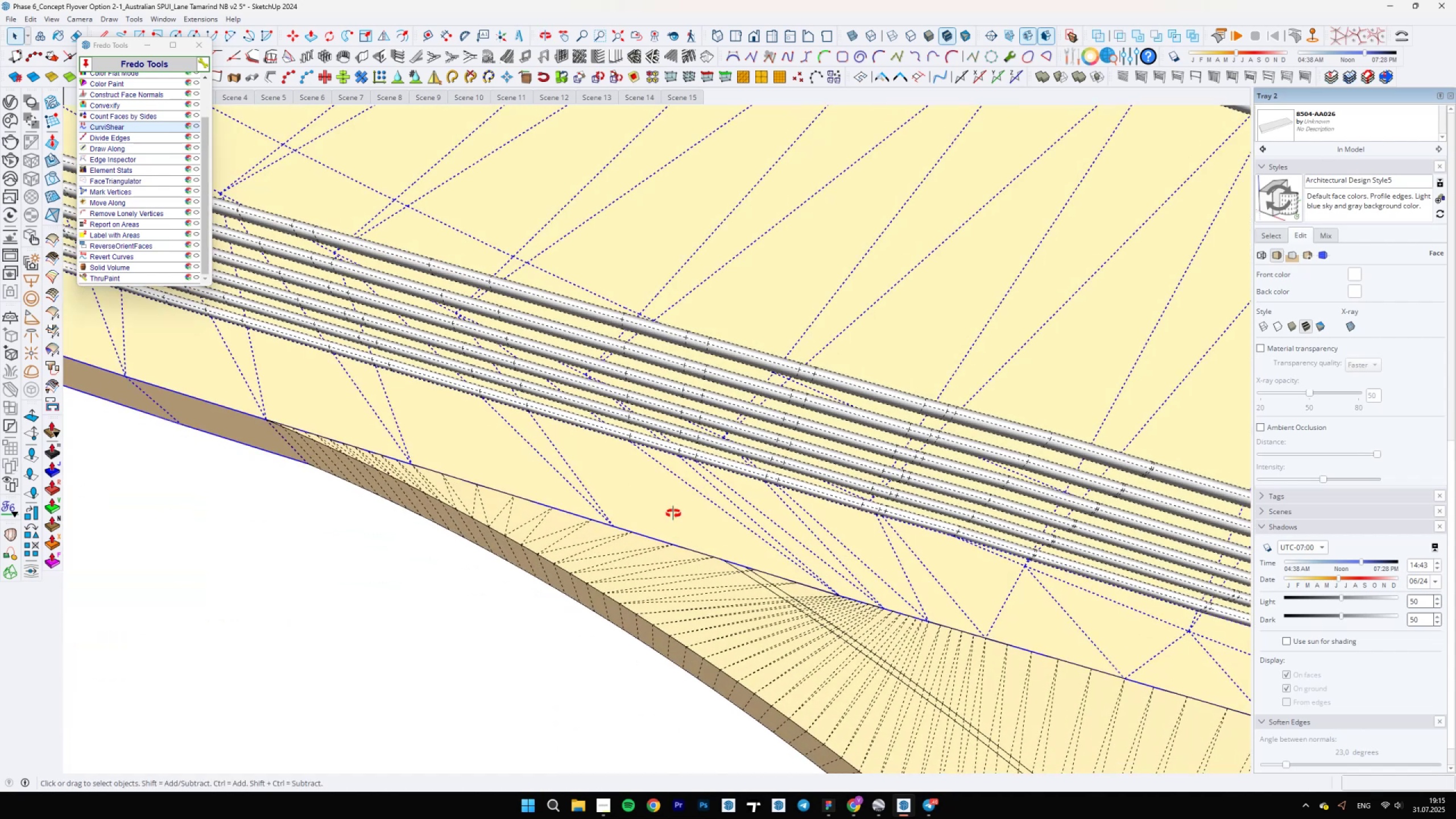 
key(A)
 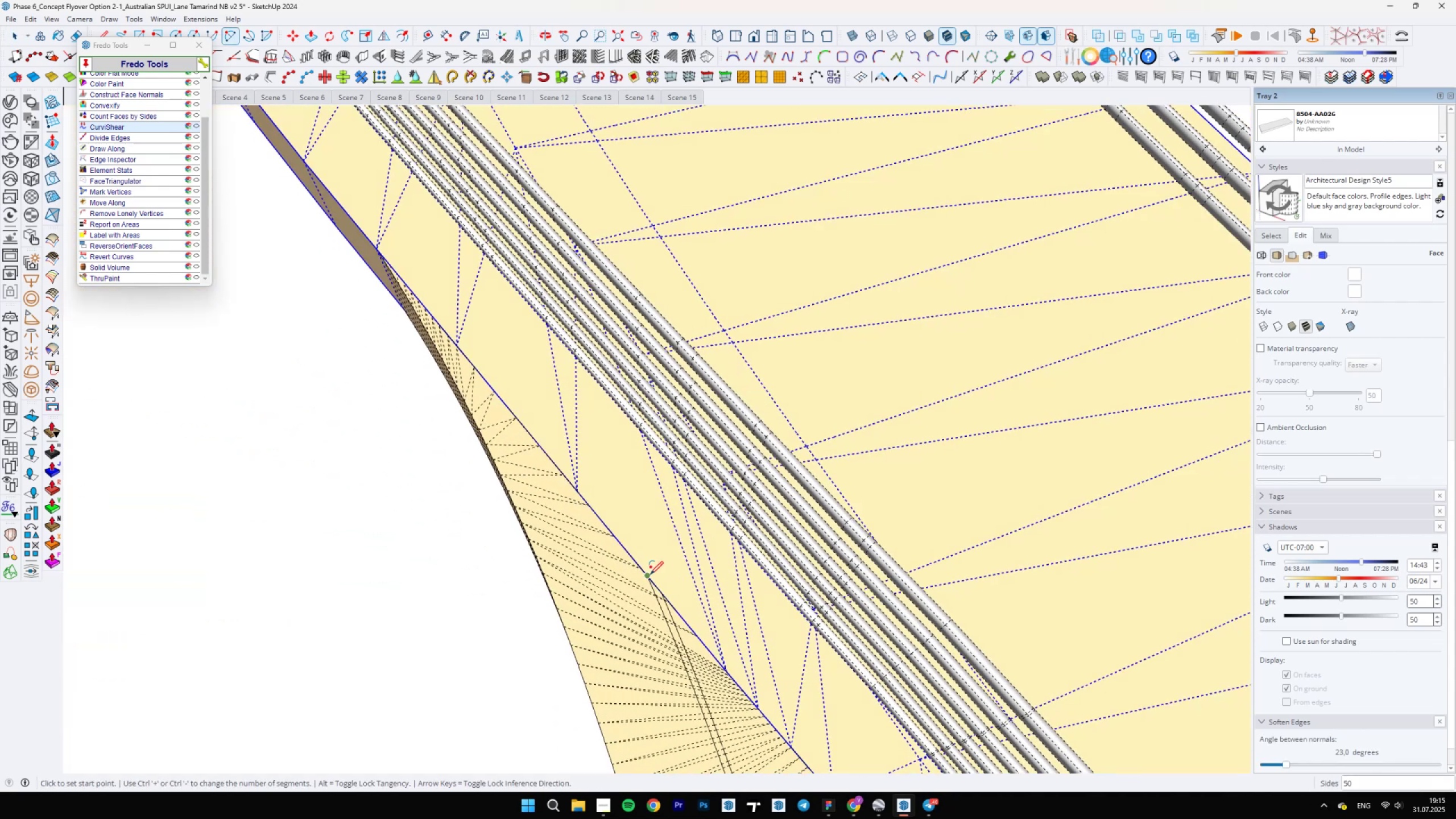 
left_click([647, 577])
 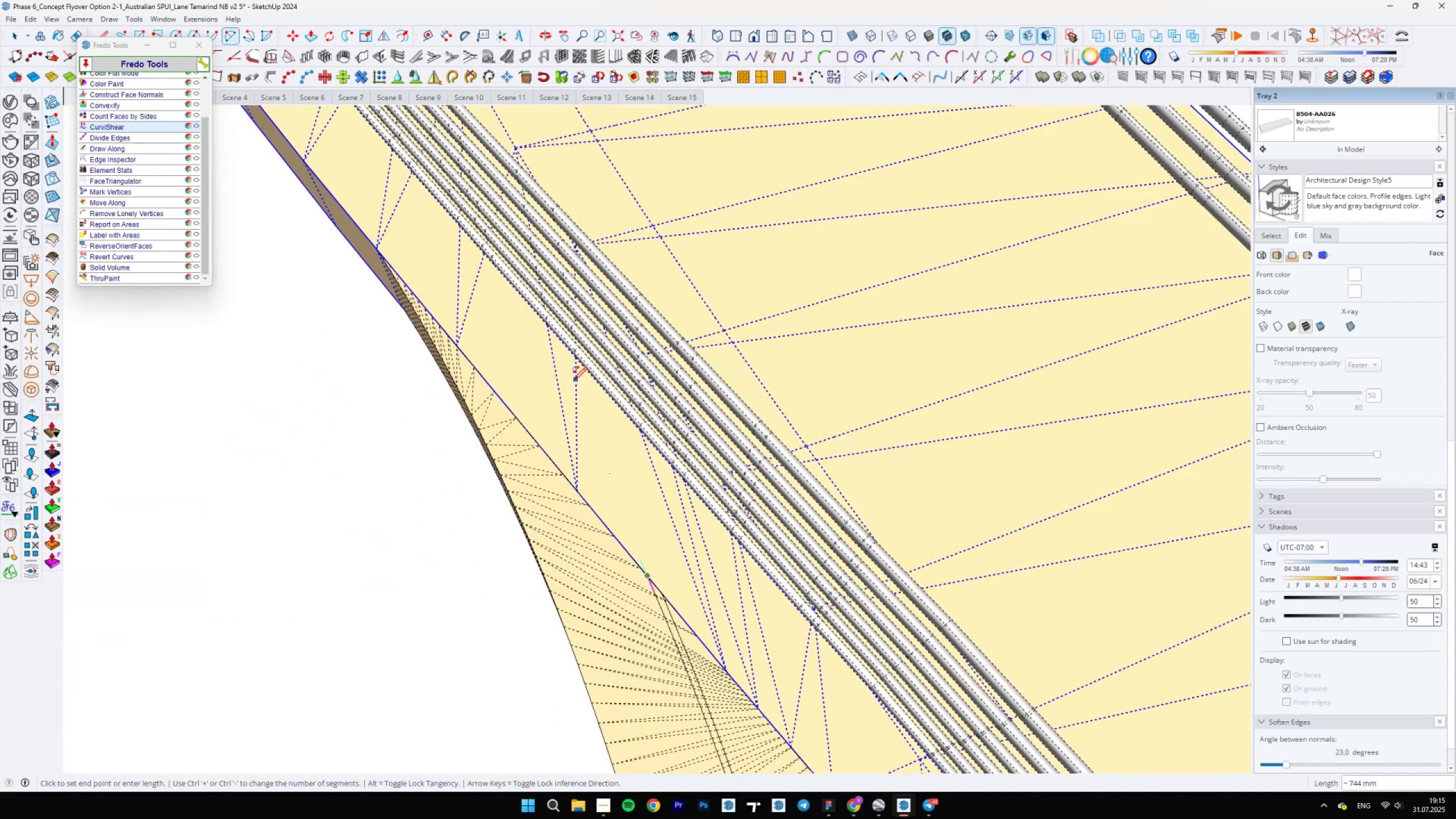 
double_click([575, 380])
 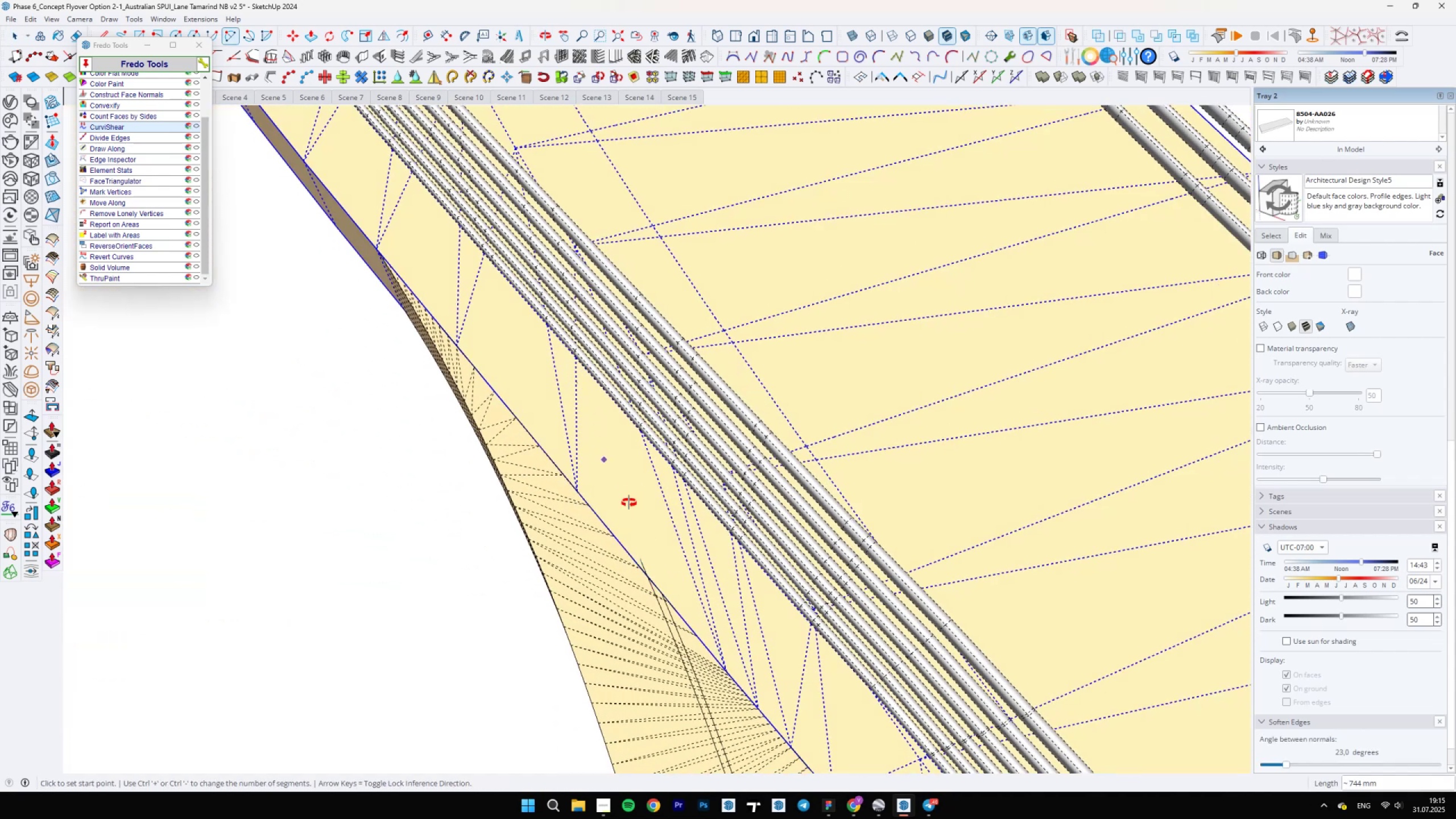 
key(Control+ControlLeft)
 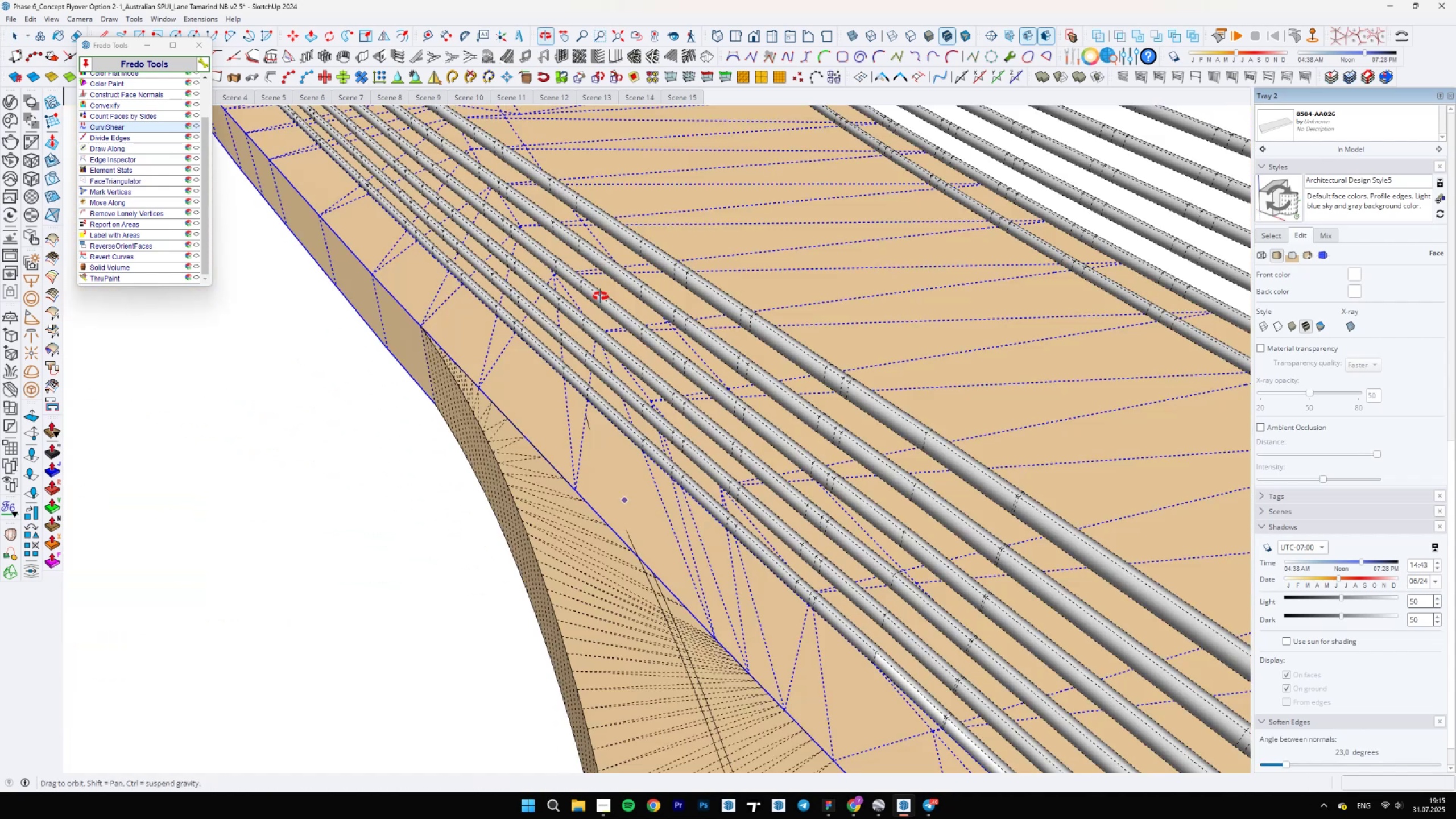 
key(Control+Z)
 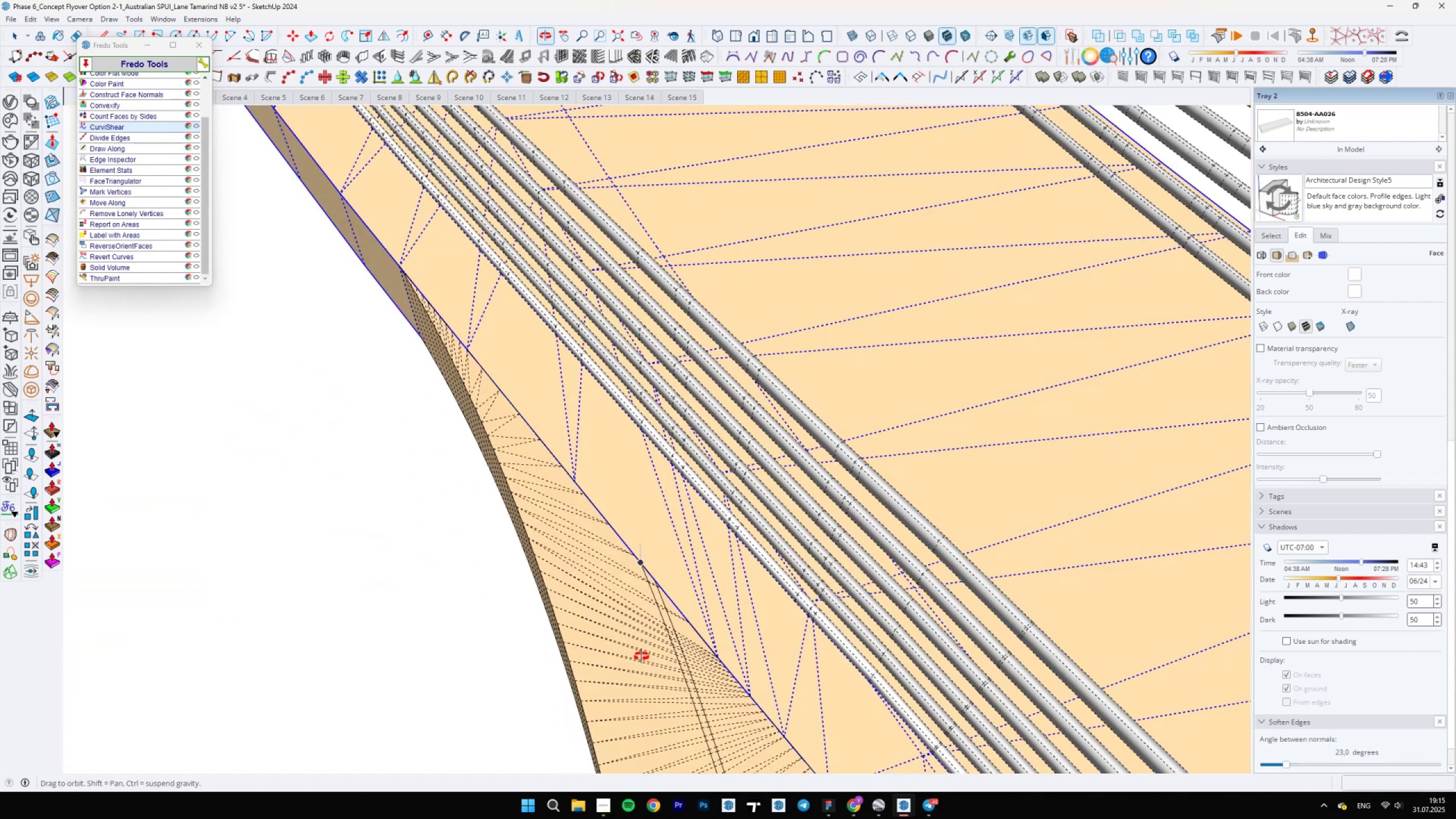 
key(L)
 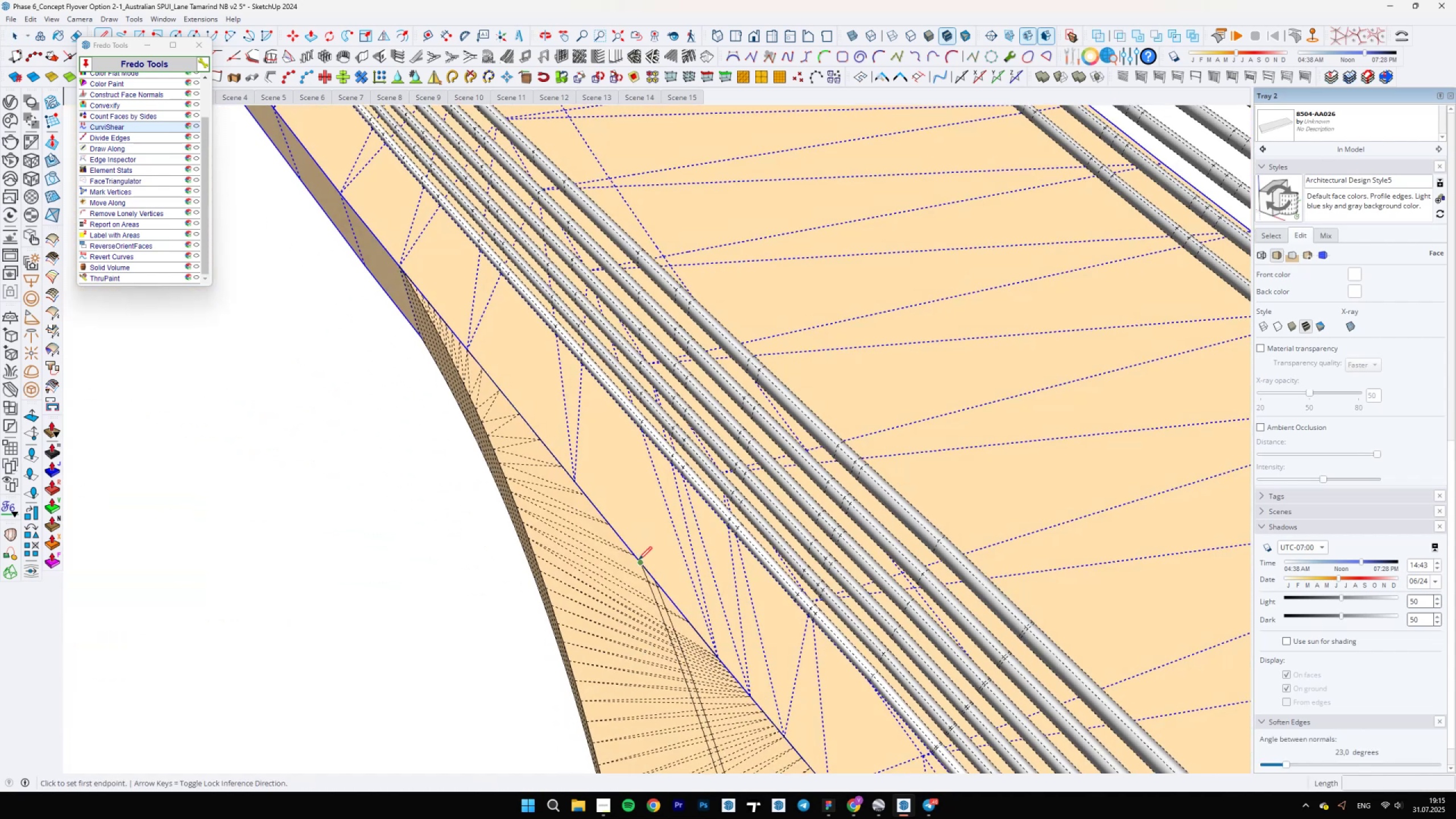 
left_click([639, 560])
 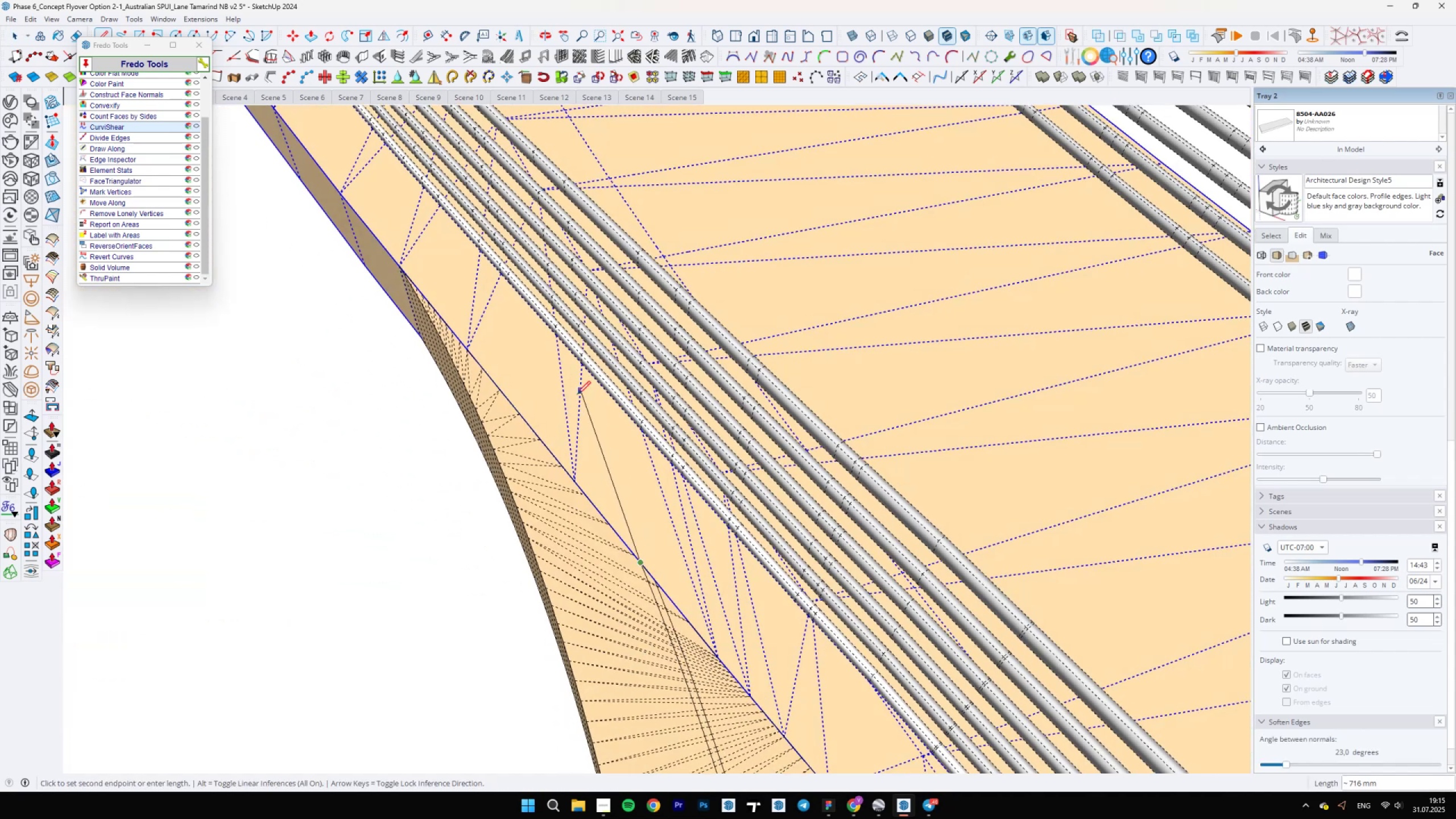 
left_click([577, 396])
 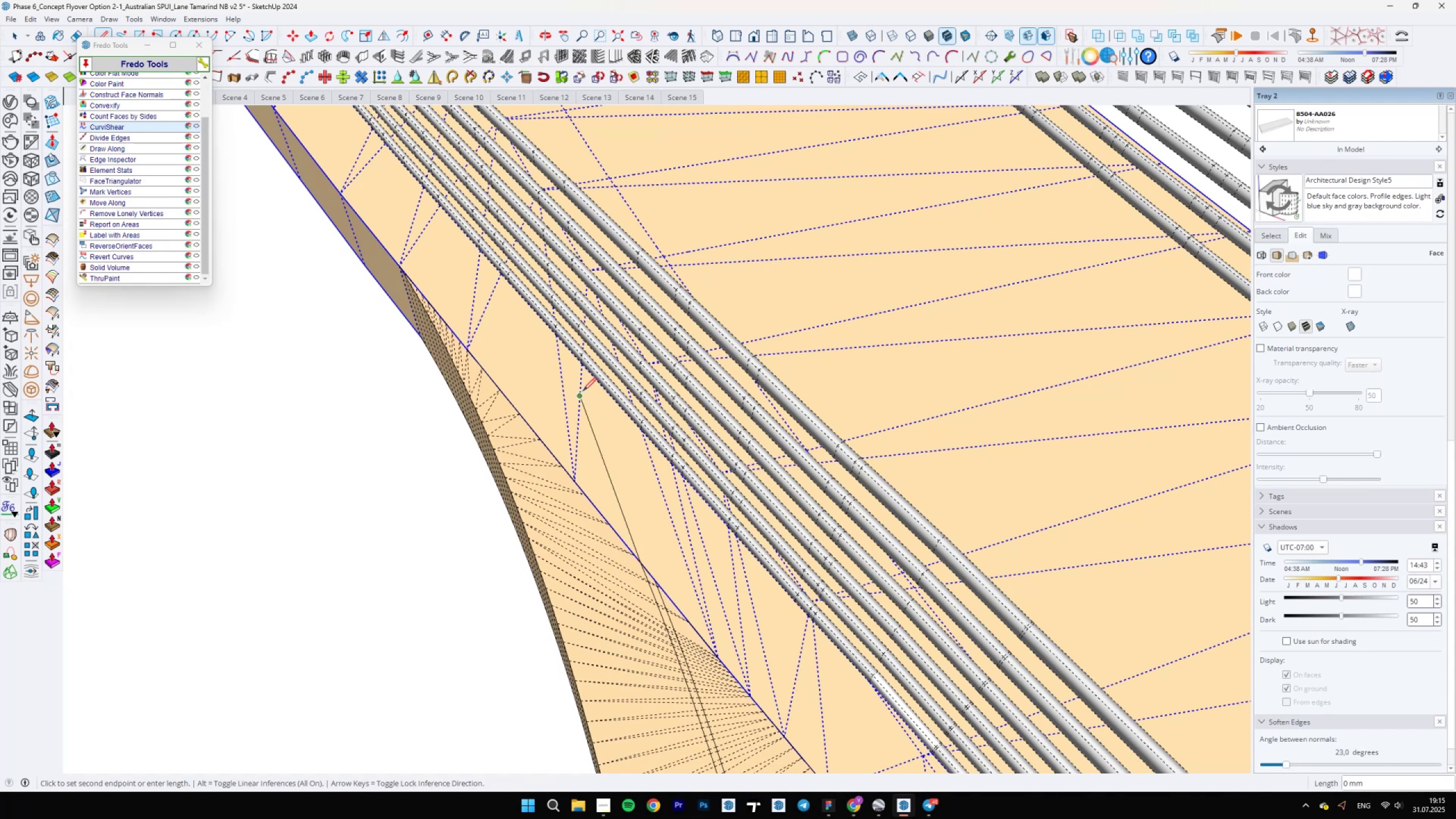 
scroll: coordinate [580, 370], scroll_direction: up, amount: 12.0
 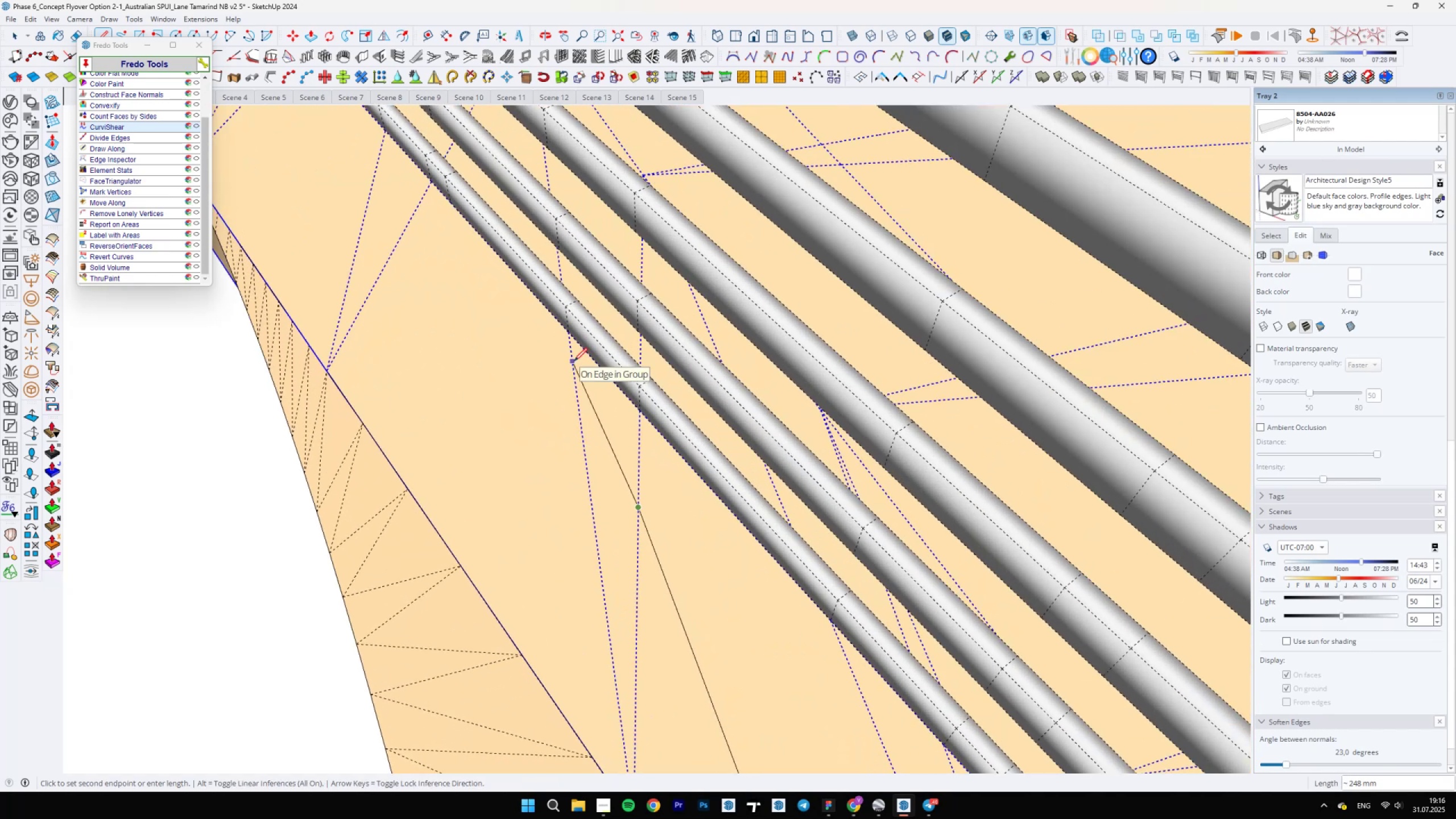 
left_click([574, 361])
 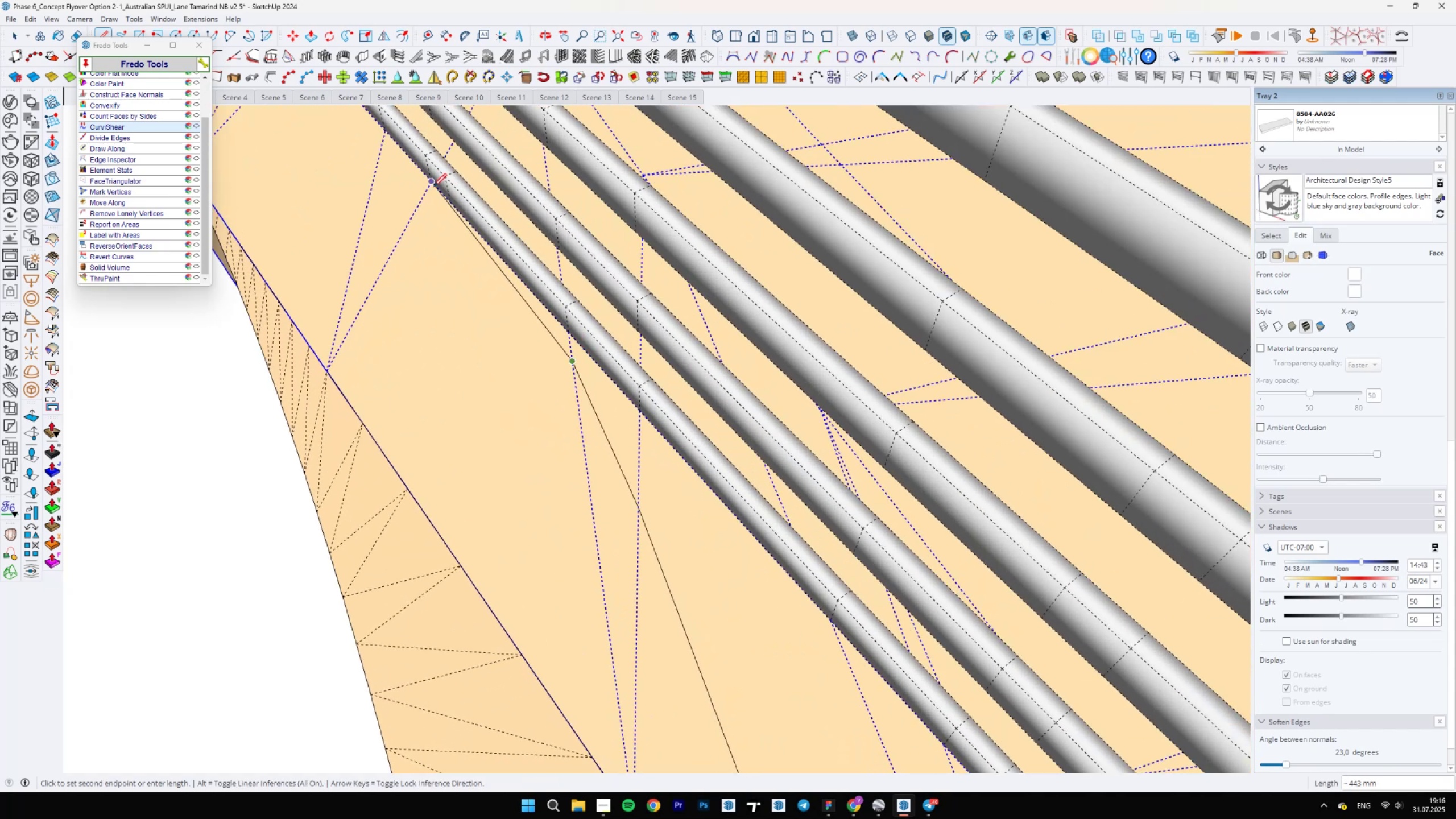 
left_click([433, 184])
 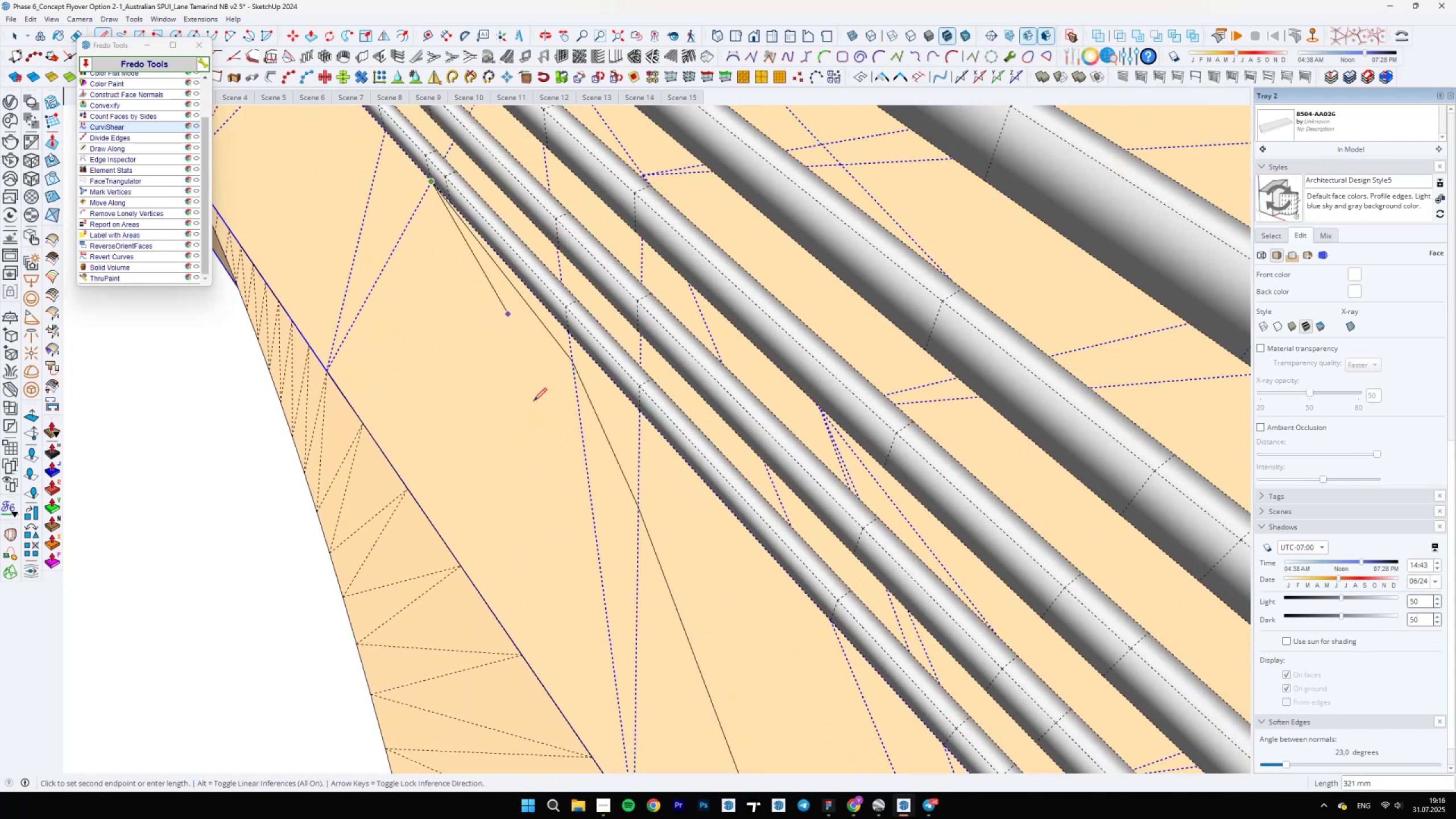 
key(Control+Z)
 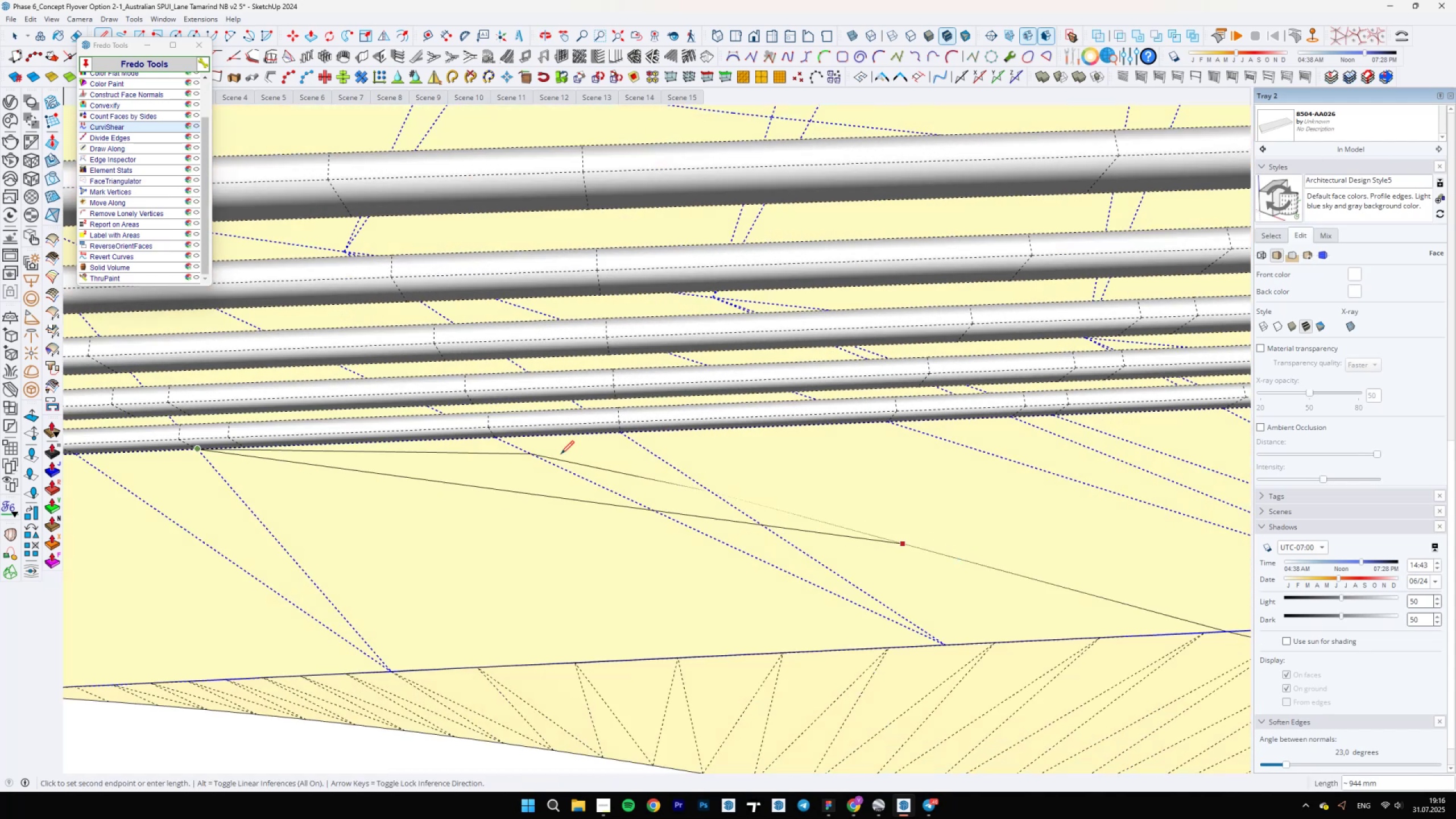 
key(Control+Z)
 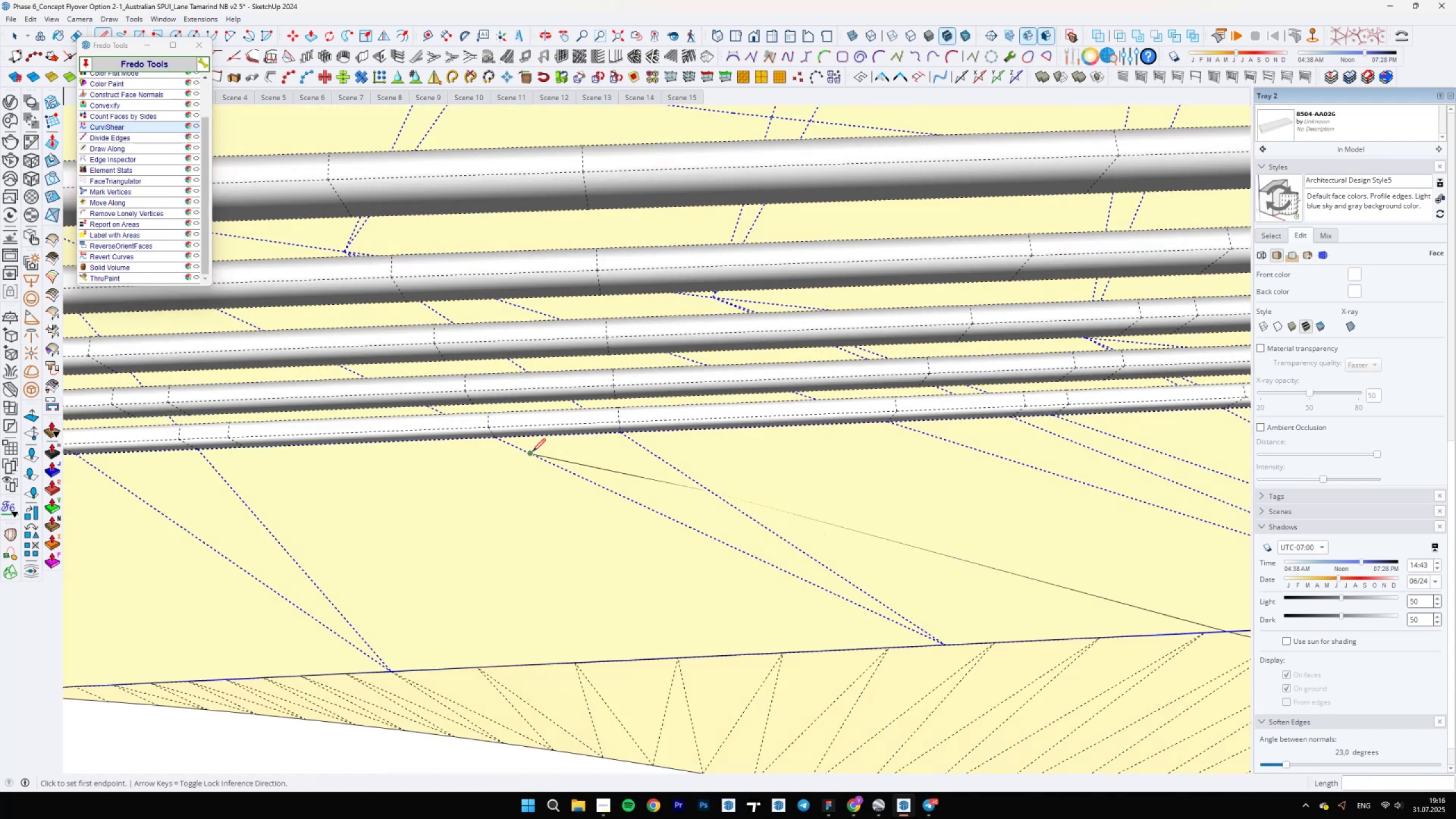 
left_click([530, 454])
 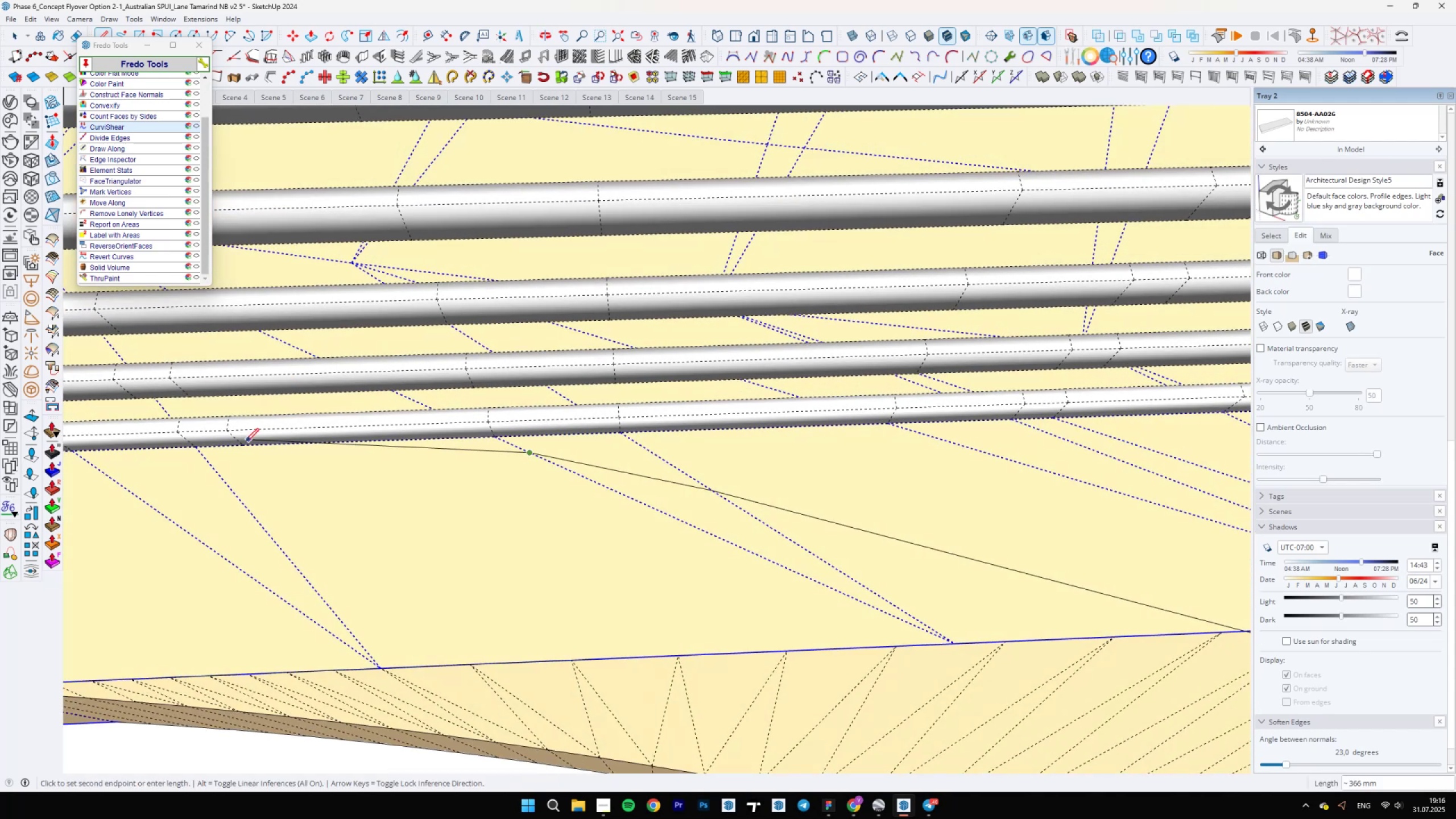 
left_click([245, 442])
 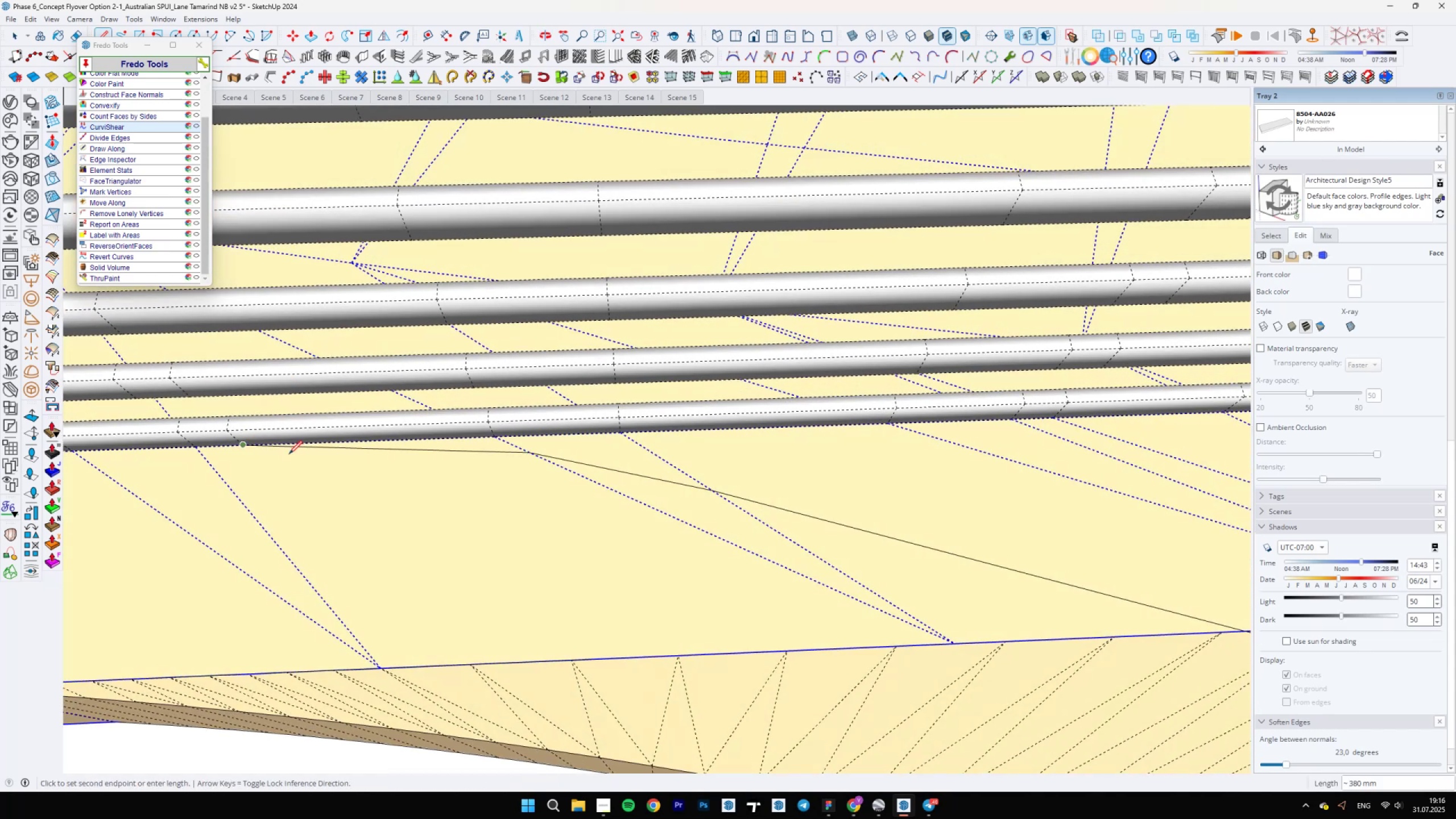 
scroll: coordinate [511, 523], scroll_direction: down, amount: 10.0
 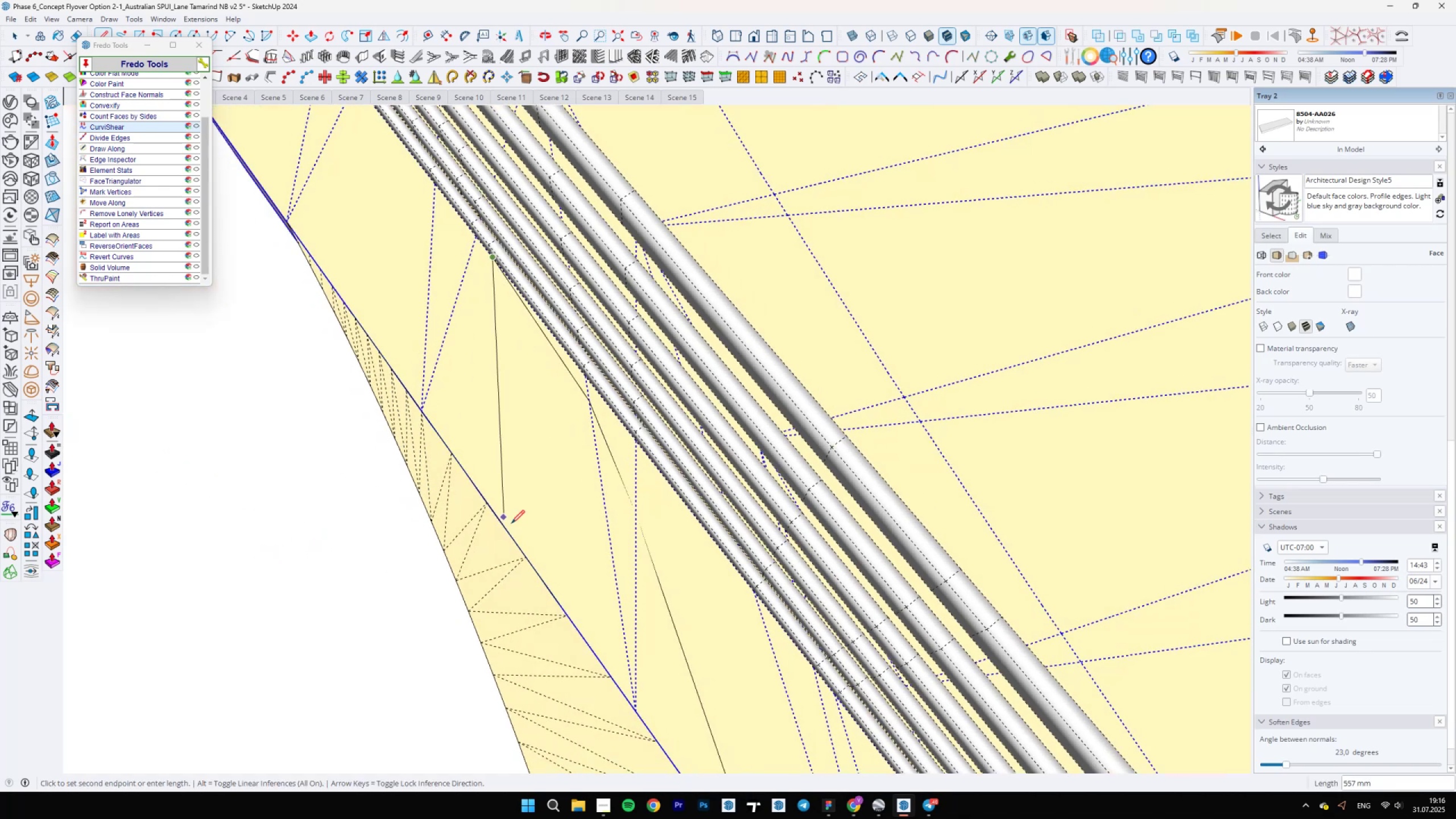 
key(Space)
 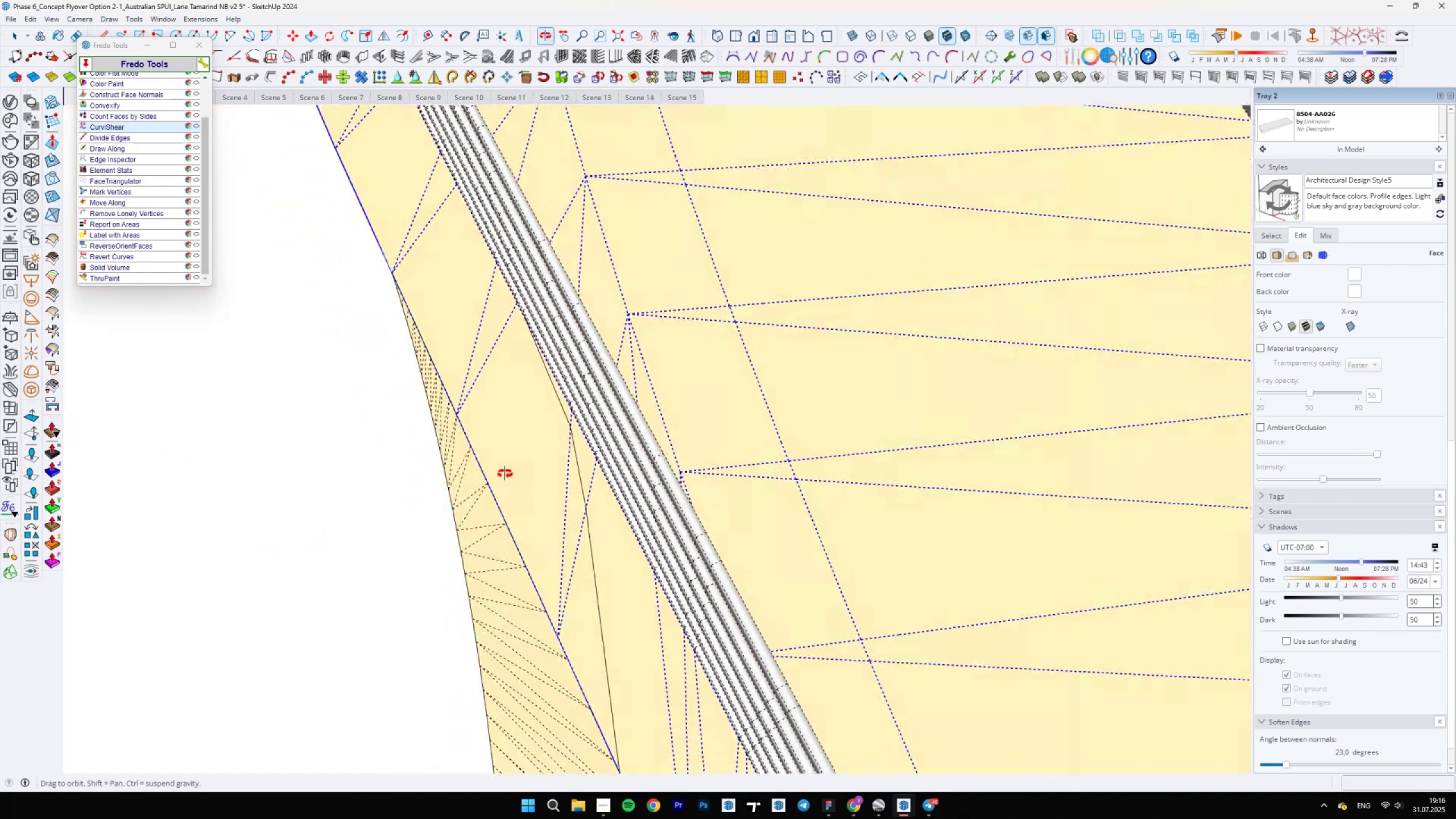 
wait(5.33)
 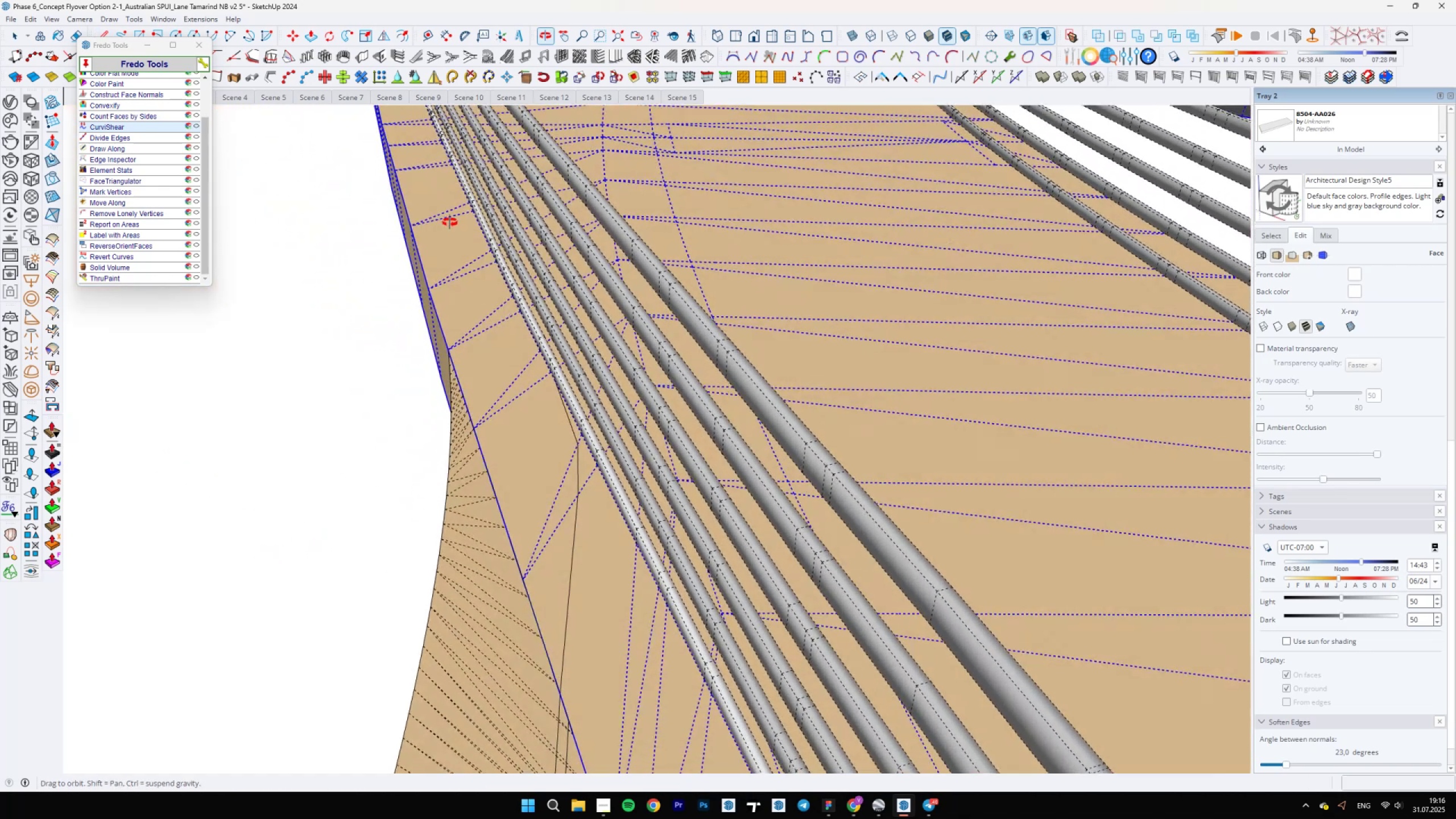 
scroll: coordinate [549, 414], scroll_direction: up, amount: 5.0
 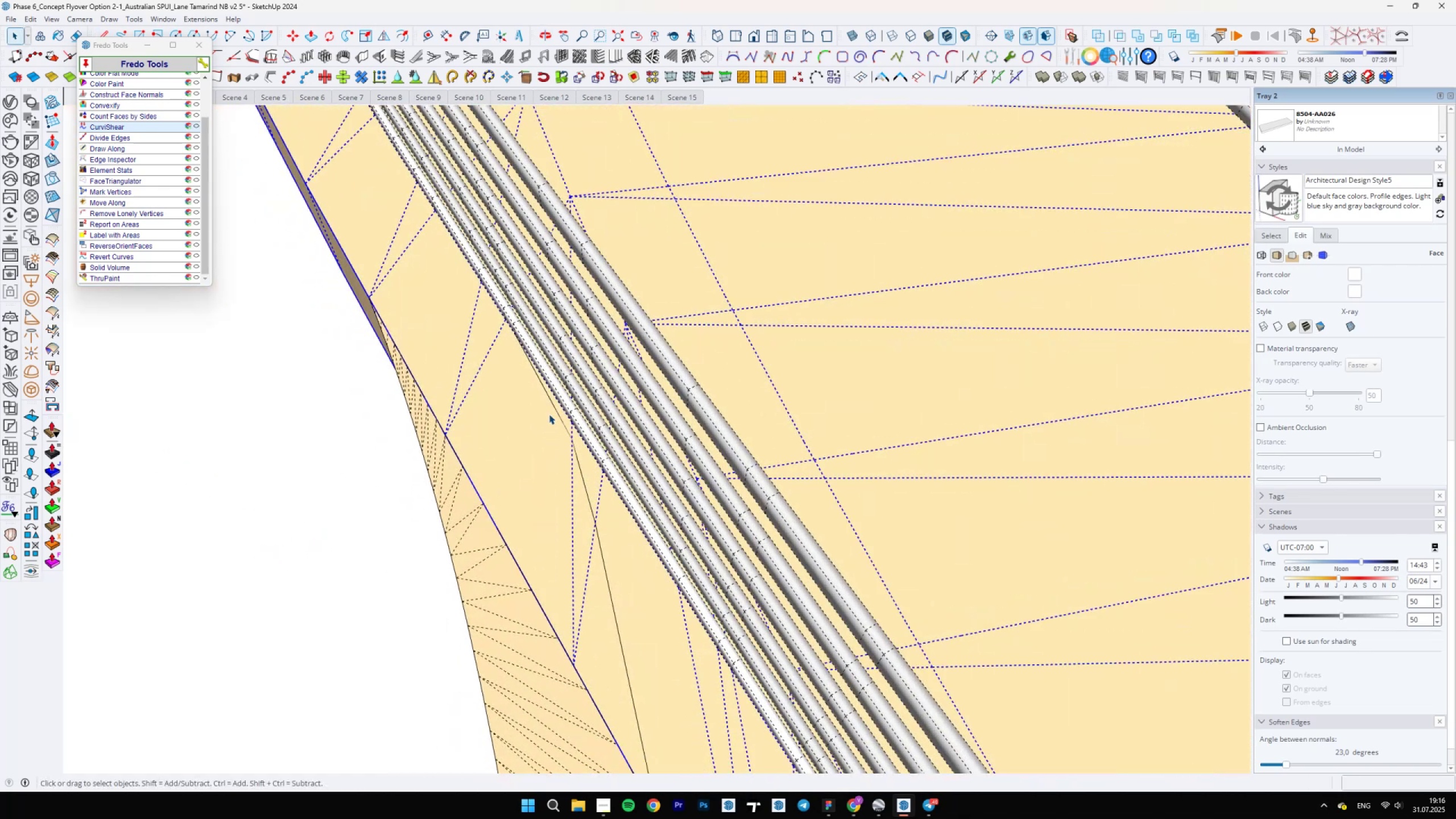 
key(L)
 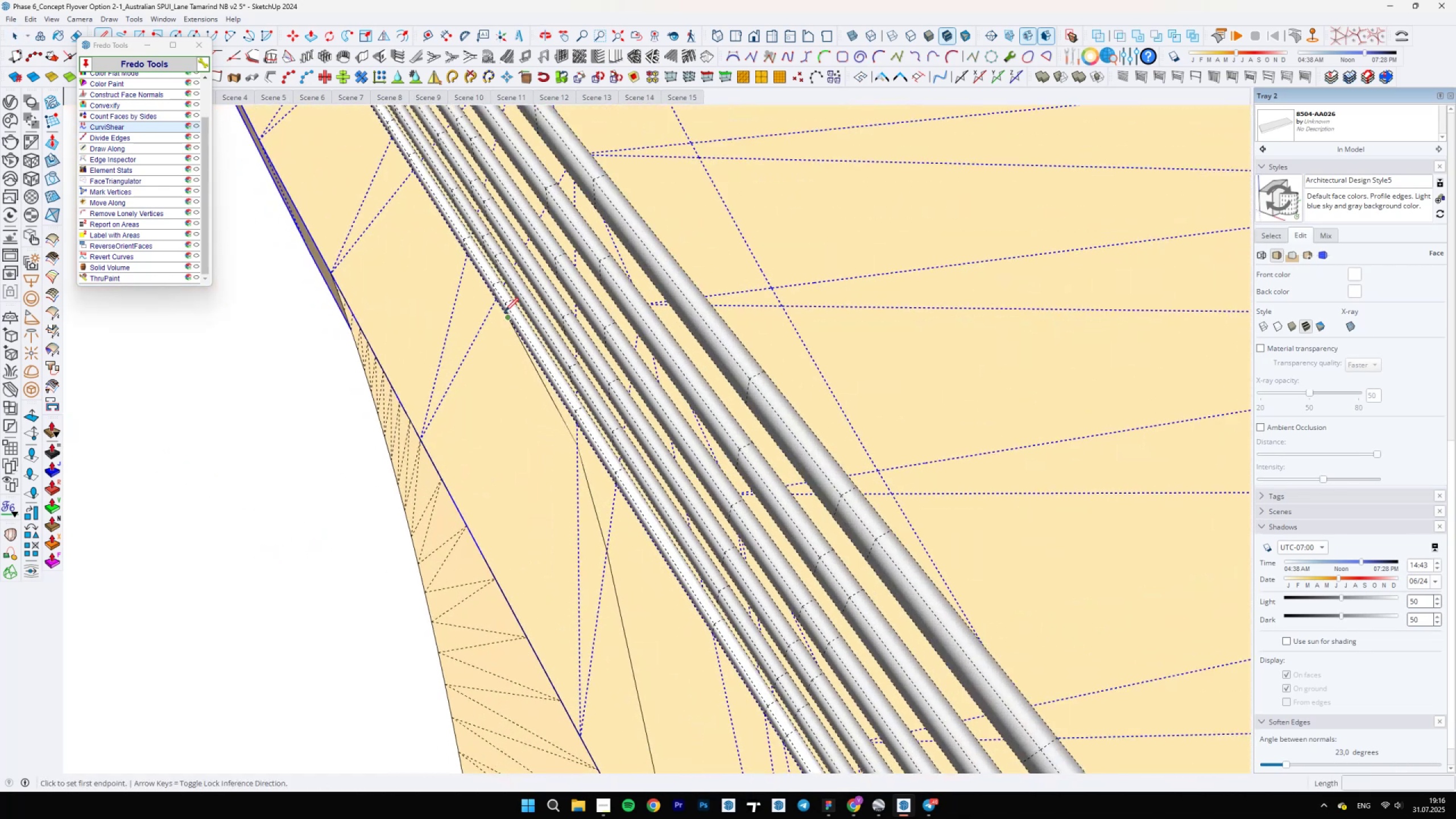 
scroll: coordinate [499, 301], scroll_direction: up, amount: 5.0
 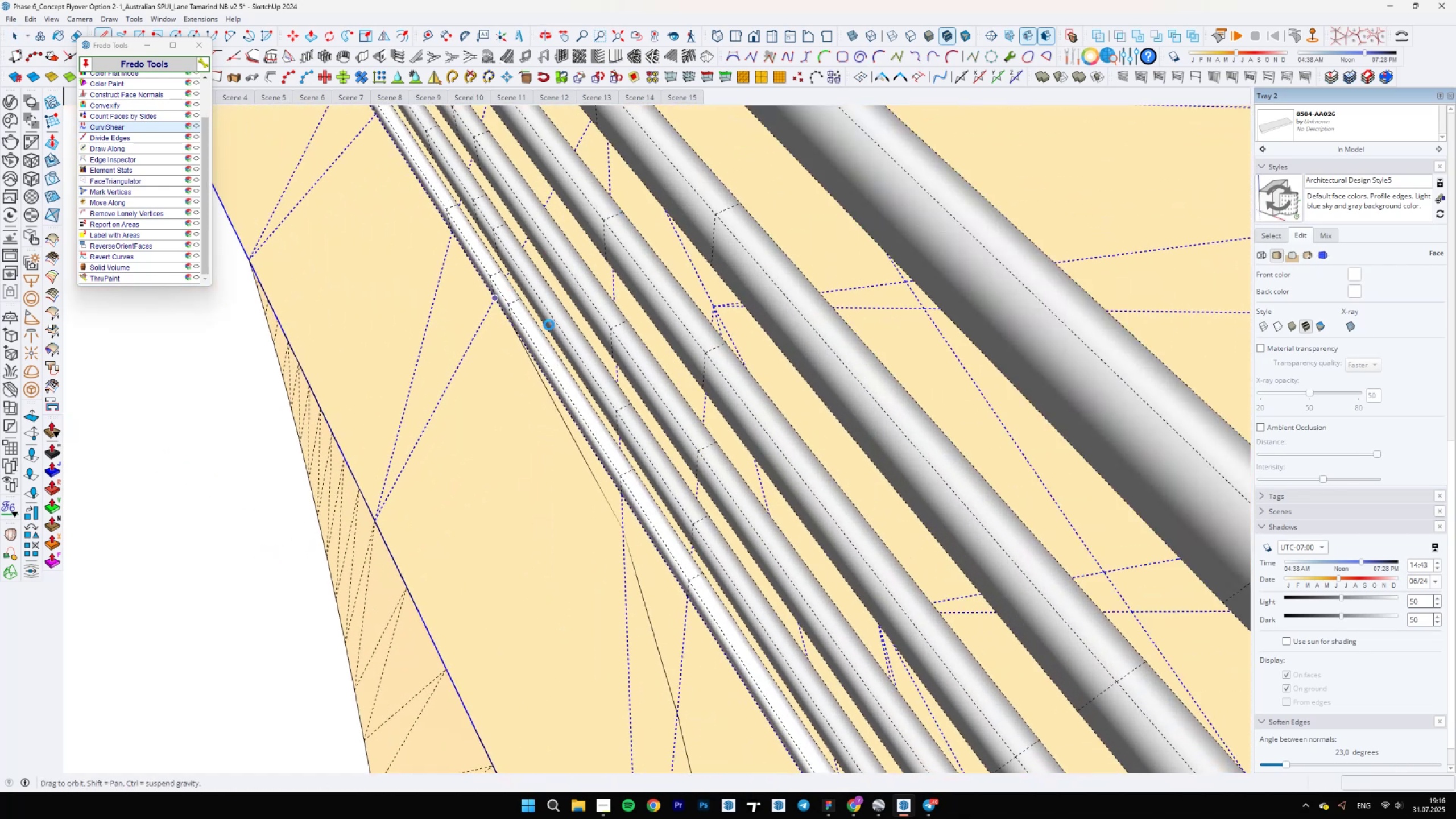 
scroll: coordinate [539, 324], scroll_direction: down, amount: 6.0
 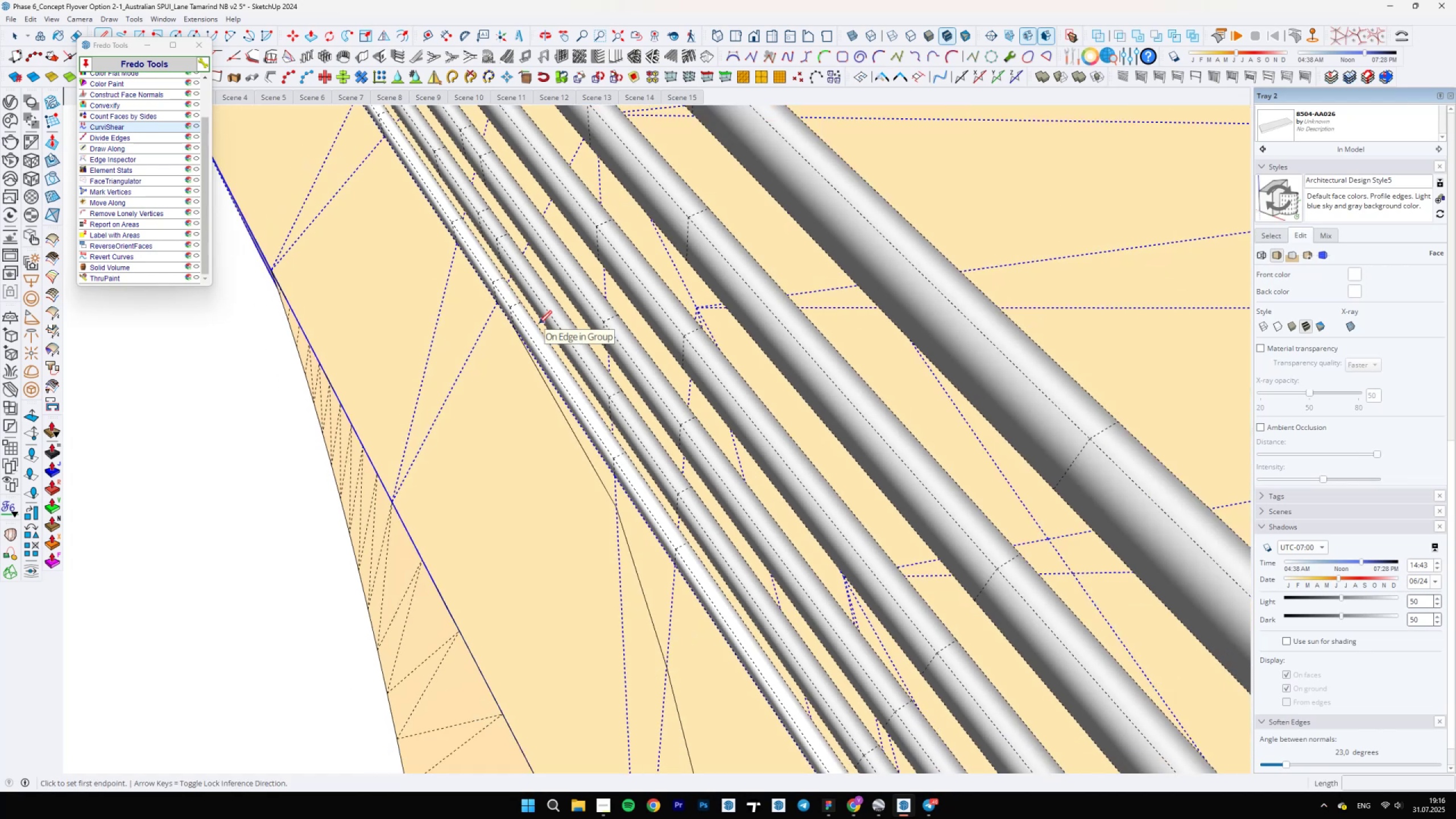 
wait(9.43)
 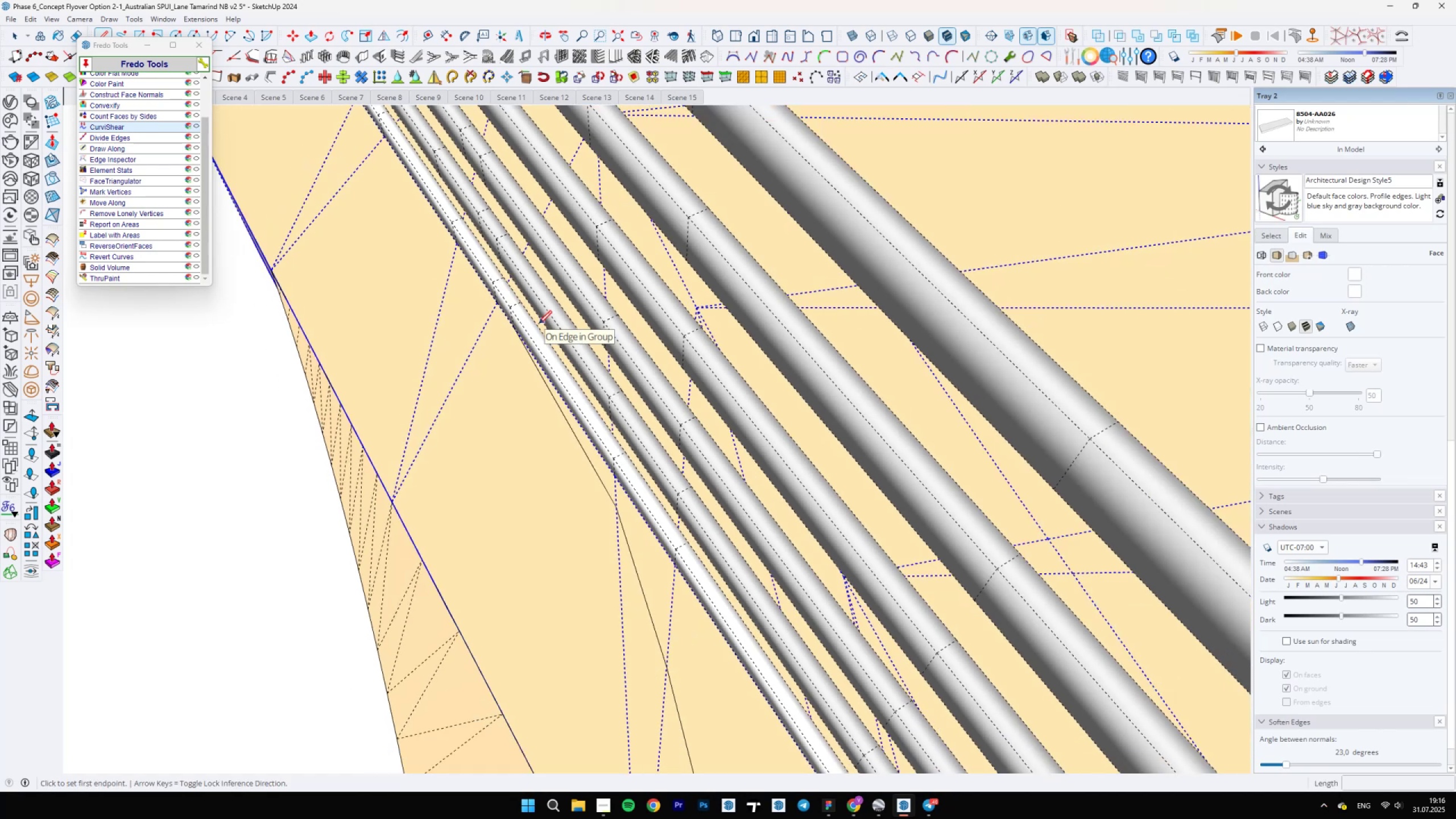 
scroll: coordinate [461, 377], scroll_direction: up, amount: 4.0
 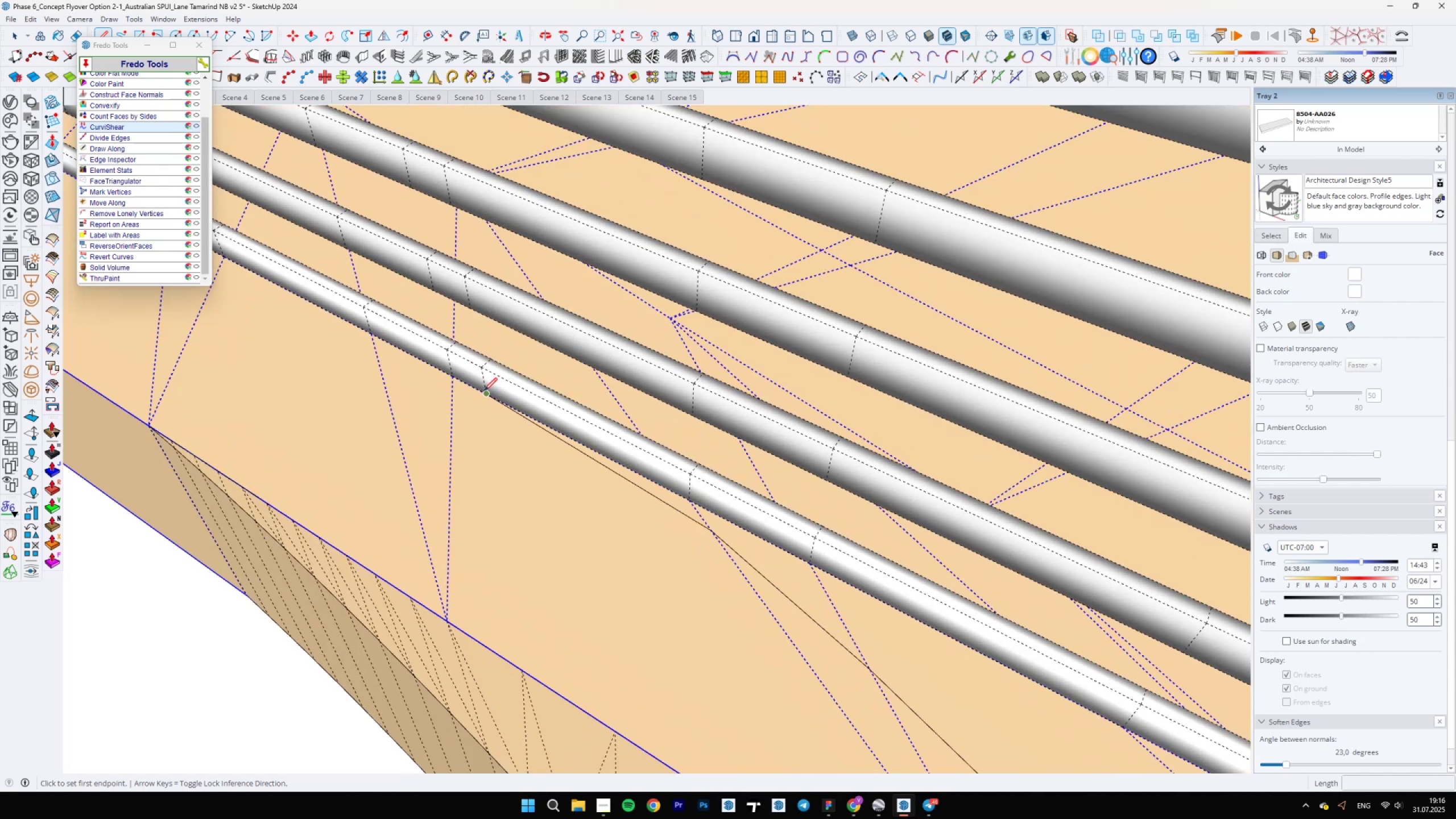 
left_click([484, 391])
 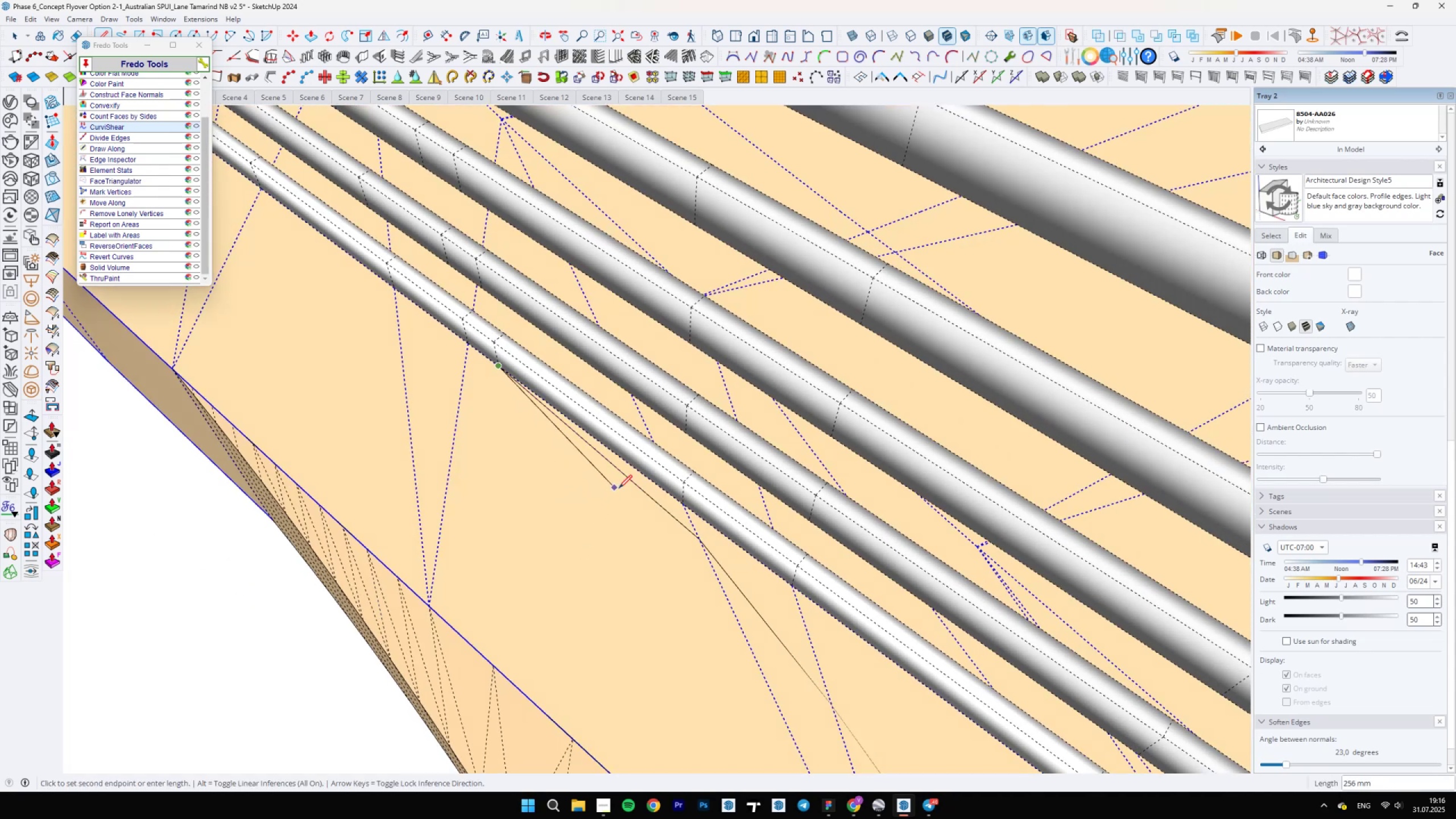 
left_click([623, 489])
 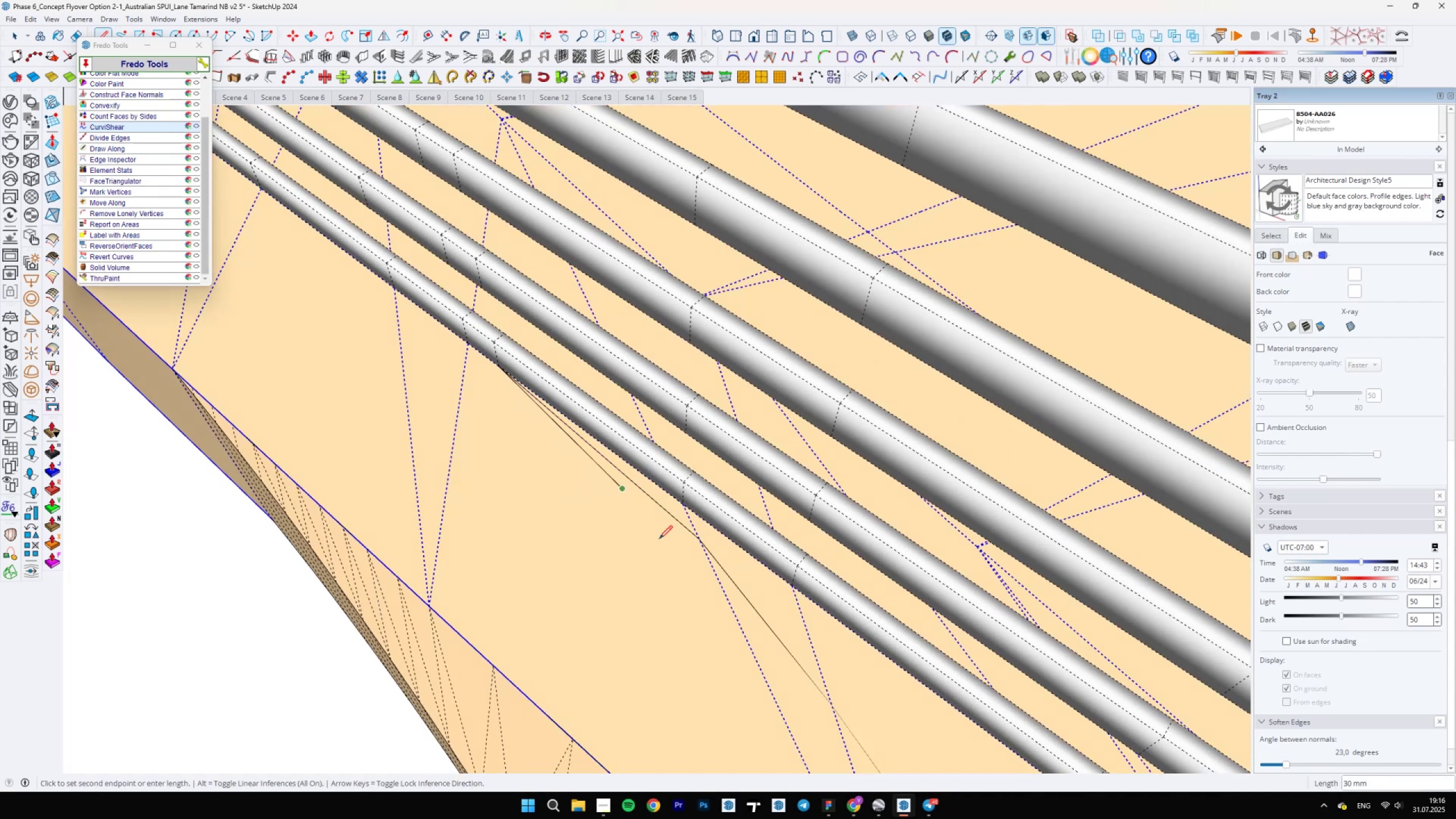 
mouse_move([718, 590])
 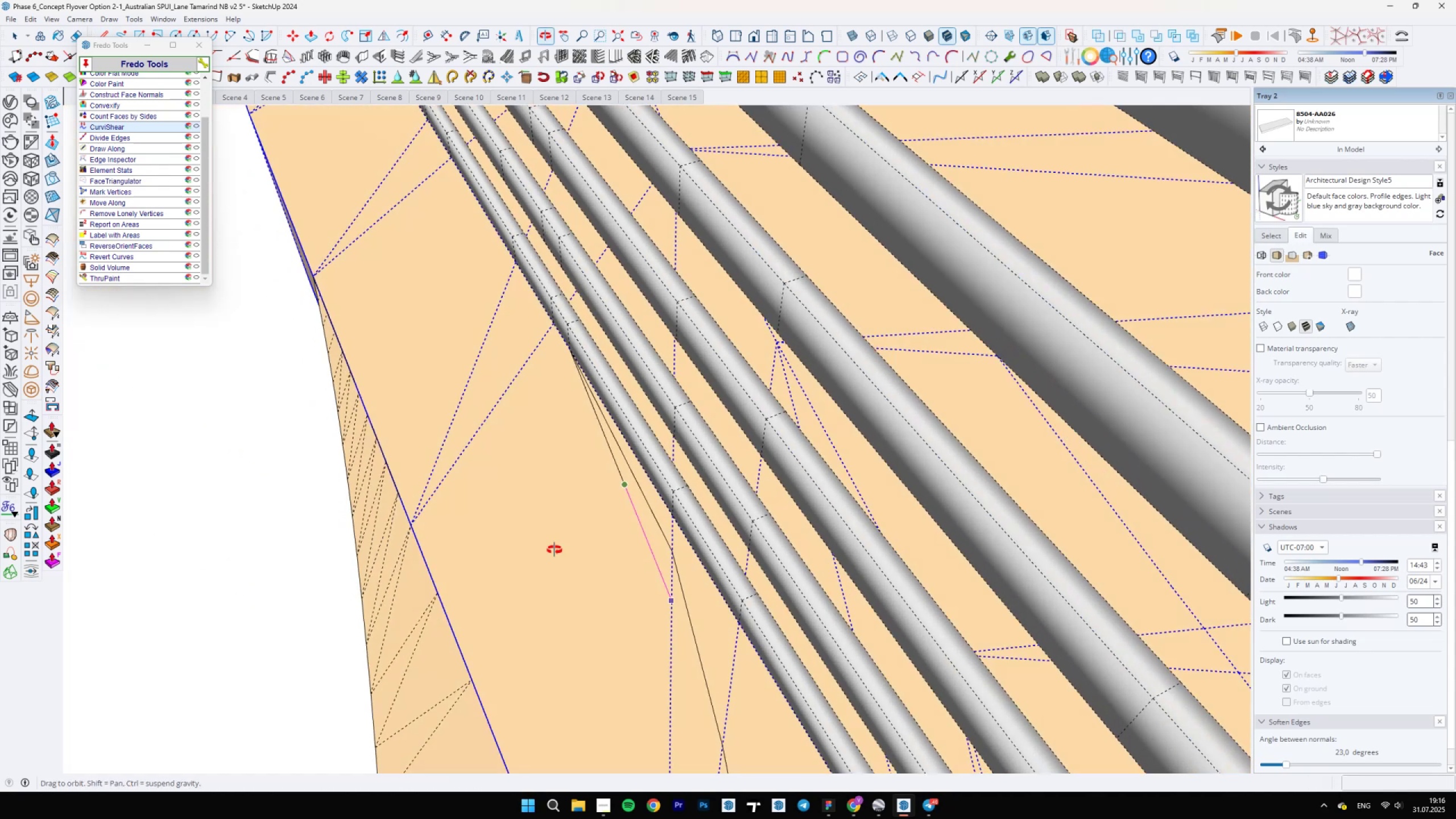 
scroll: coordinate [642, 592], scroll_direction: down, amount: 9.0
 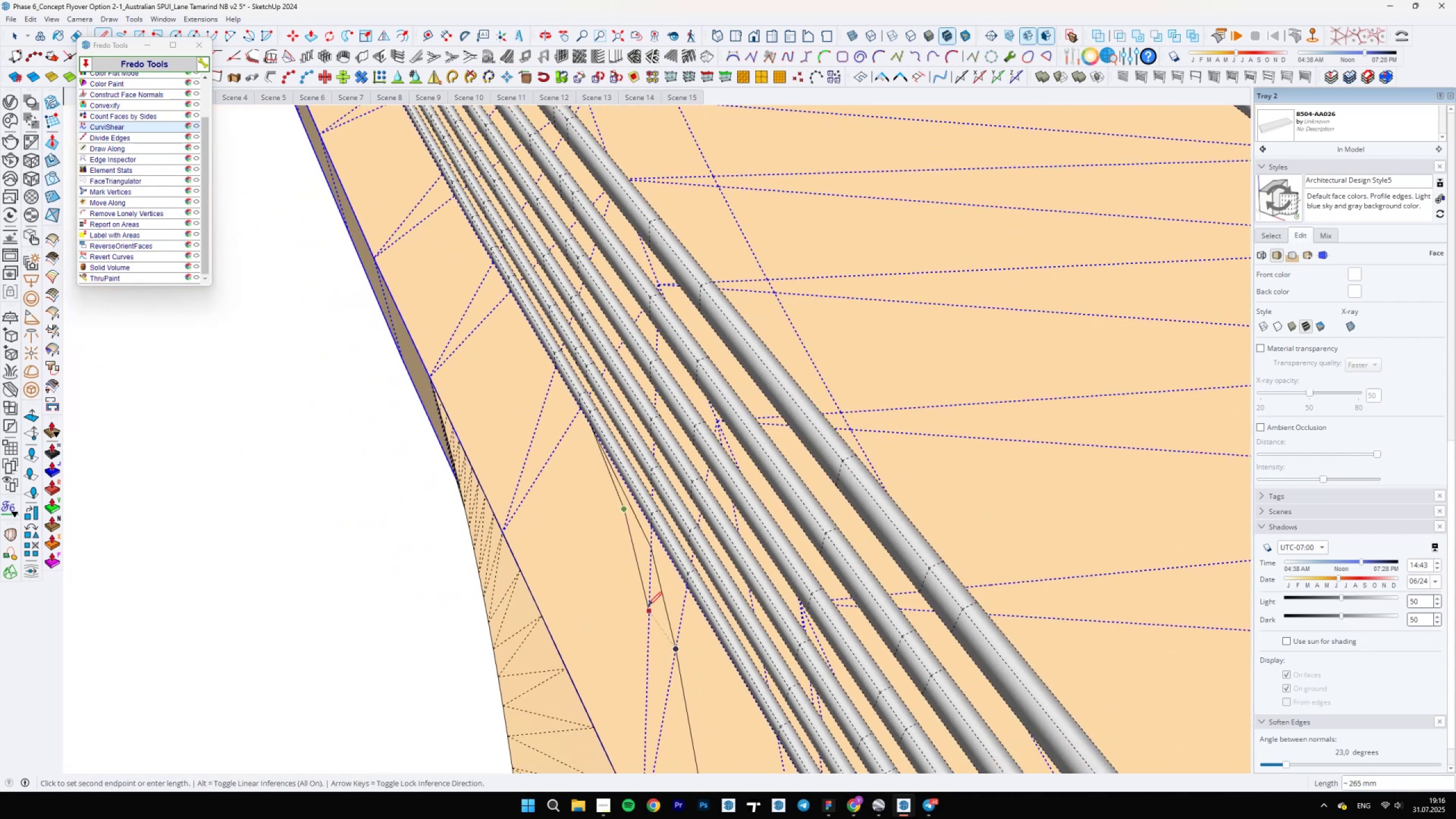 
left_click([648, 605])
 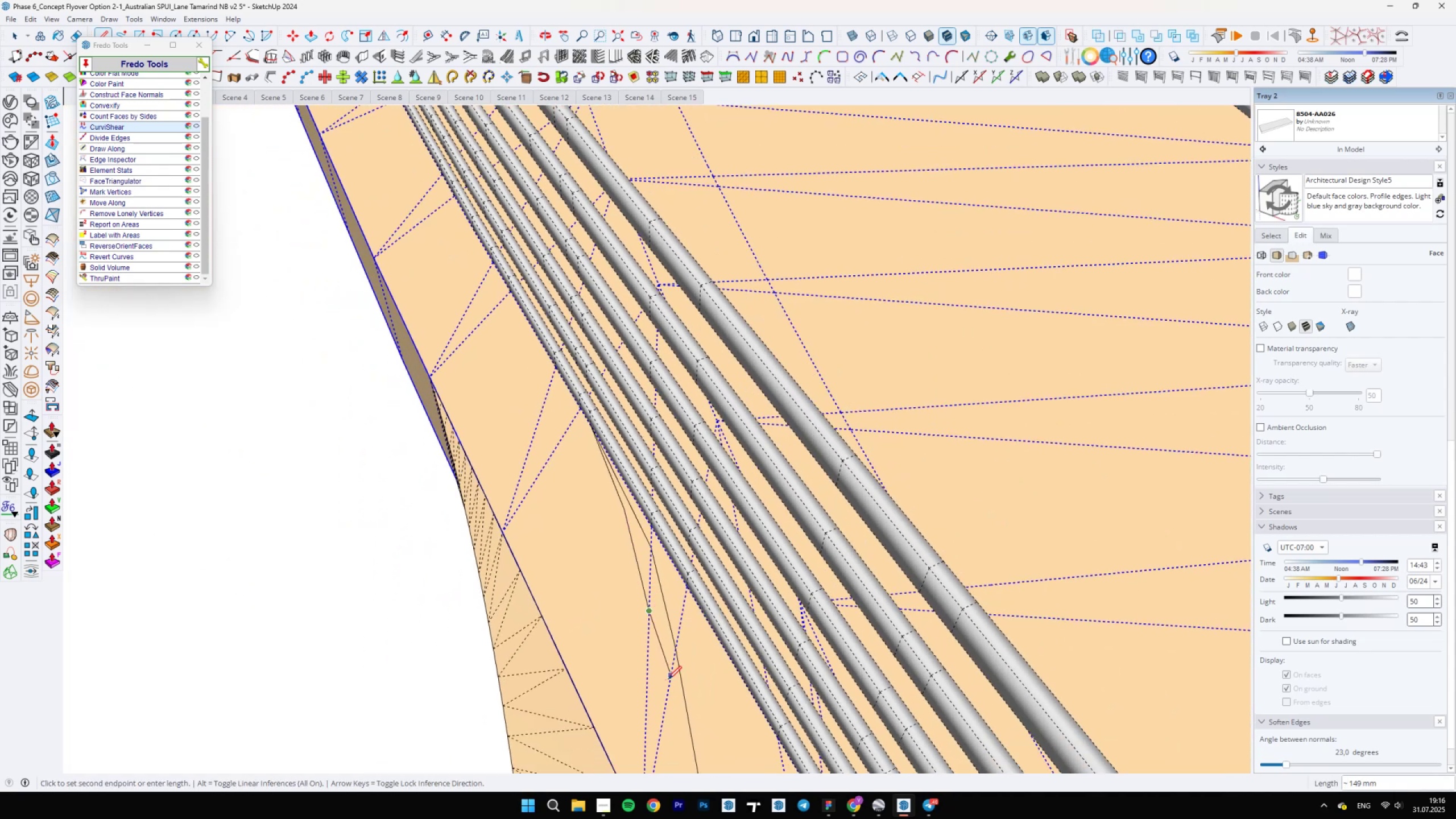 
hold_key(key=ShiftLeft, duration=0.56)
 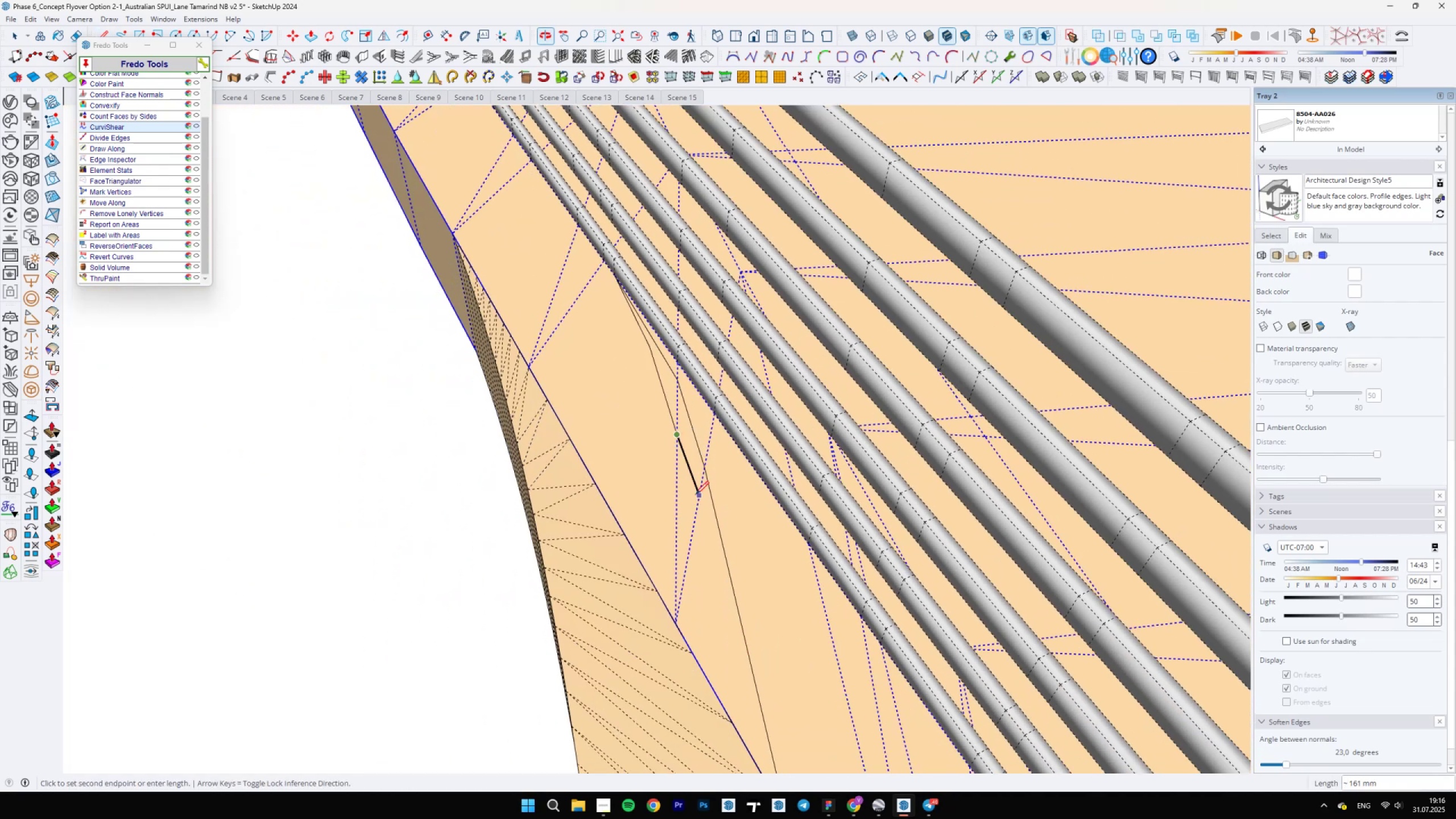 
scroll: coordinate [696, 494], scroll_direction: down, amount: 10.0
 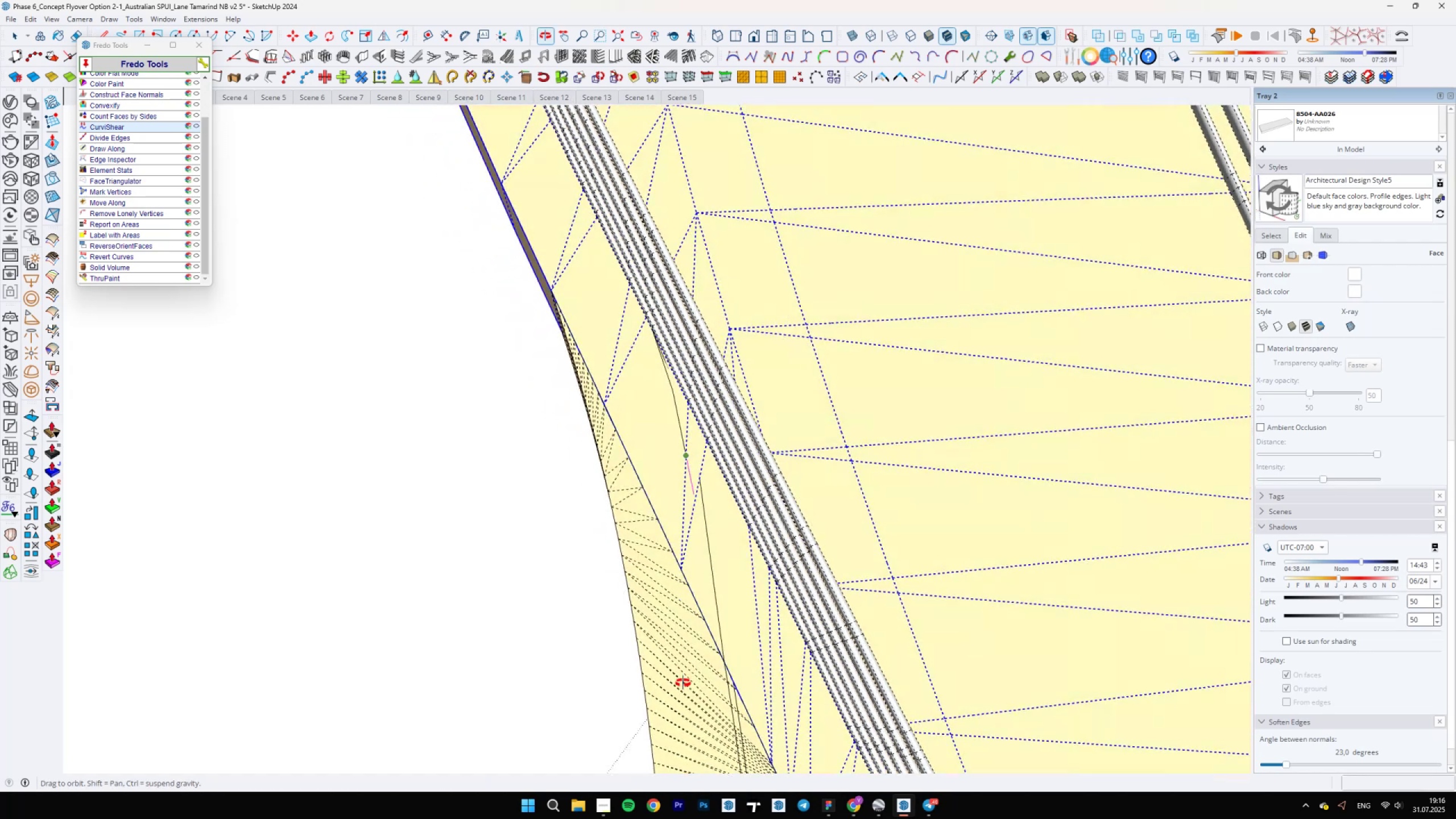 
key(Control+Z)
 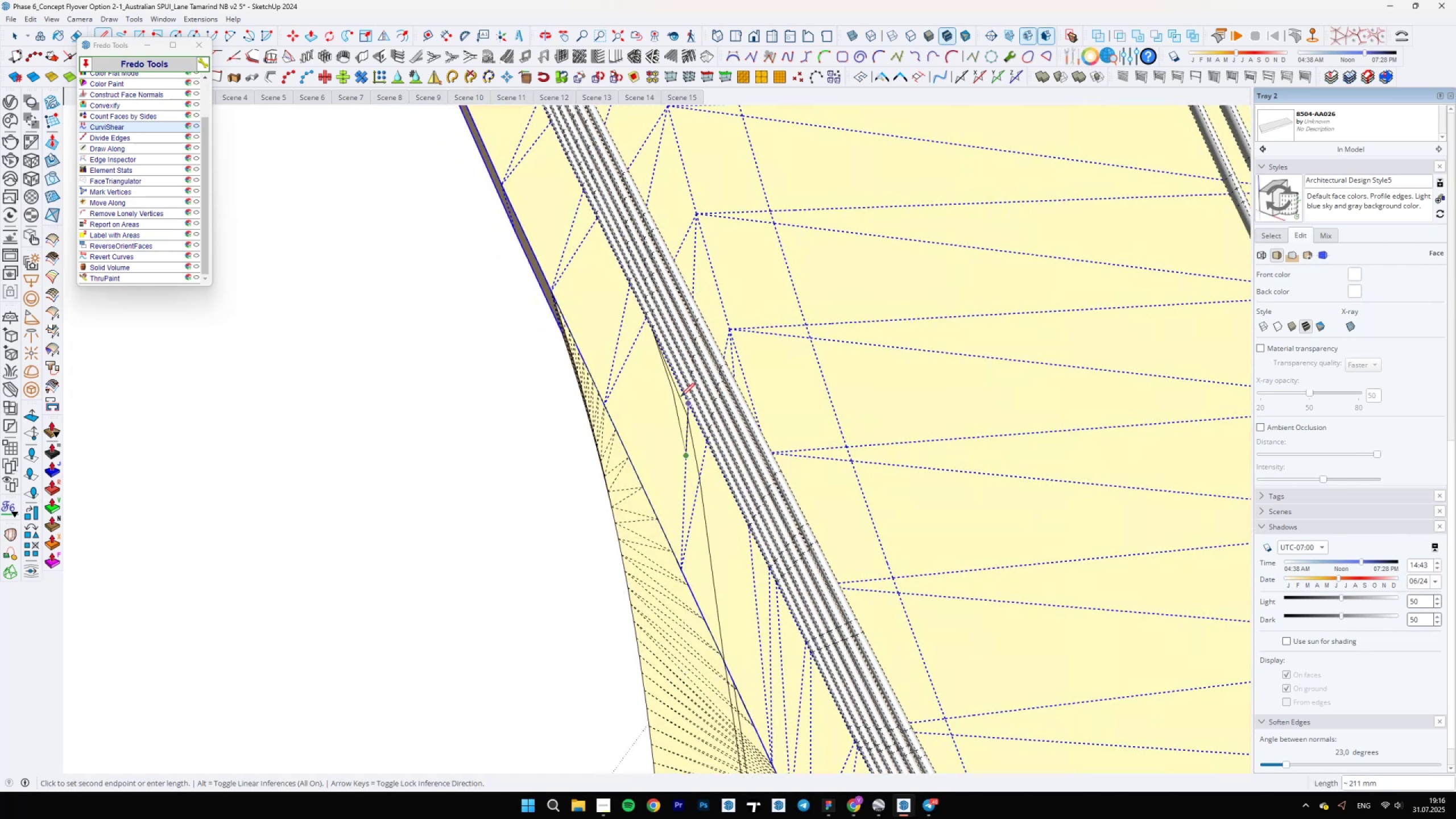 
scroll: coordinate [673, 398], scroll_direction: up, amount: 5.0
 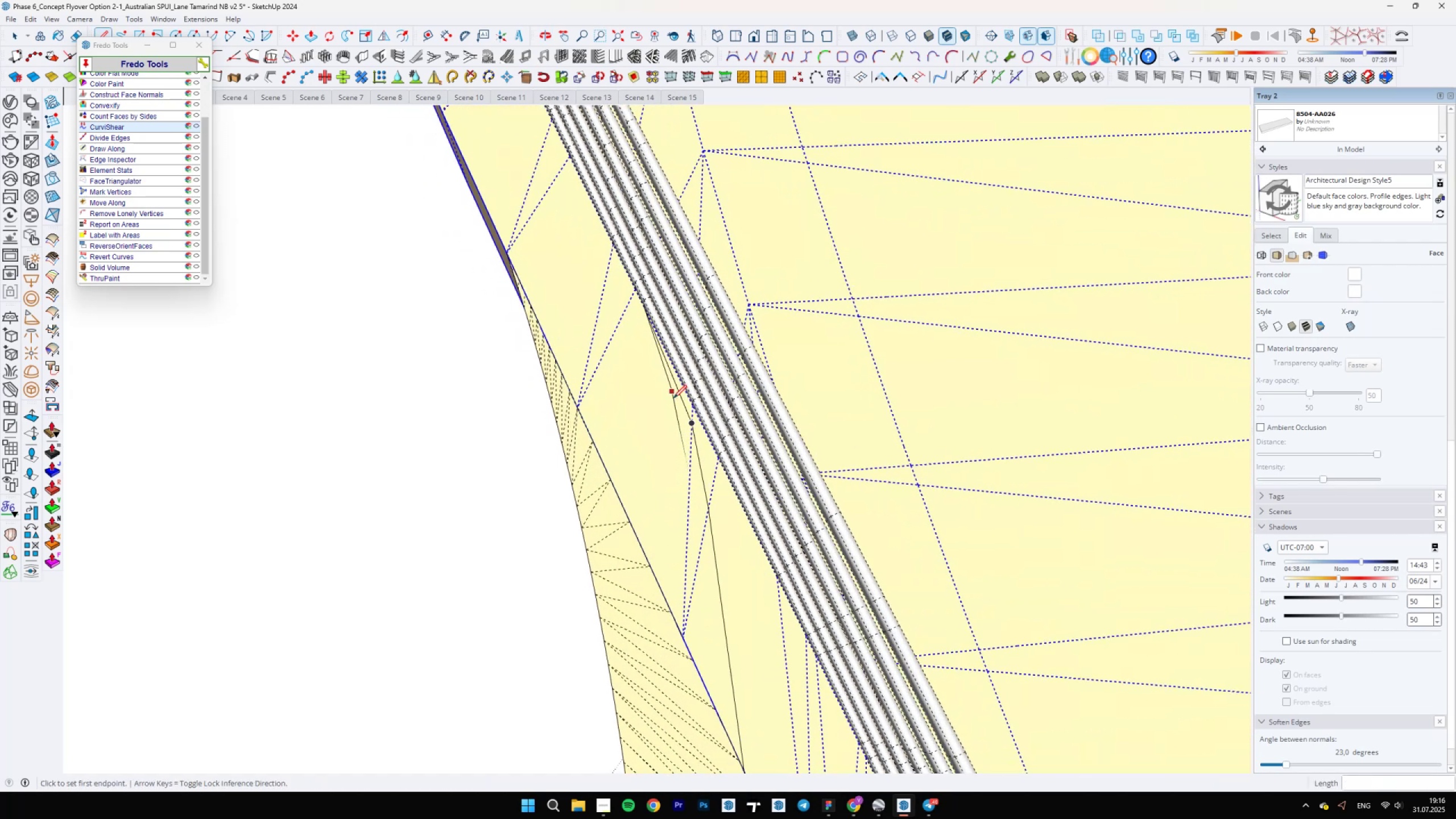 
key(Control+Z)
 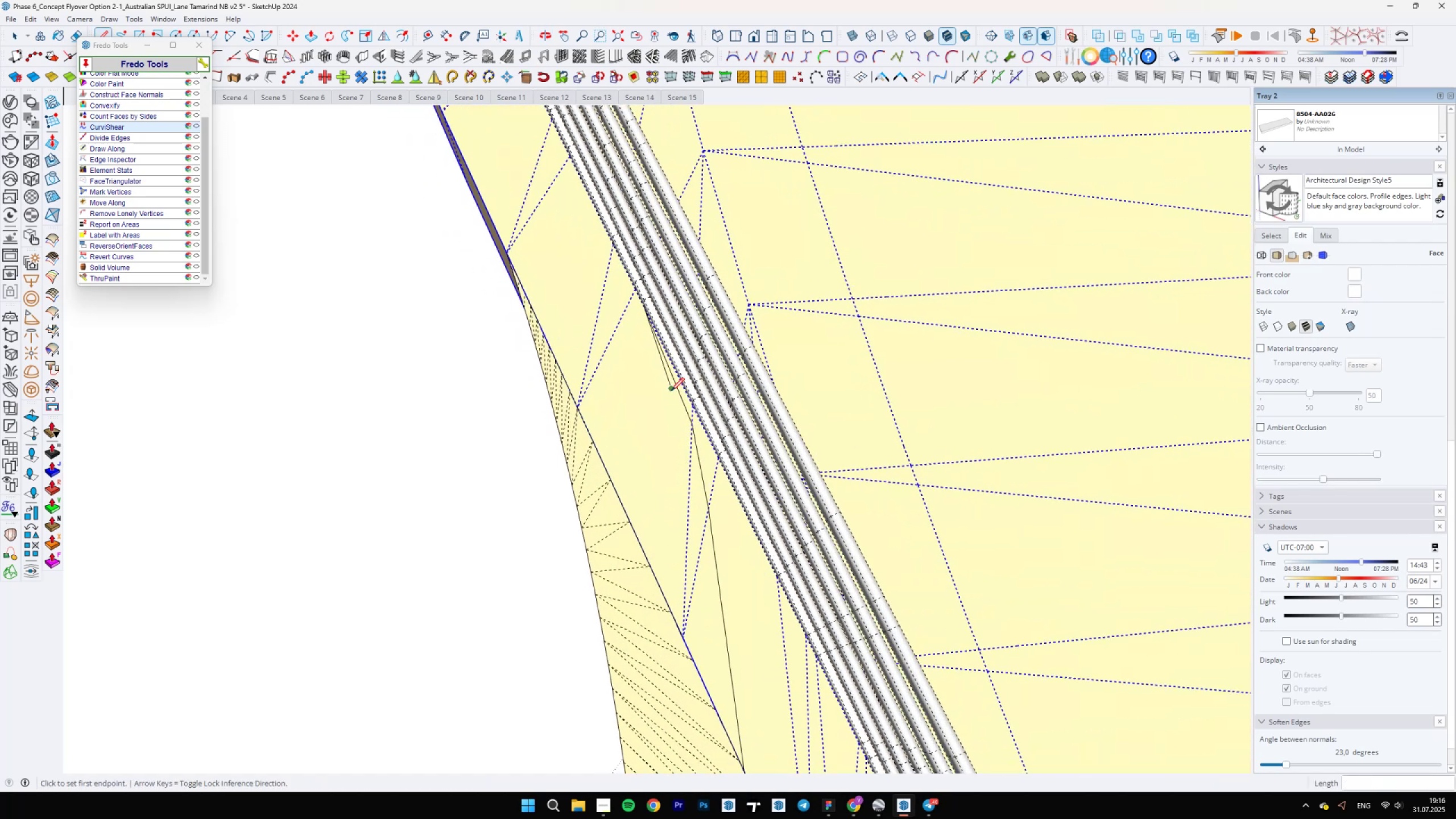 
left_click([671, 389])
 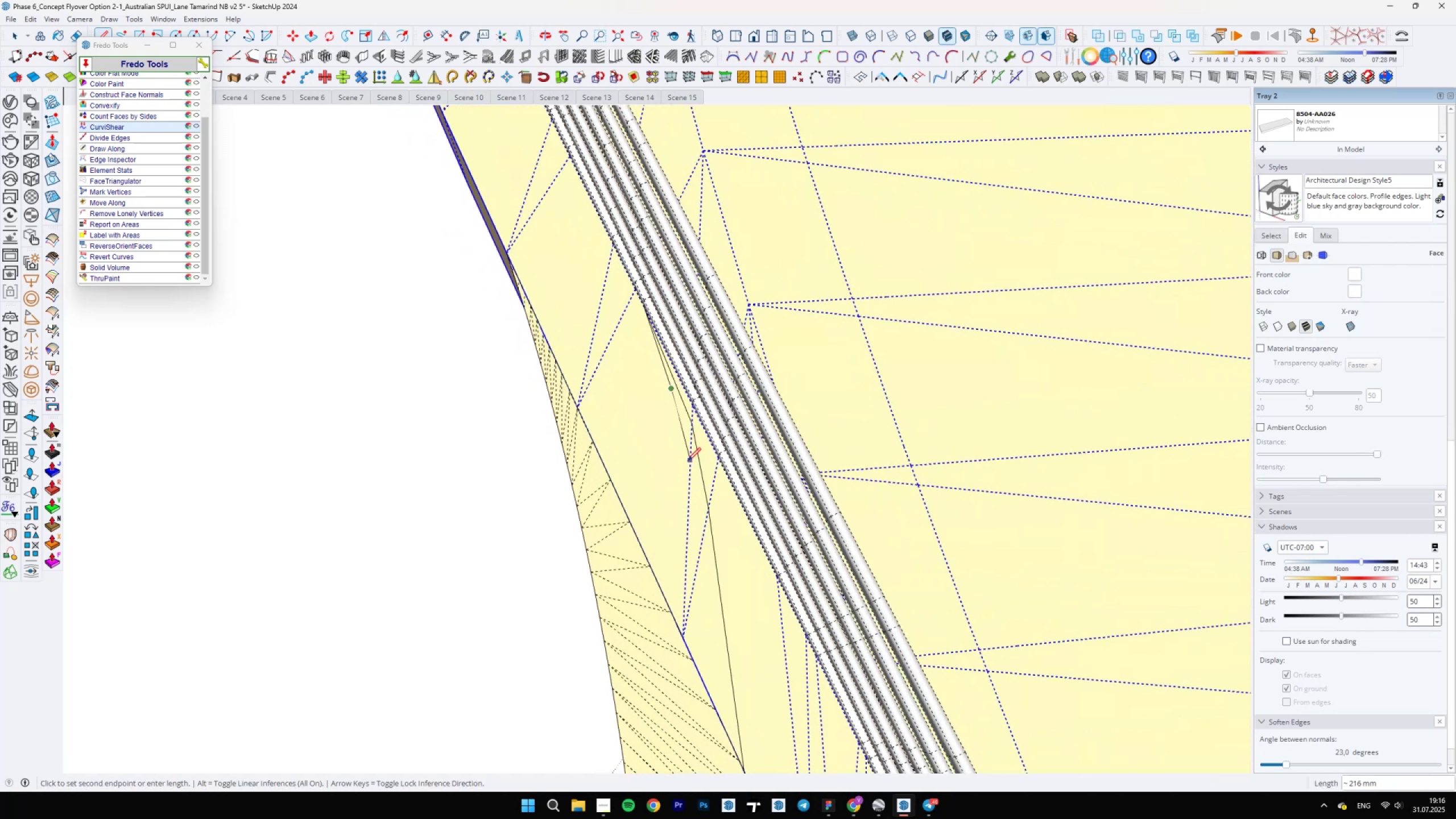 
left_click([689, 461])
 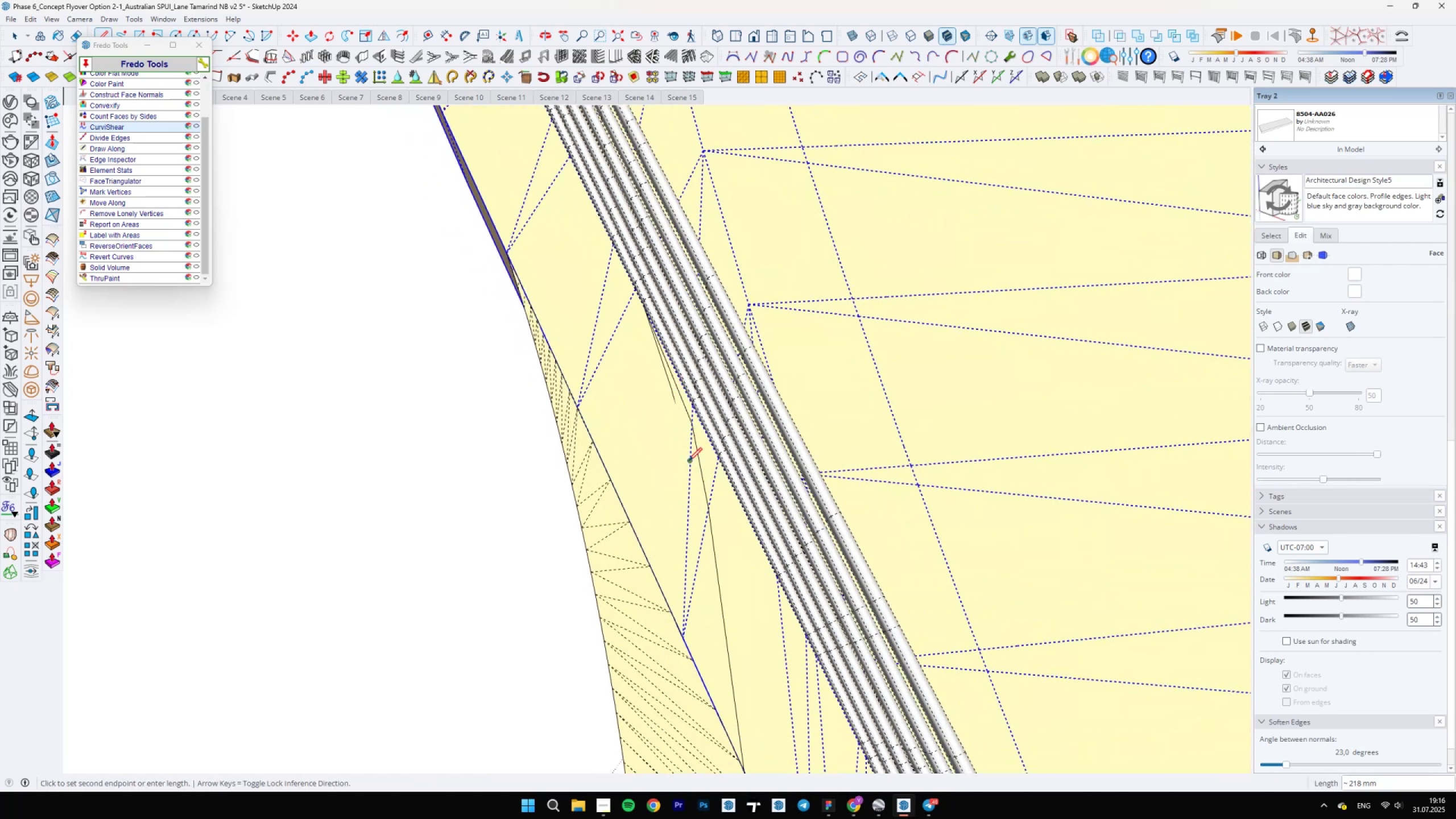 
key(Space)
 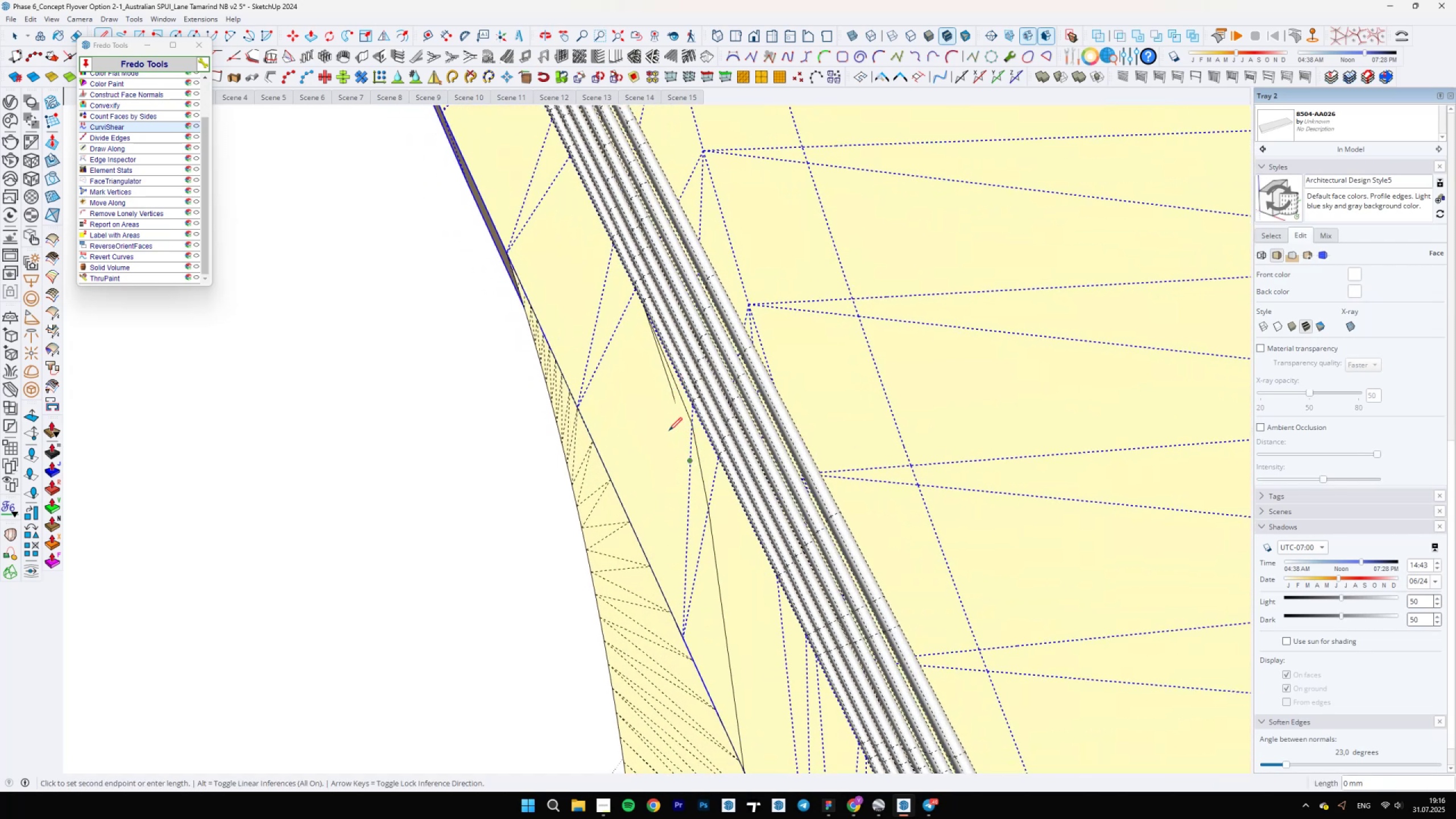 
left_click([661, 421])
 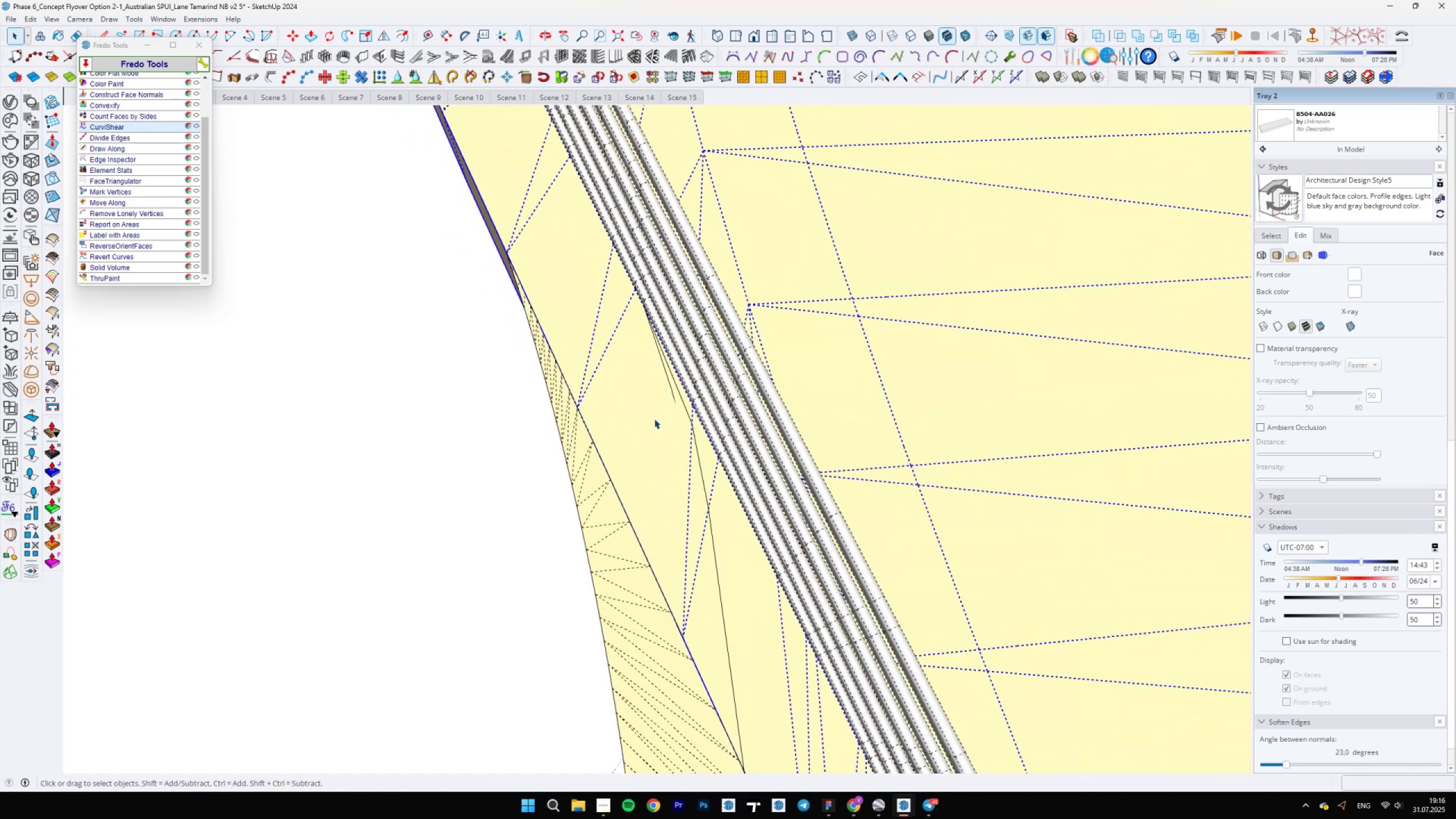 
scroll: coordinate [750, 425], scroll_direction: up, amount: 3.0
 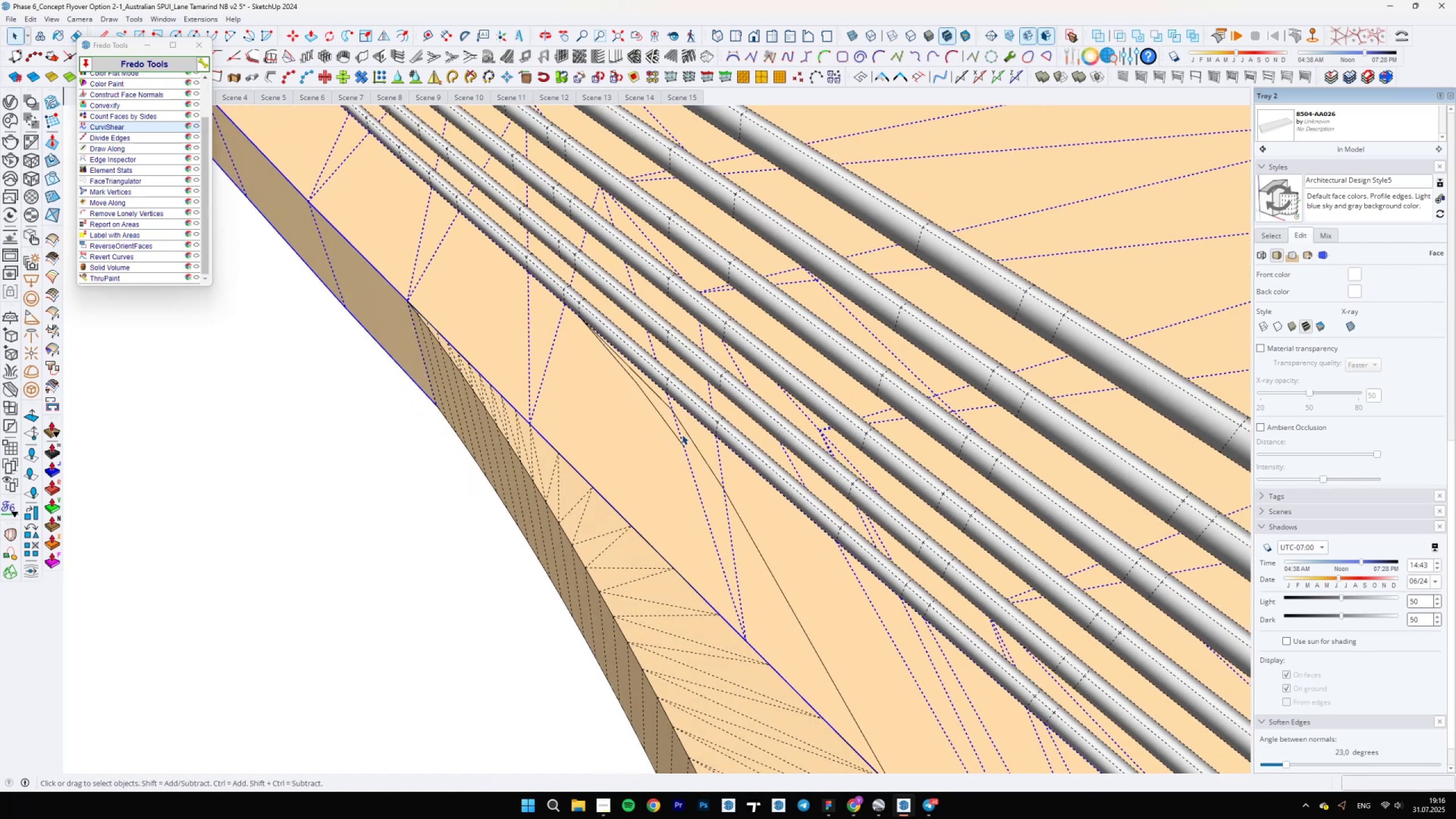 
key(E)
 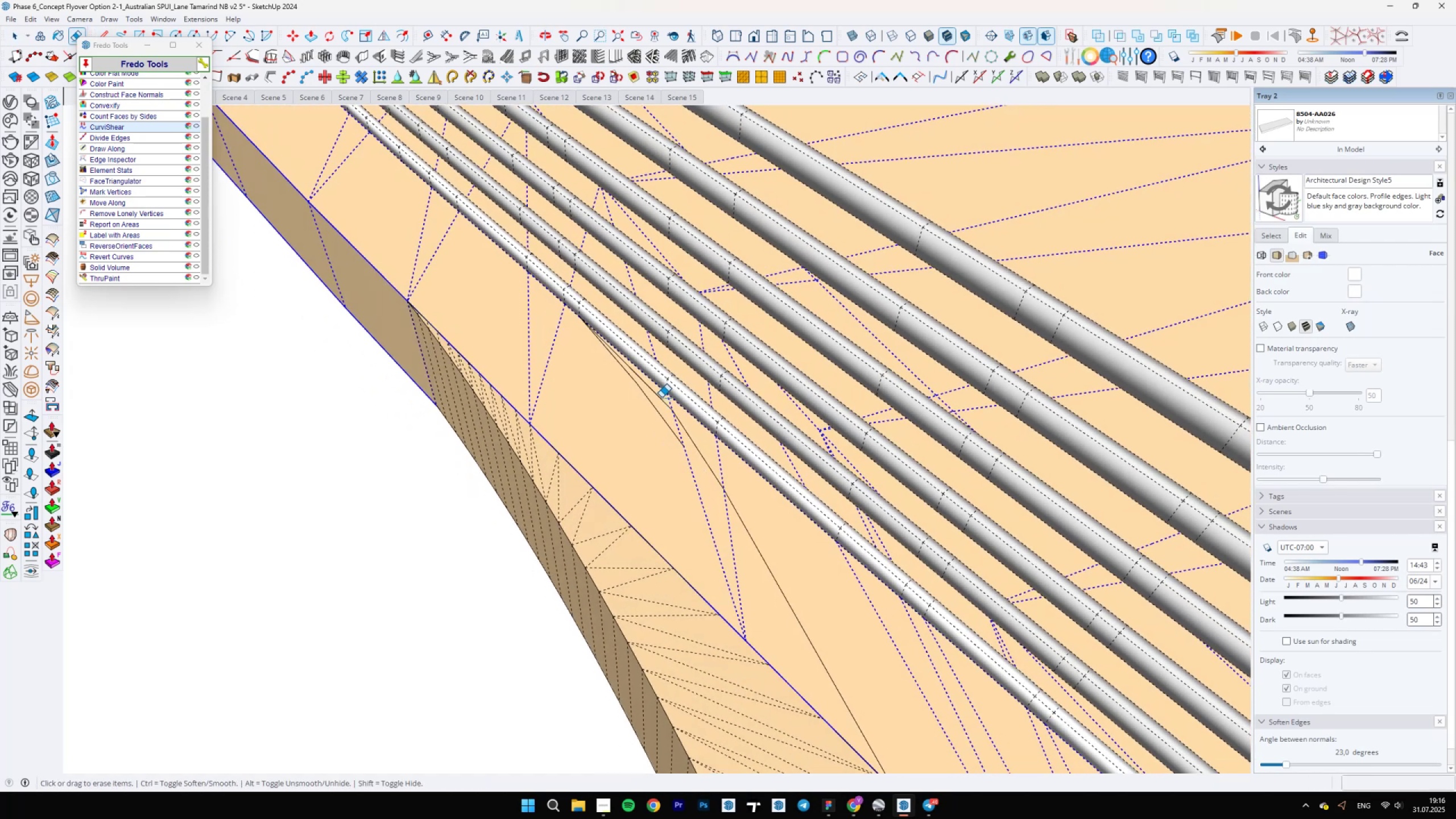 
left_click([661, 398])
 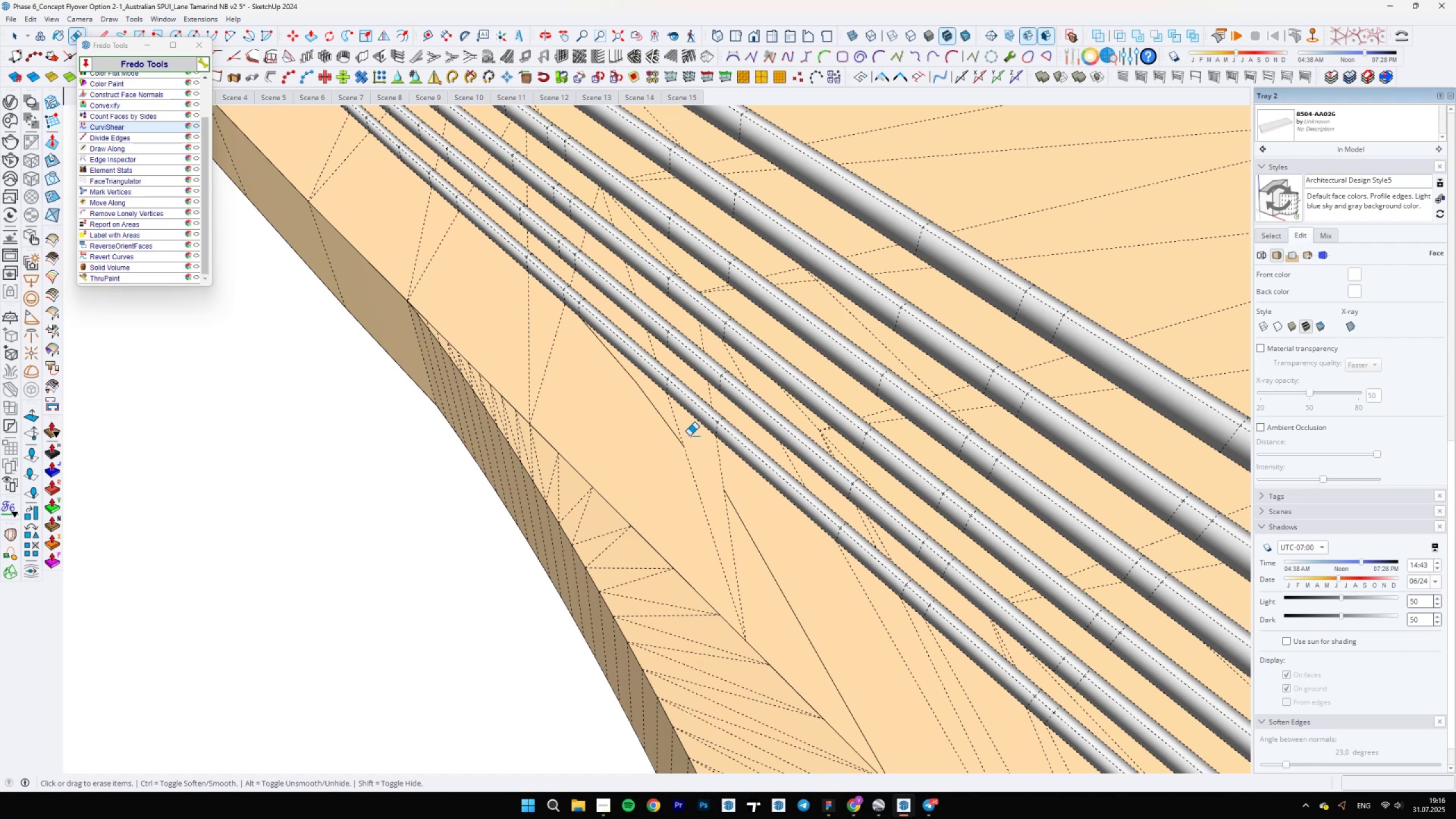 
key(L)
 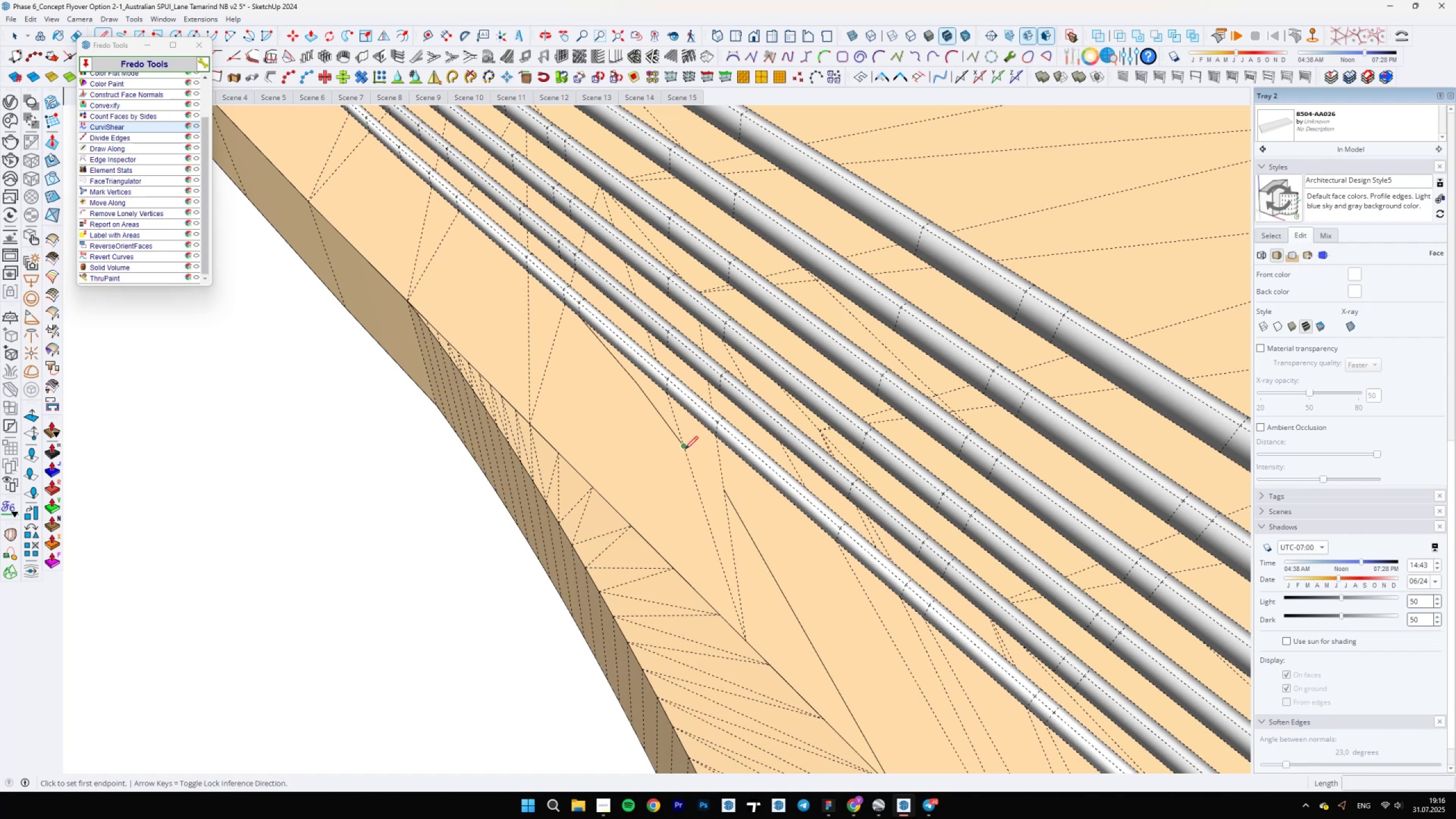 
left_click([685, 449])
 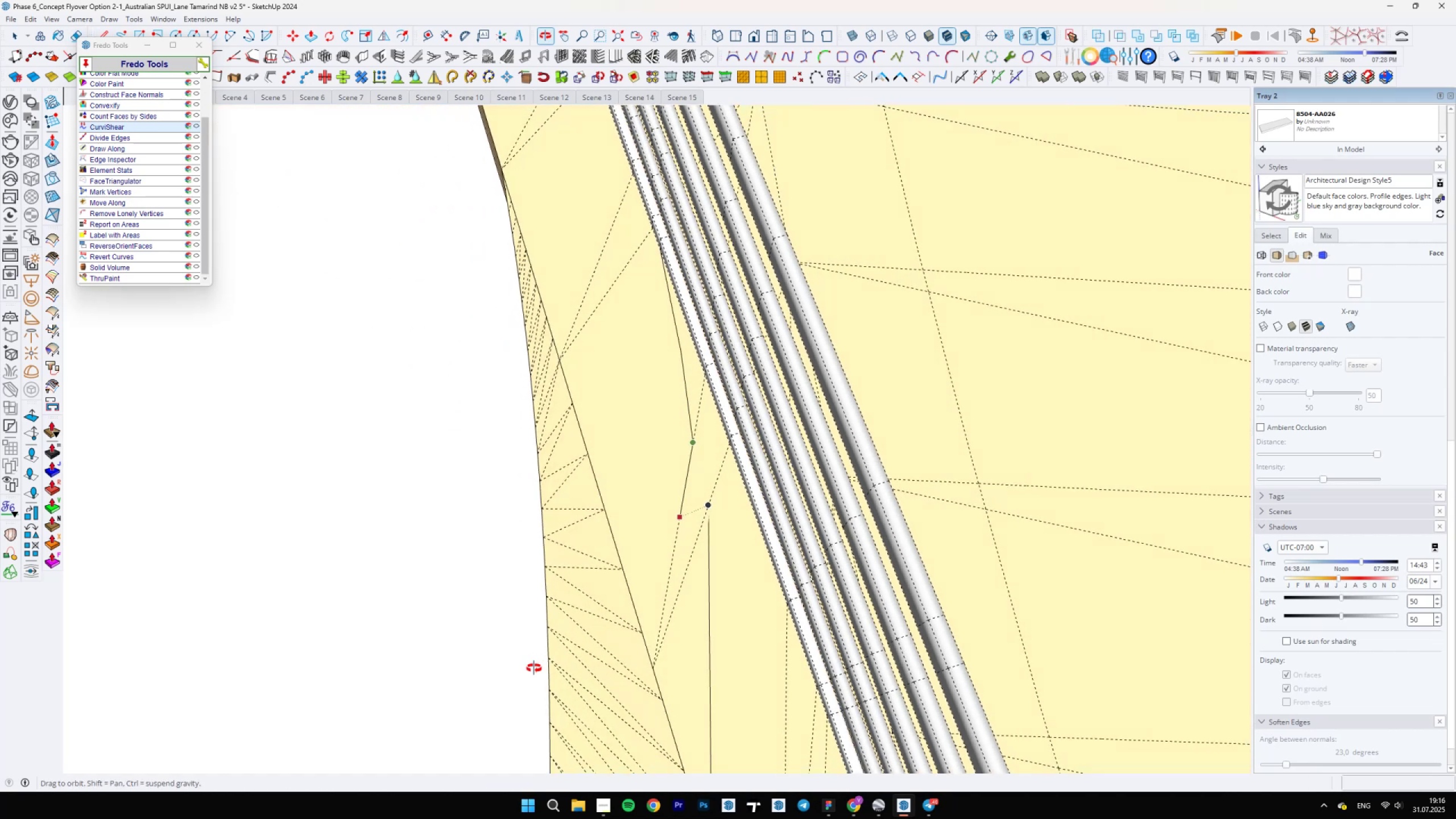 
scroll: coordinate [733, 508], scroll_direction: up, amount: 3.0
 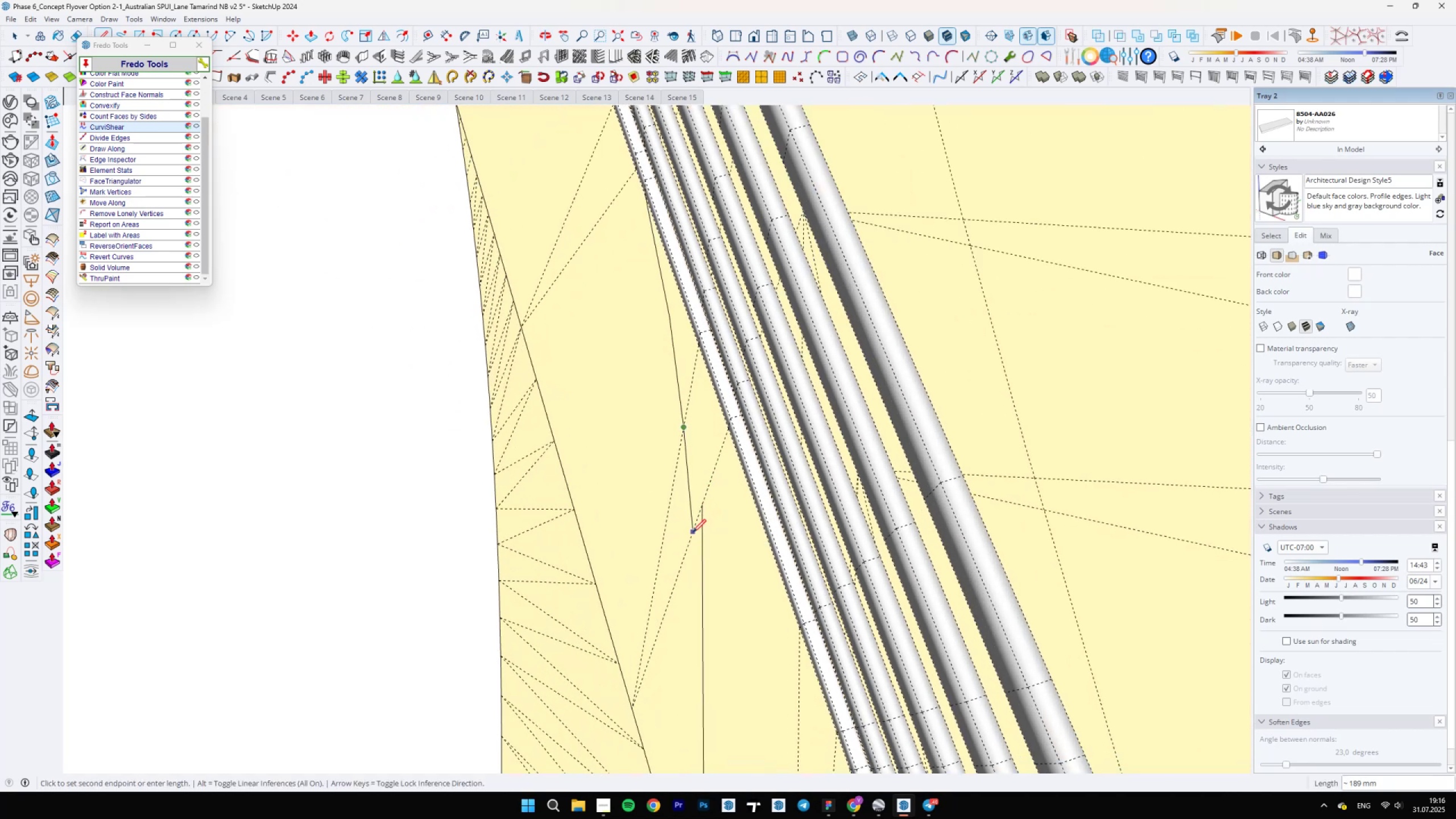 
left_click([693, 533])
 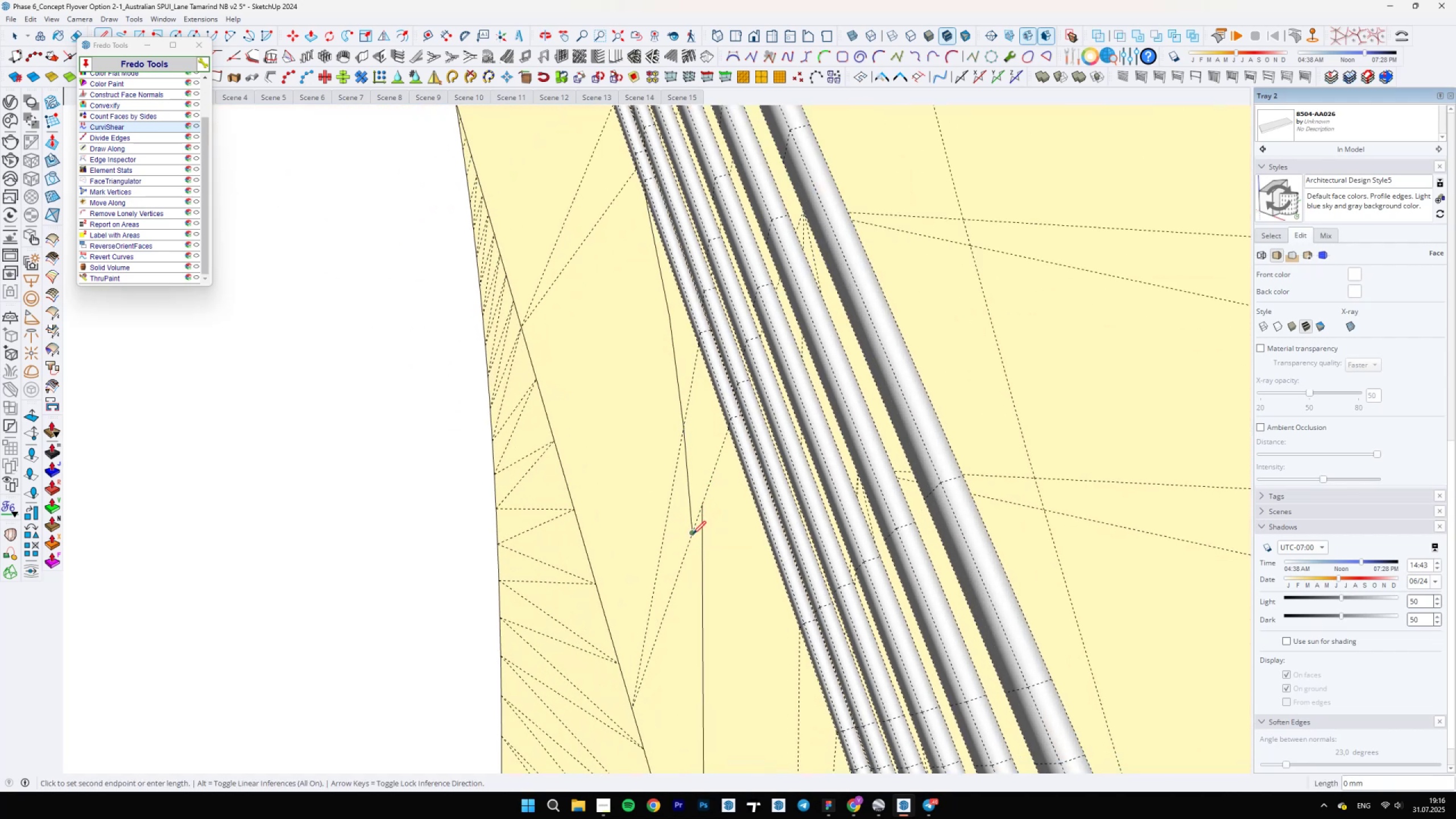 
left_click([693, 534])
 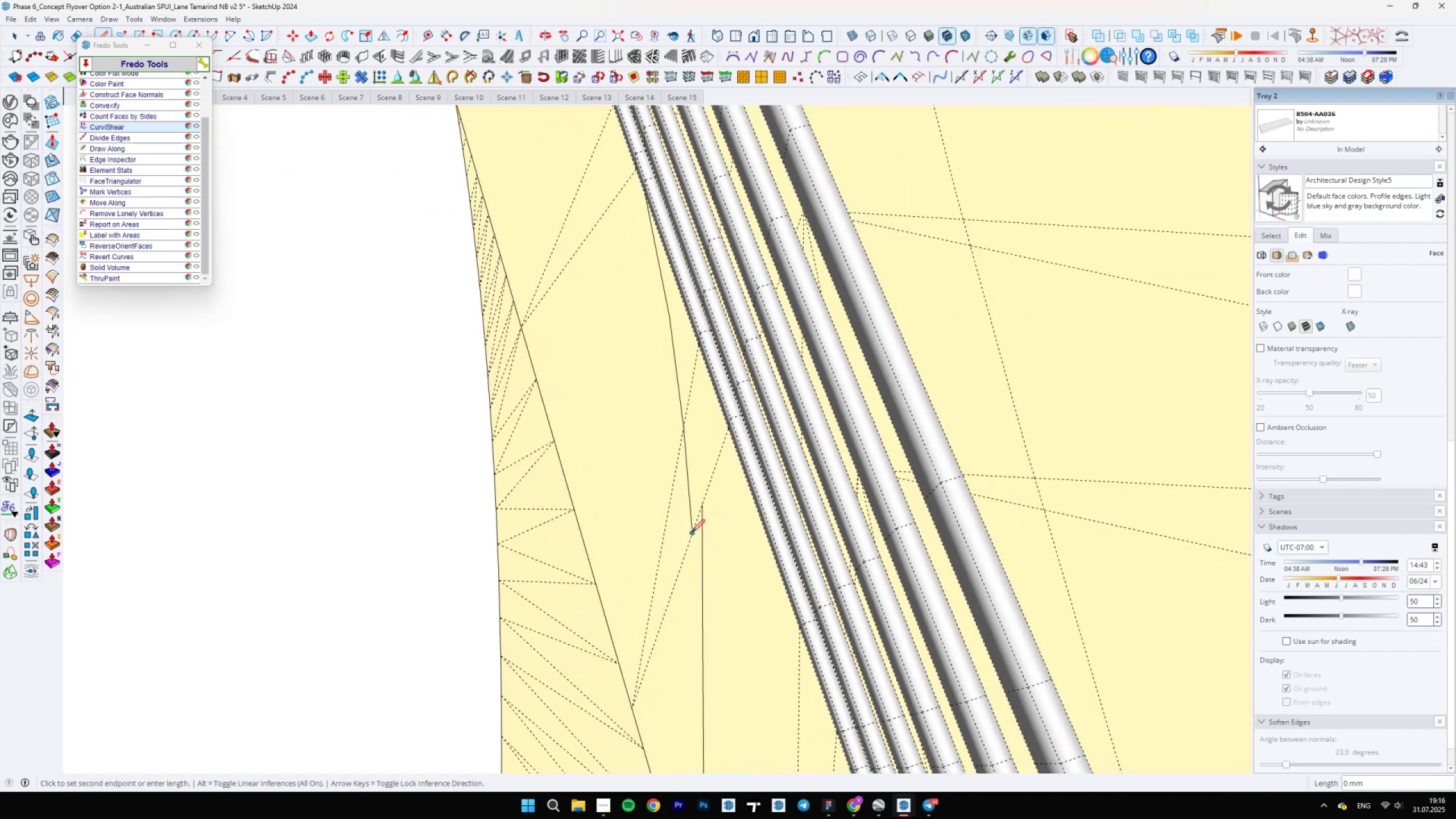 
scroll: coordinate [684, 446], scroll_direction: down, amount: 11.0
 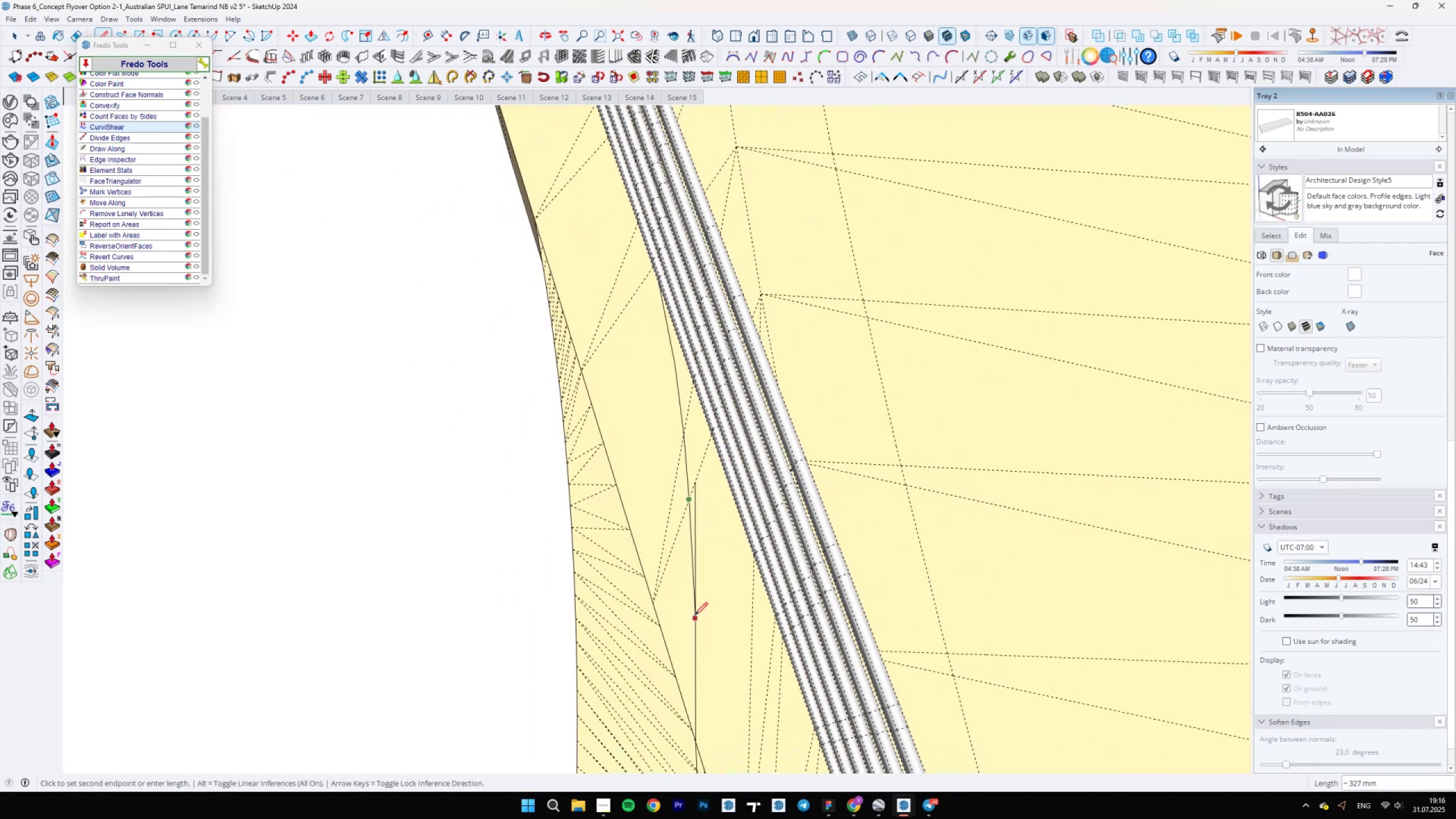 
left_click([694, 619])
 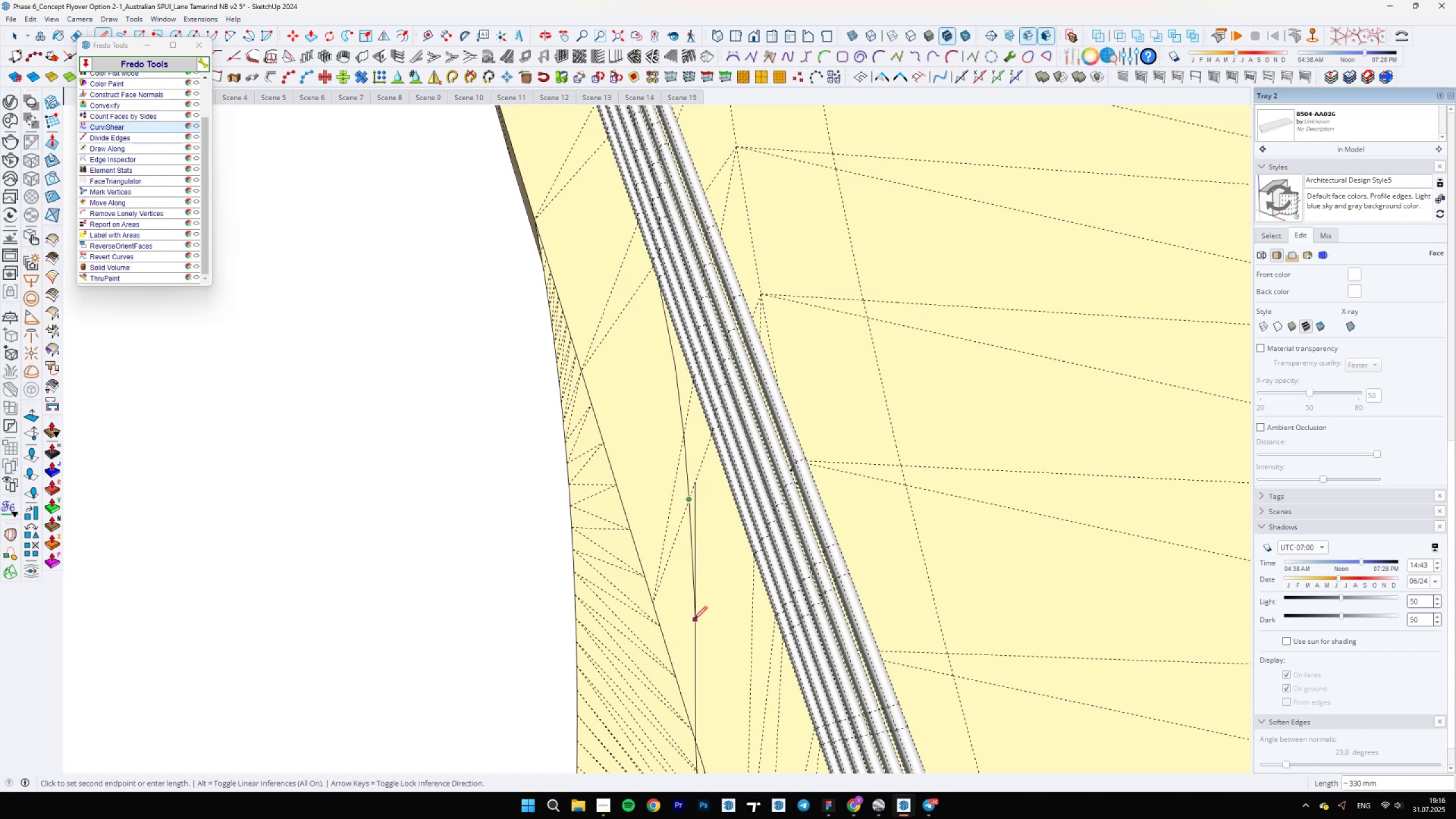 
key(E)
 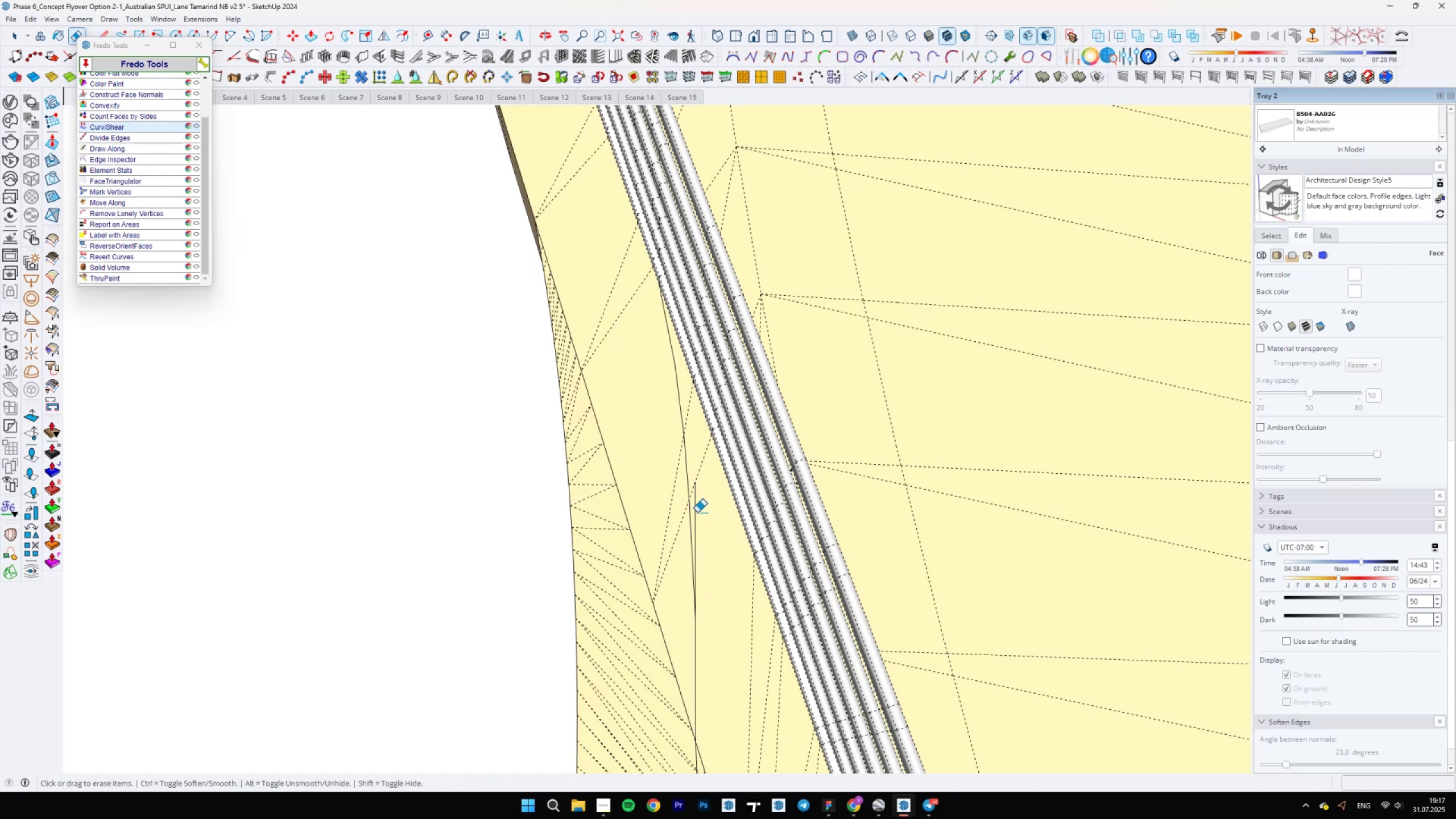 
key(Space)
 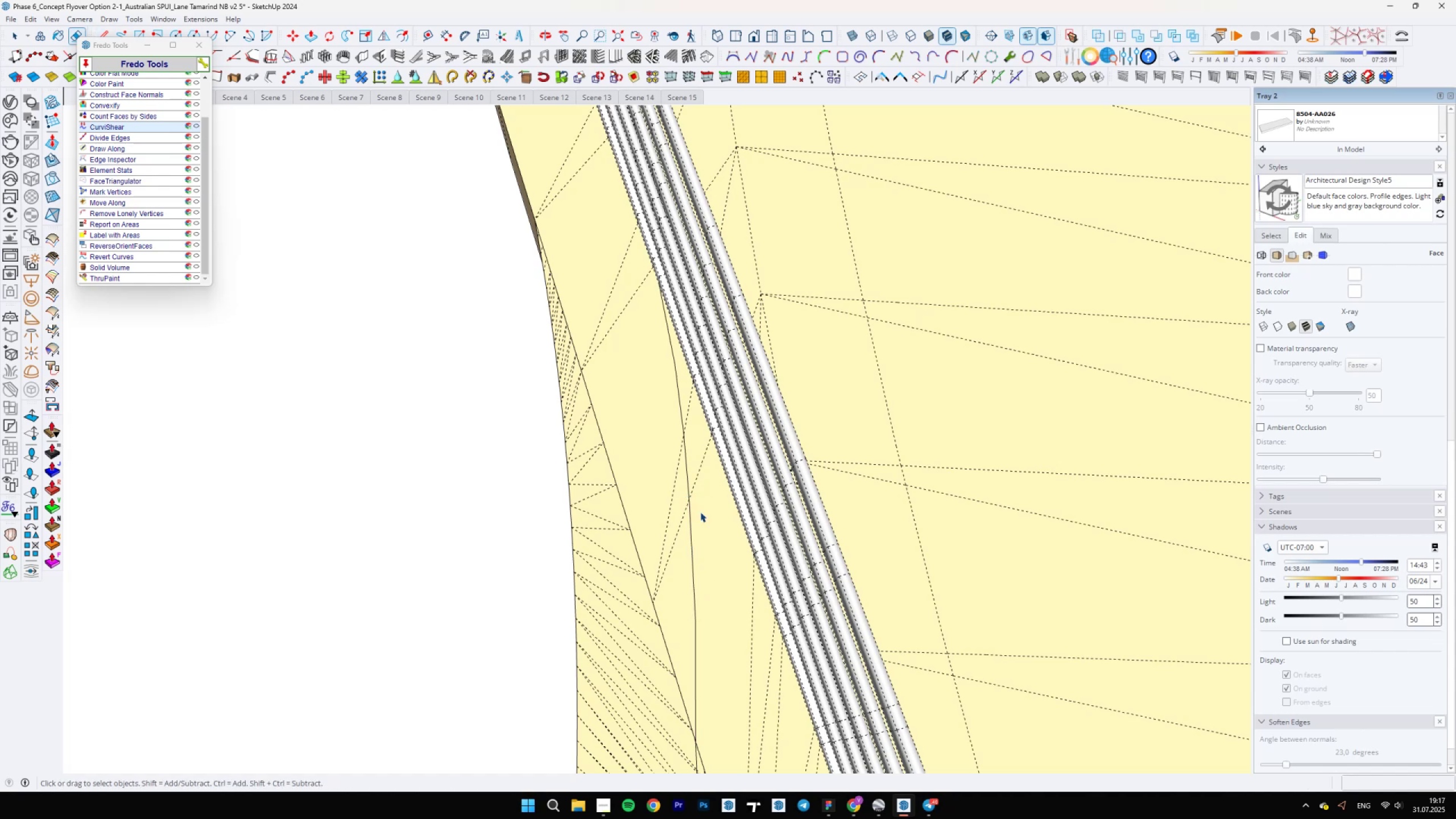 
scroll: coordinate [712, 437], scroll_direction: down, amount: 29.0
 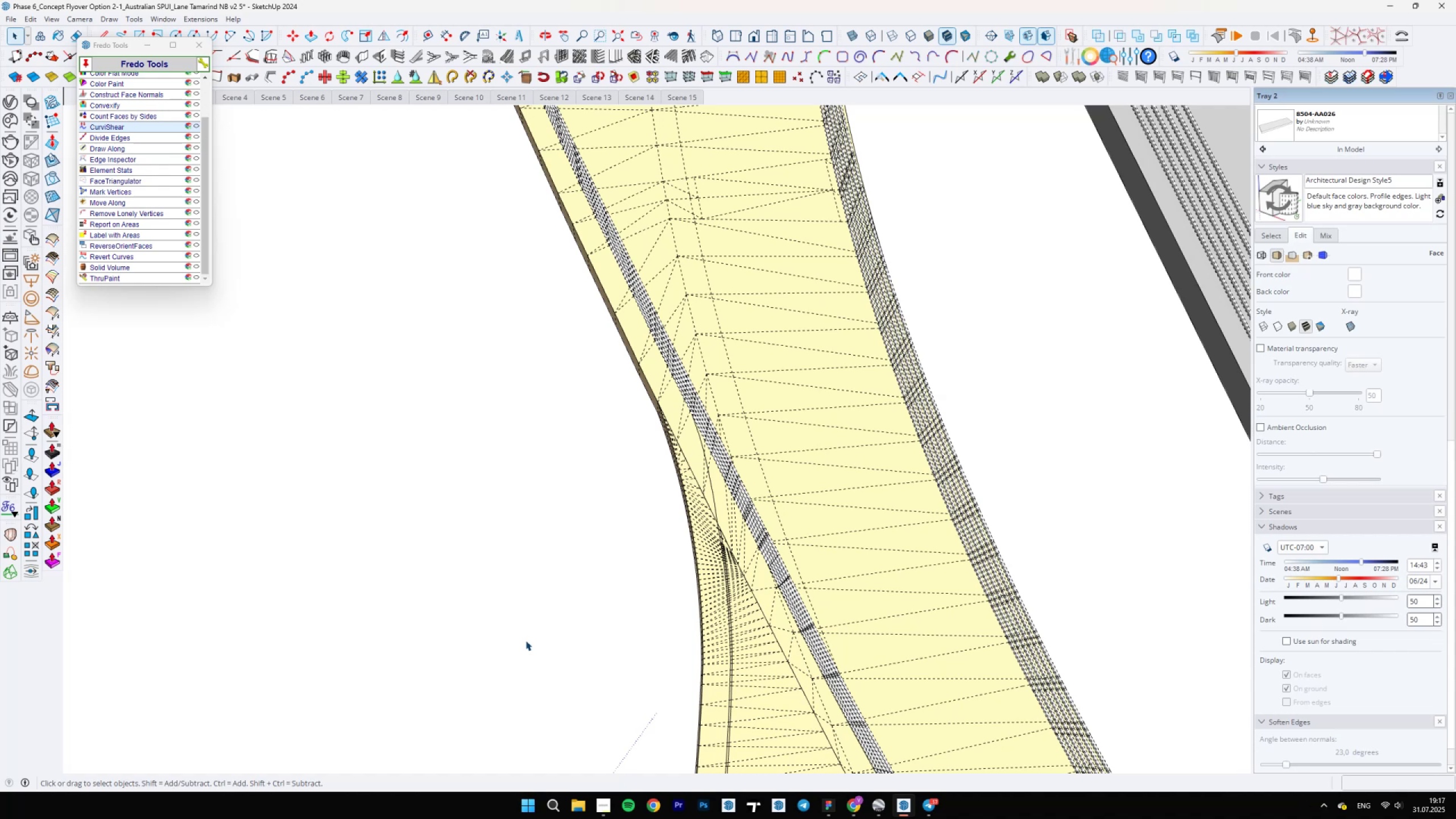 
wait(23.61)
 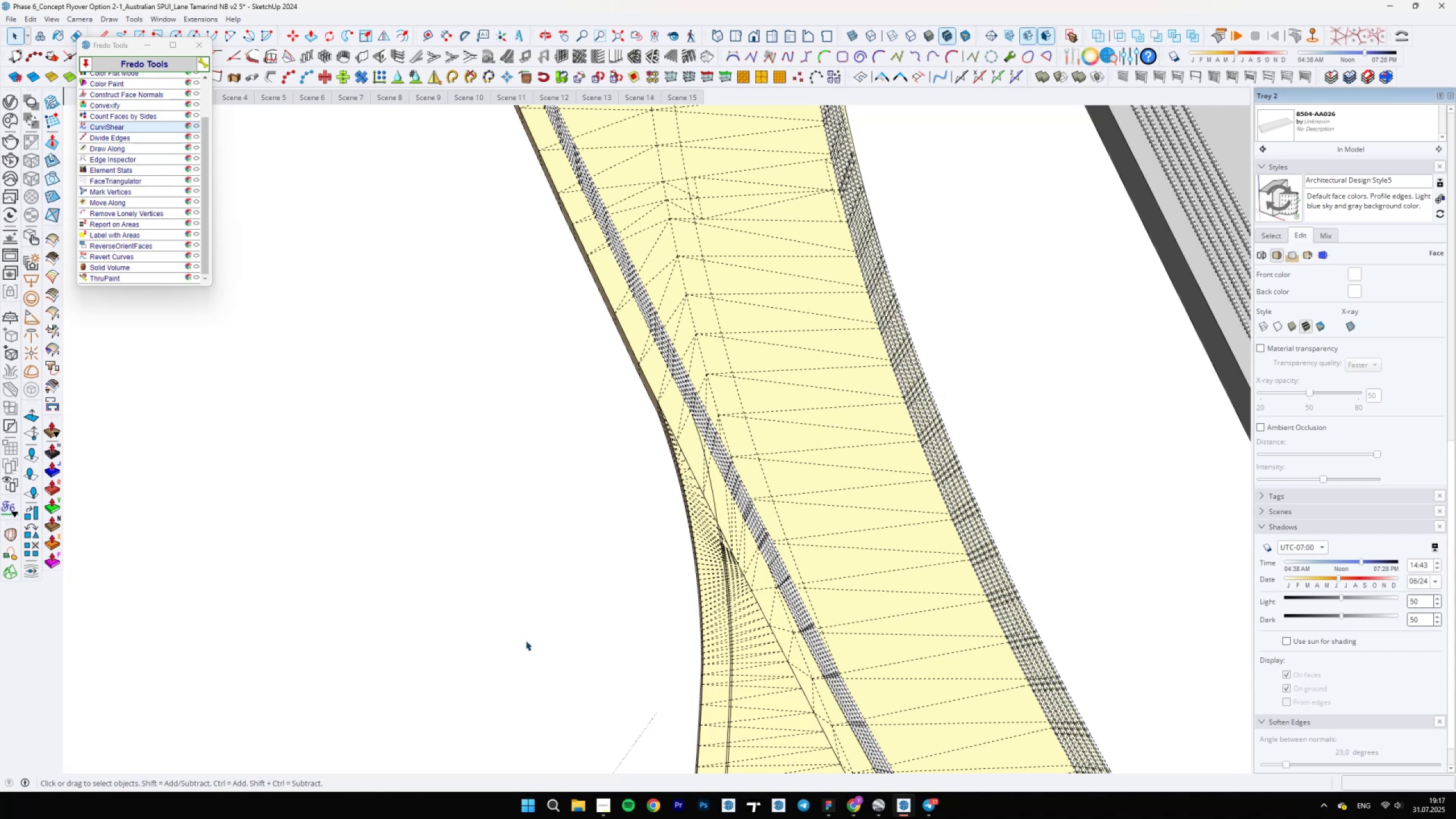 
scroll: coordinate [645, 425], scroll_direction: down, amount: 1.0
 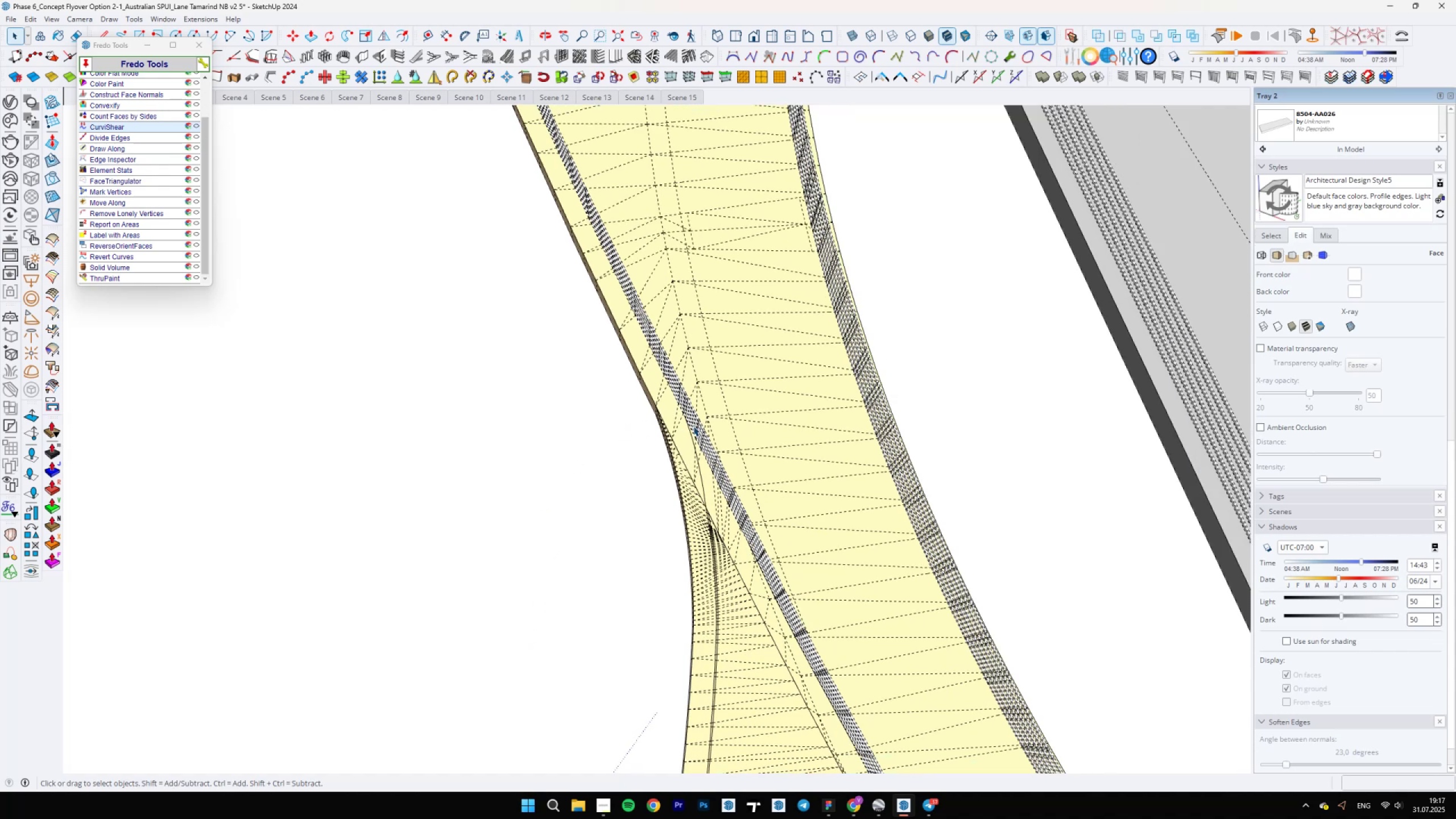 
scroll: coordinate [1027, 448], scroll_direction: up, amount: 6.0
 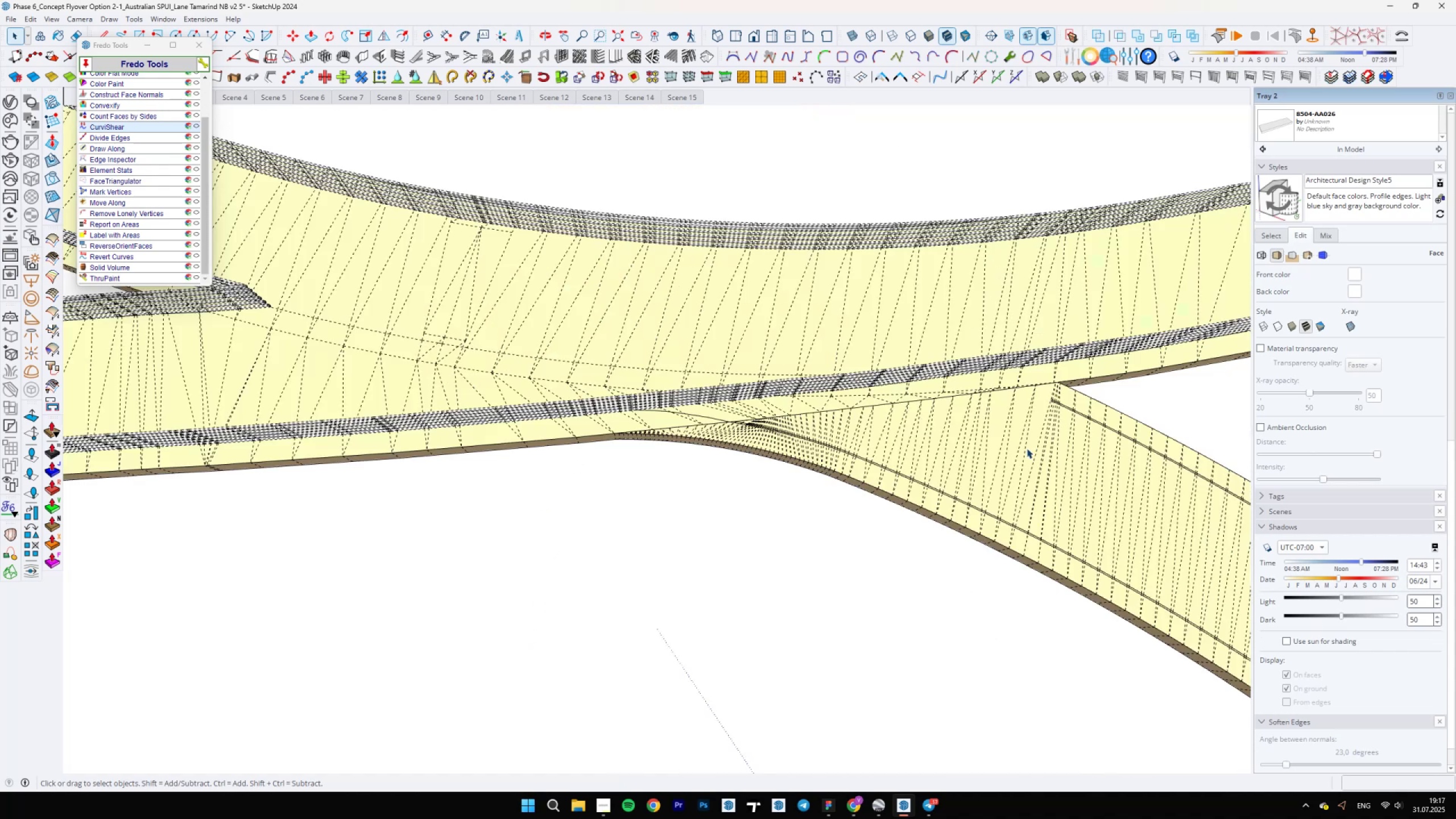 
key(Space)
 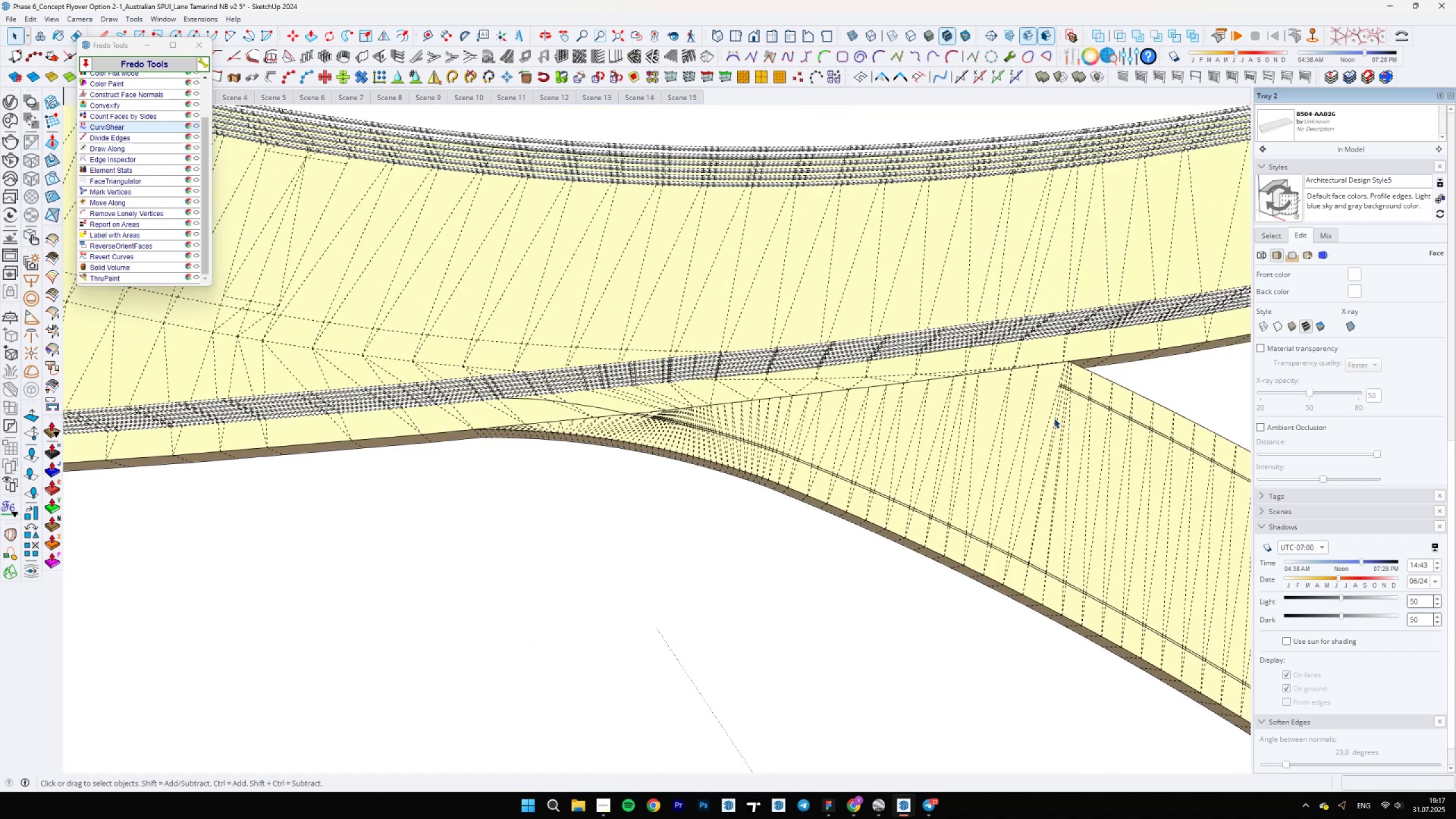 
hold_key(key=ShiftLeft, duration=0.4)
 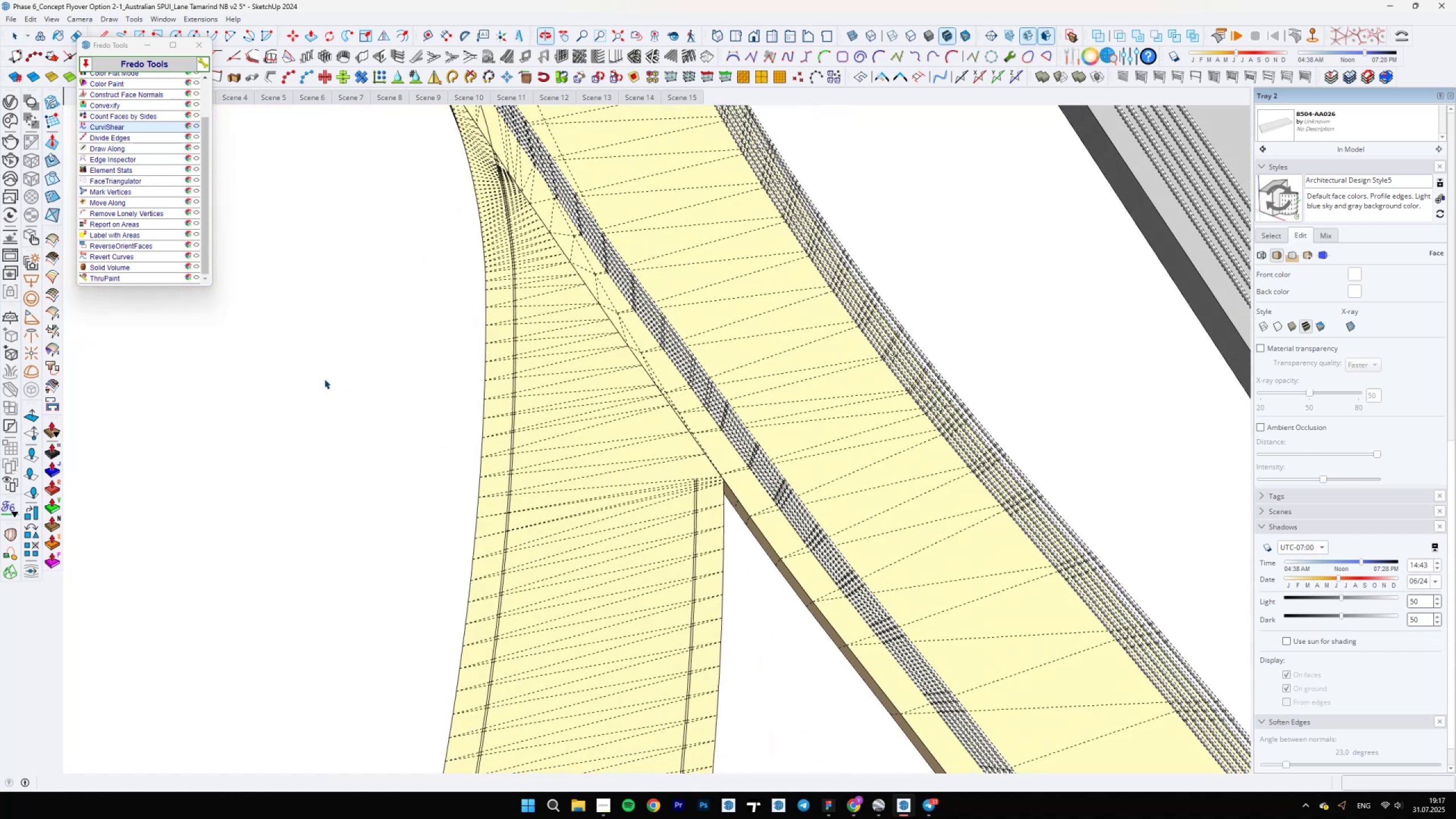 
scroll: coordinate [733, 496], scroll_direction: up, amount: 19.0
 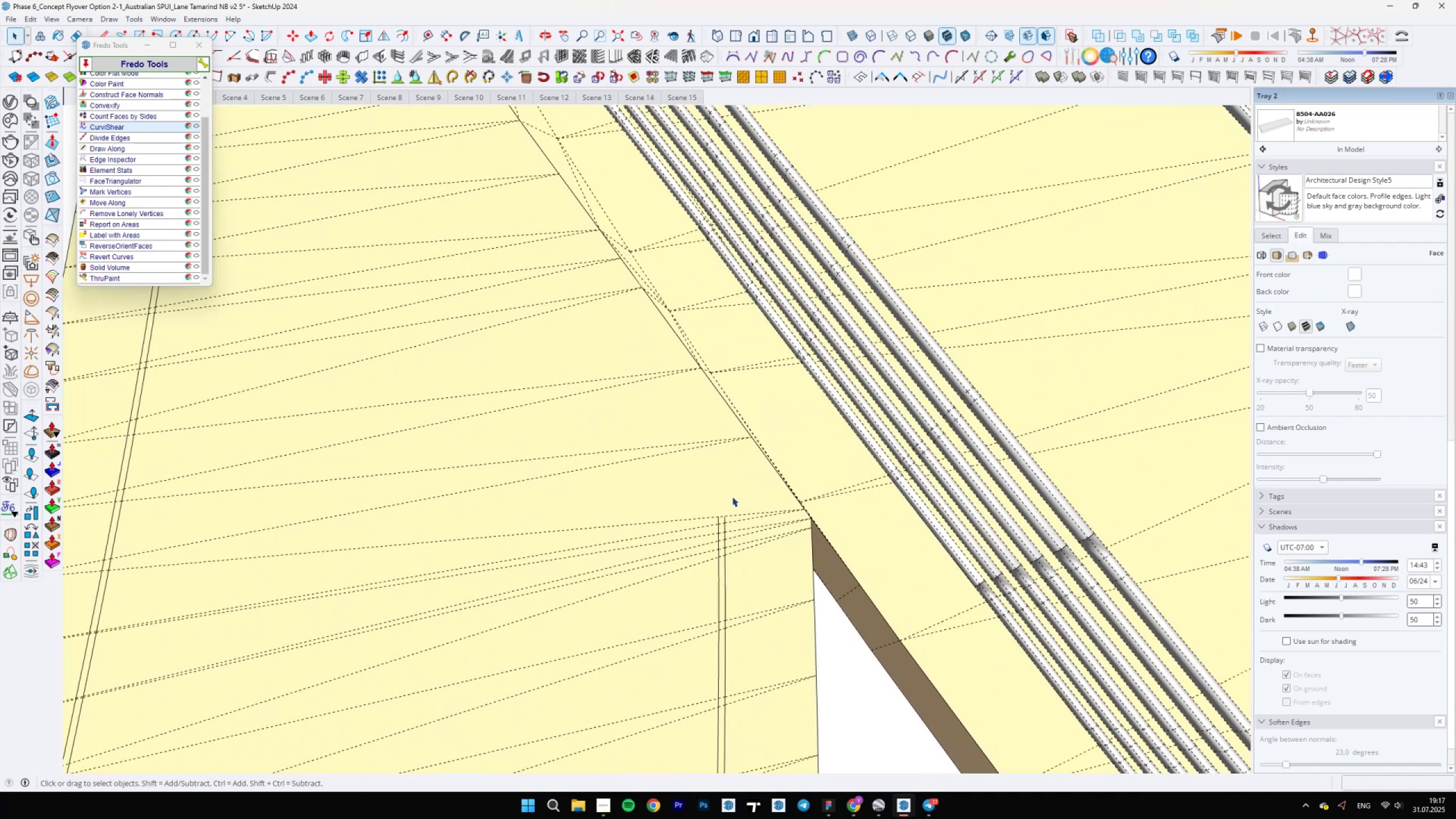 
key(L)
 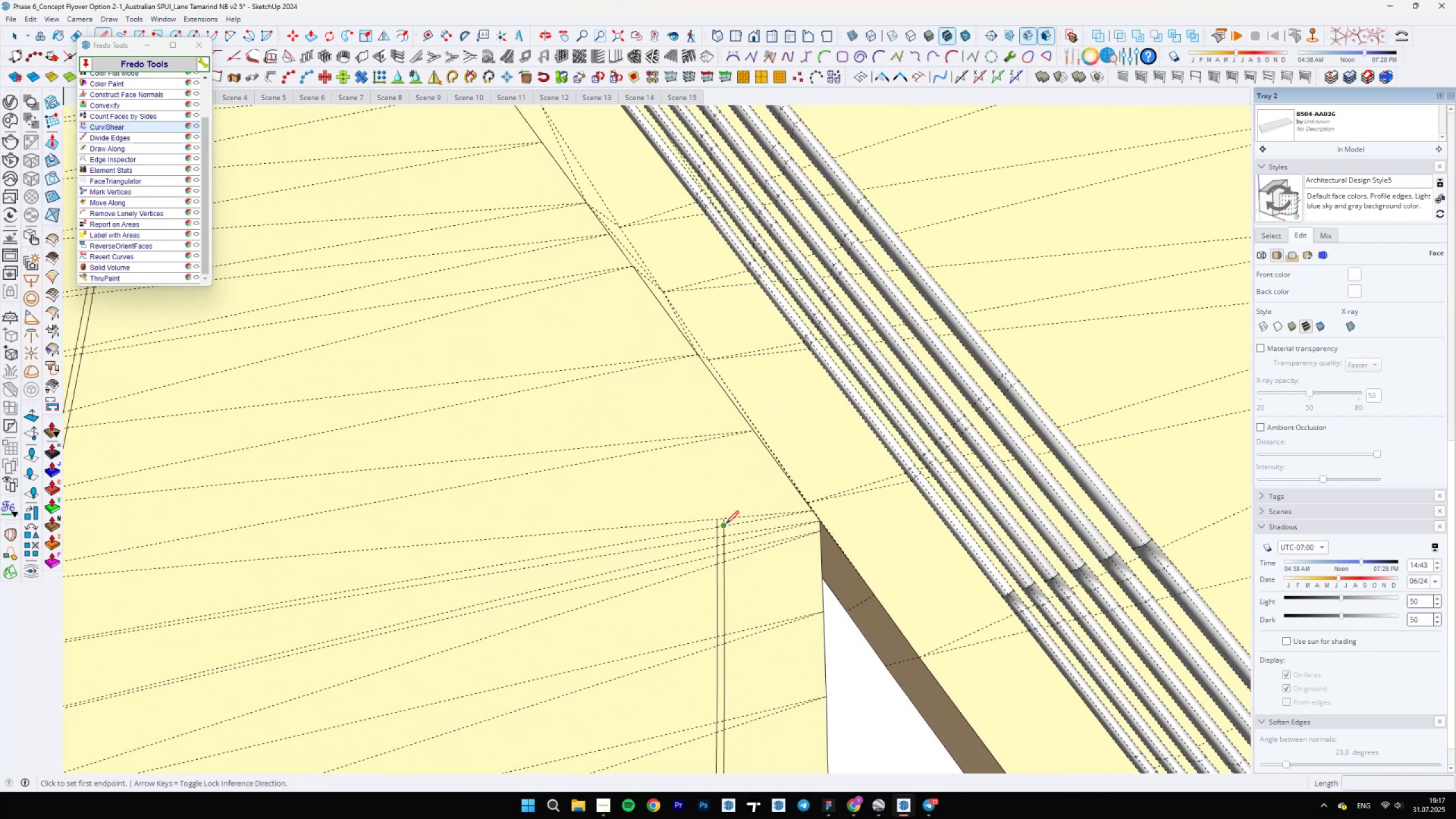 
left_click([726, 520])
 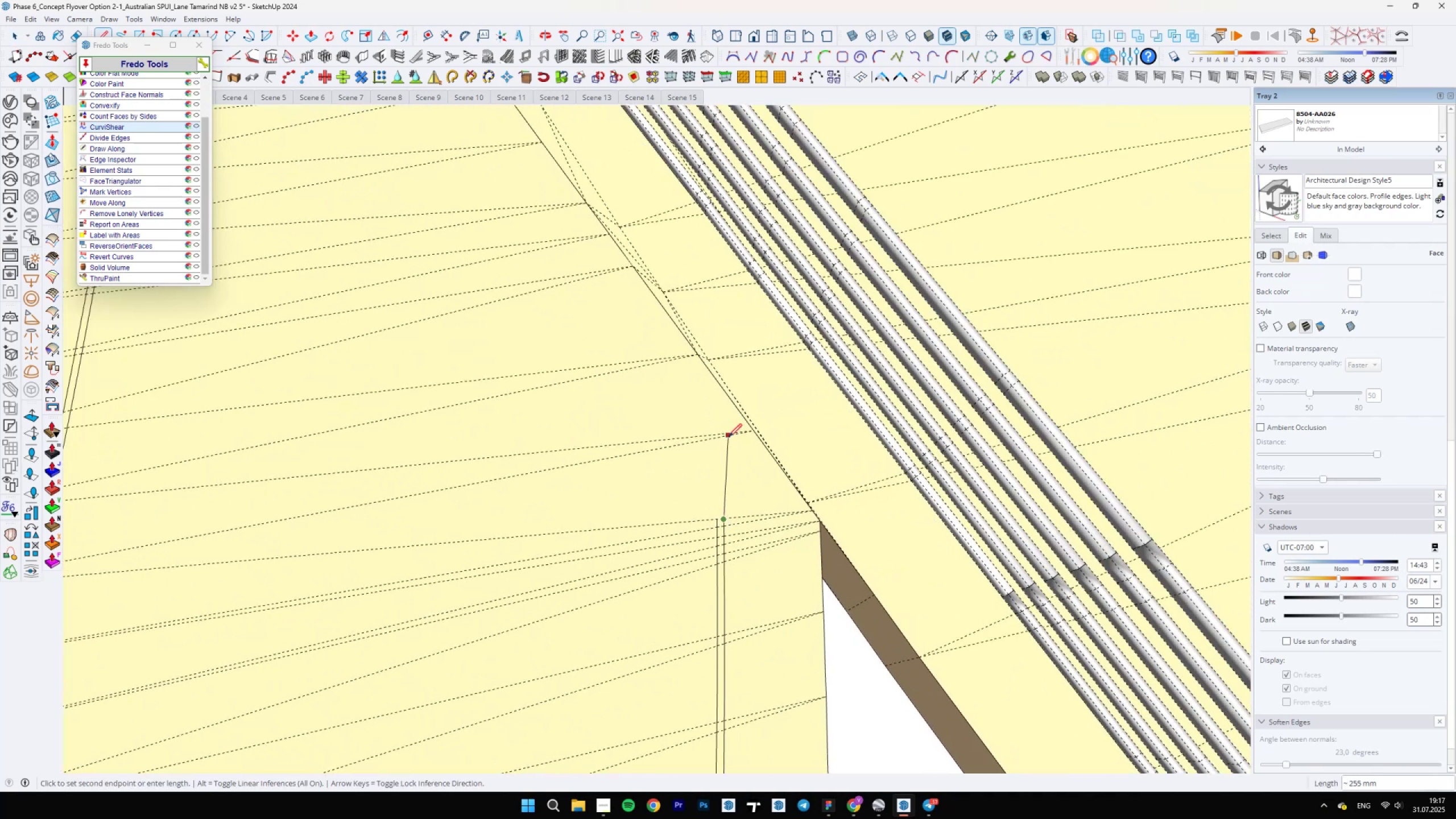 
scroll: coordinate [725, 437], scroll_direction: up, amount: 3.0
 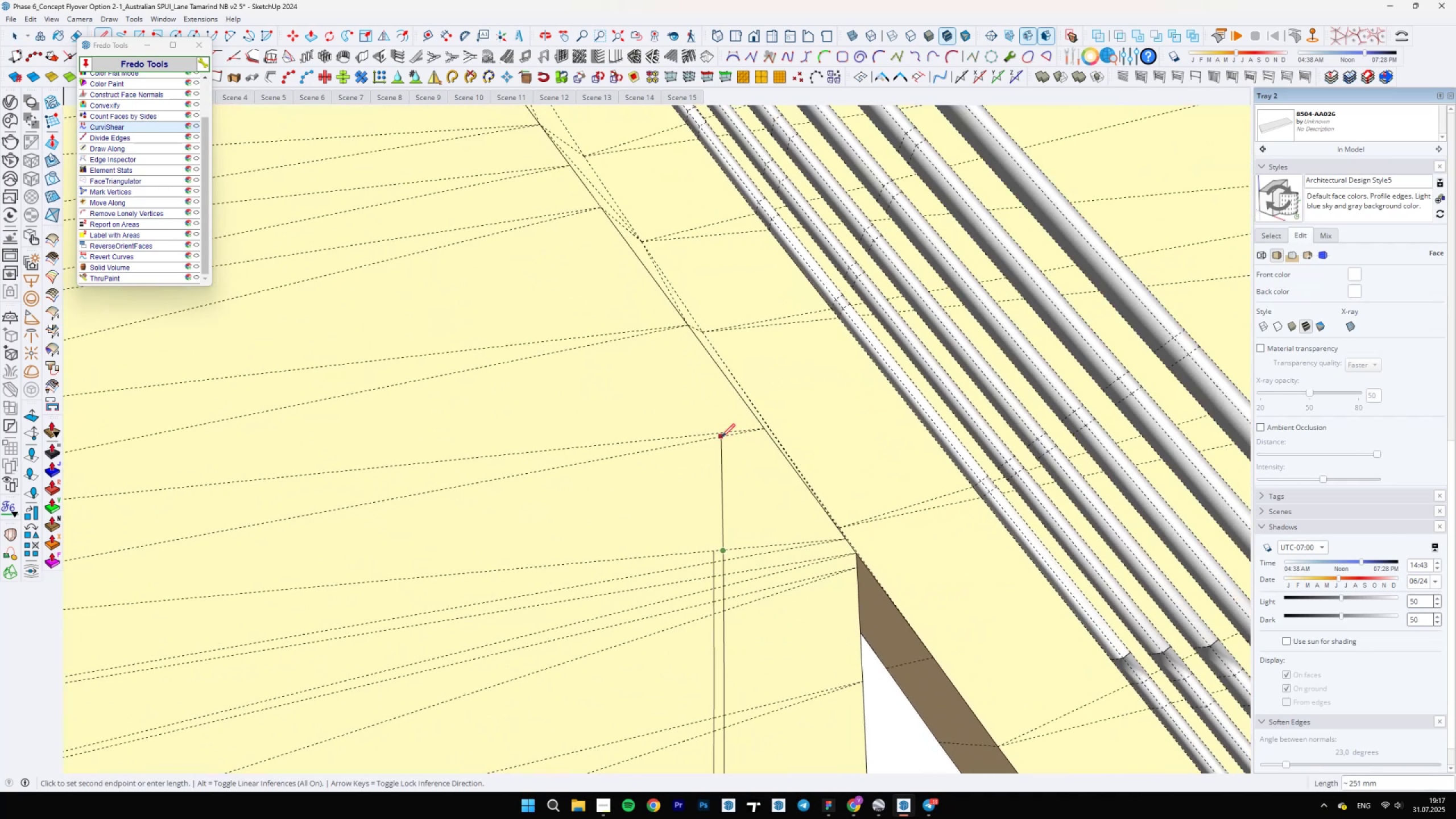 
left_click([723, 437])
 